 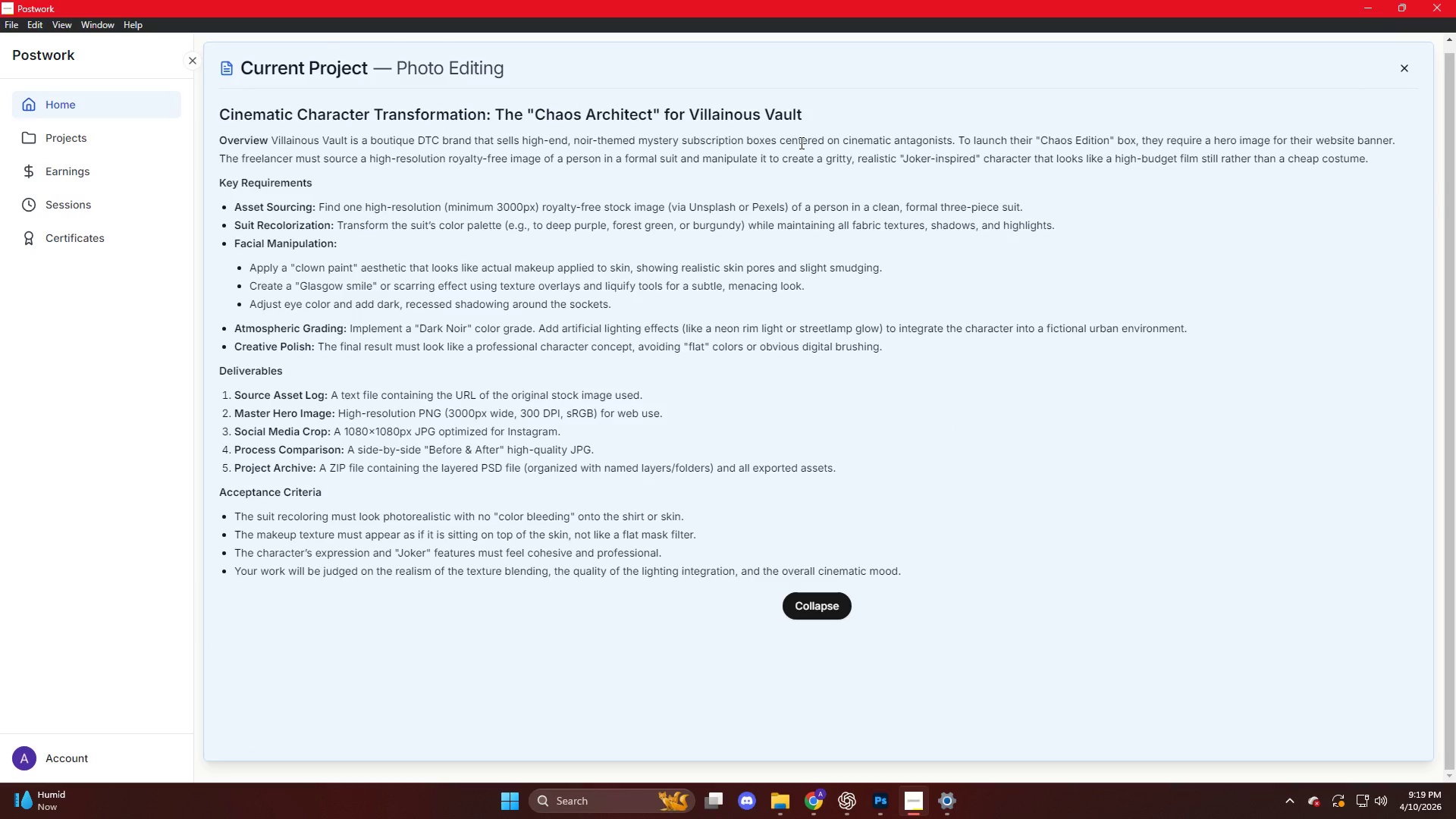 
scroll: coordinate [650, 436], scroll_direction: up, amount: 51.0
 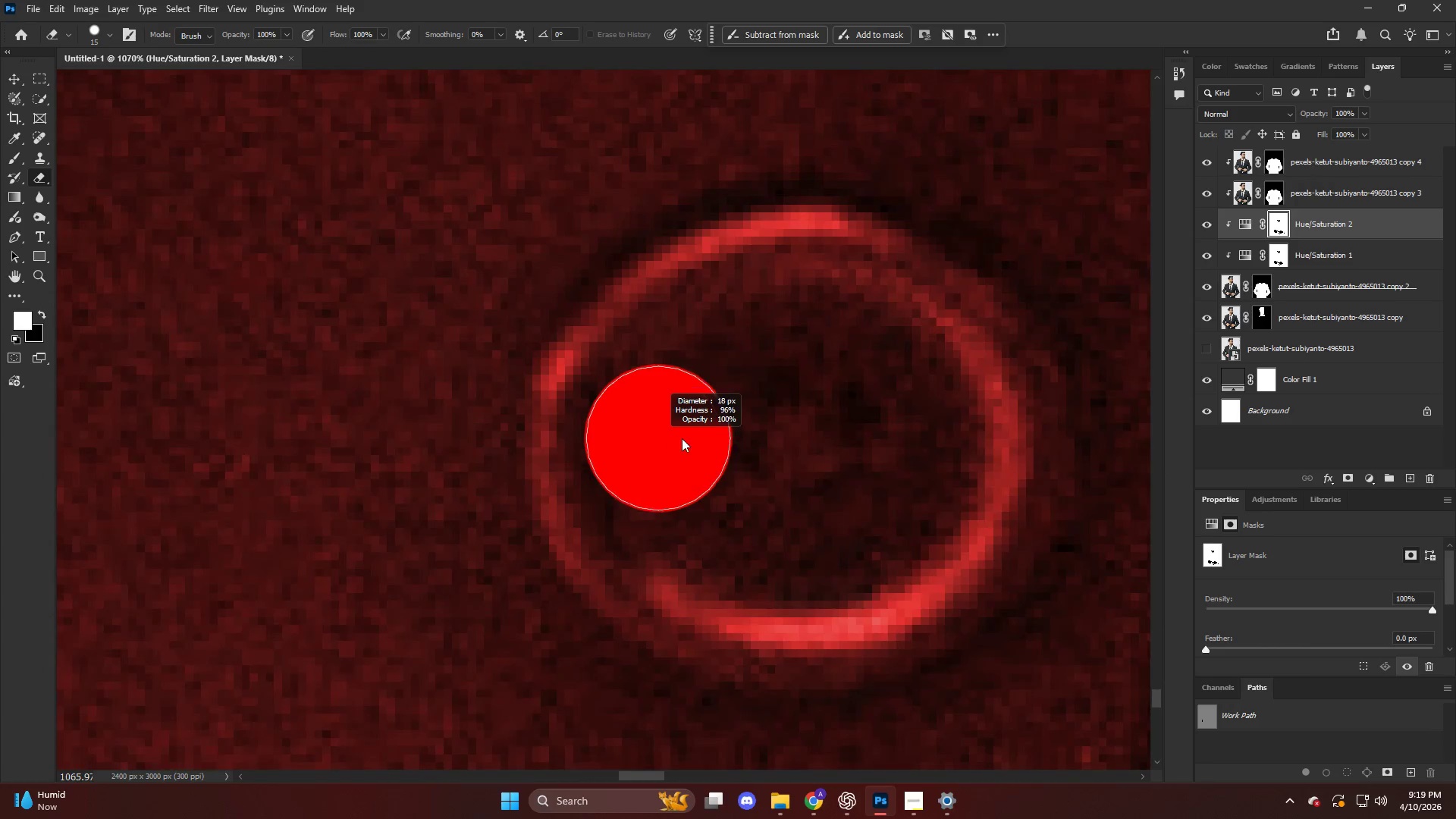 
left_click_drag(start_coordinate=[617, 449], to_coordinate=[829, 500])
 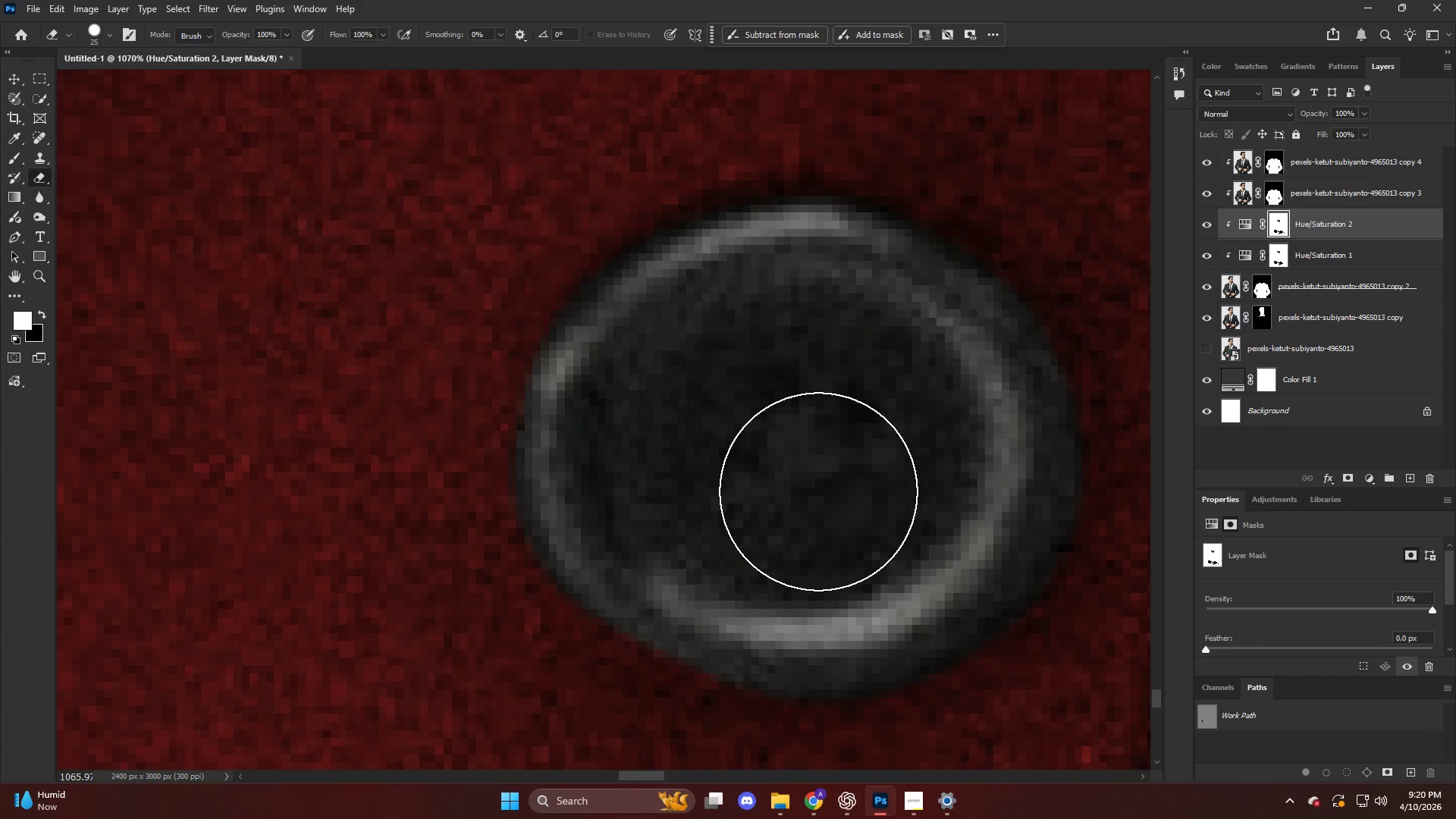 
hold_key(key=AltLeft, duration=1.24)
hold_key(key=AltLeft, duration=1.88)
scroll: coordinate [833, 466], scroll_direction: none, amount: 0.0
 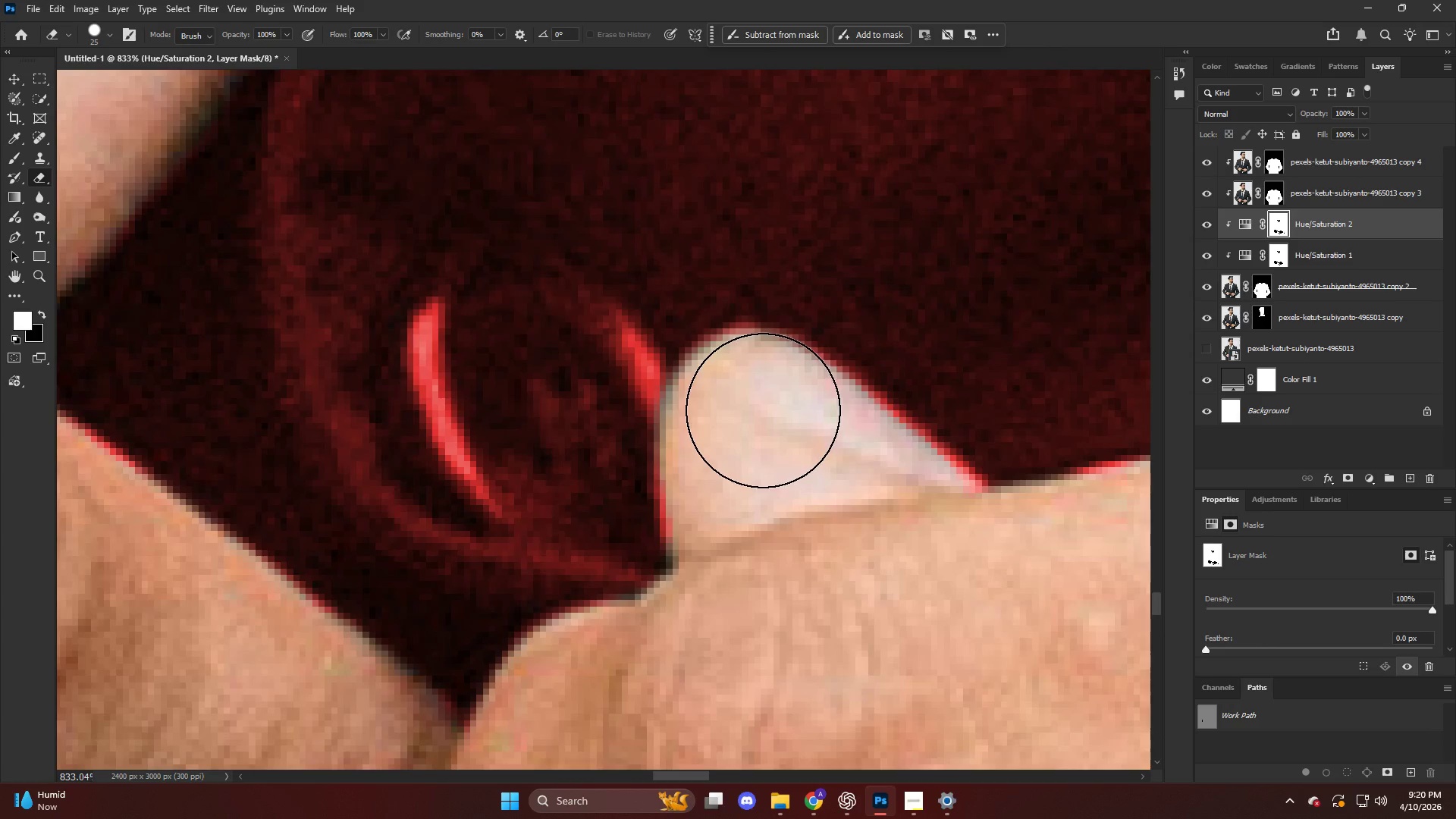 
left_click_drag(start_coordinate=[763, 410], to_coordinate=[730, 438])
 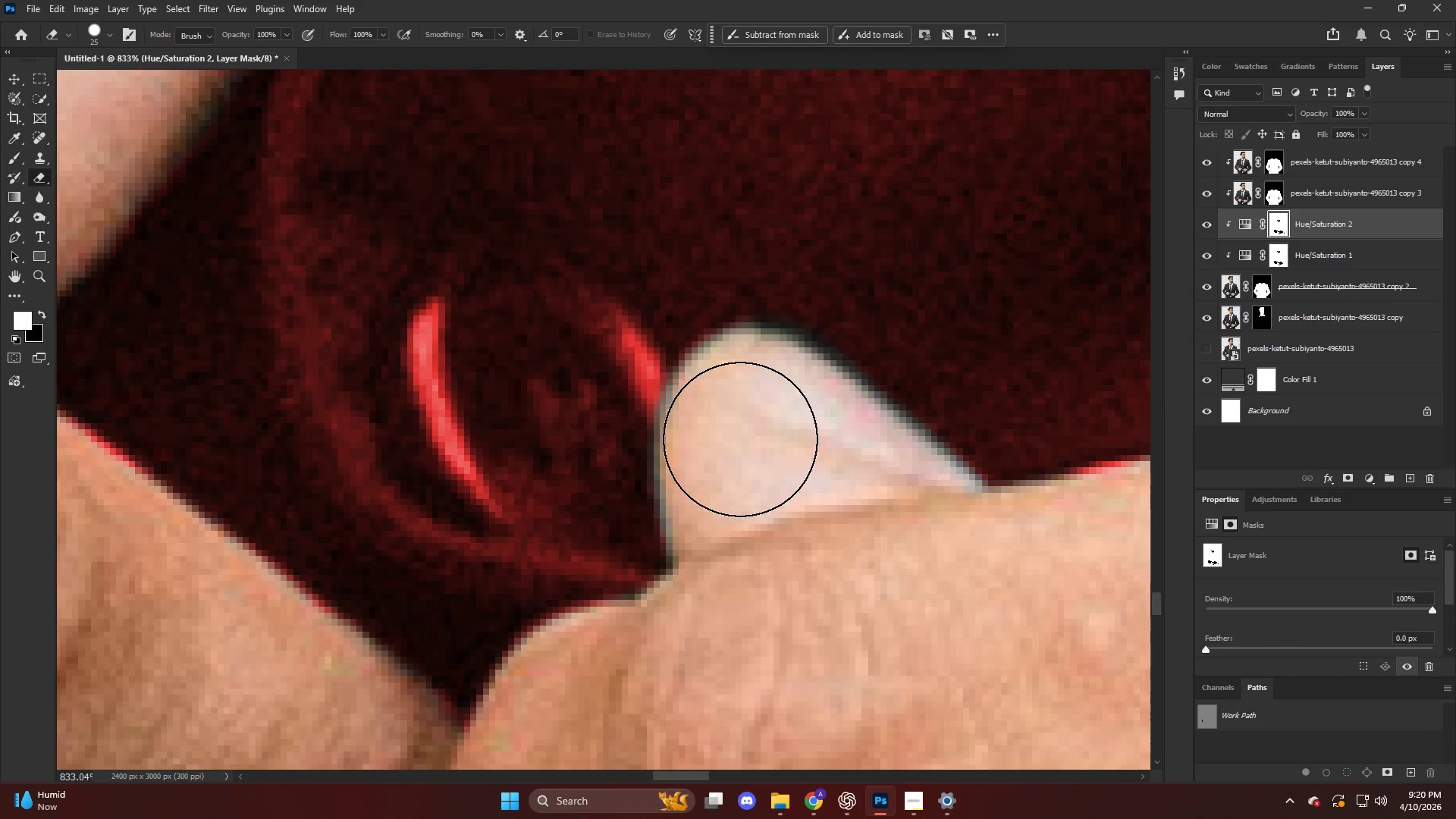 
key(Alt+AltLeft)
 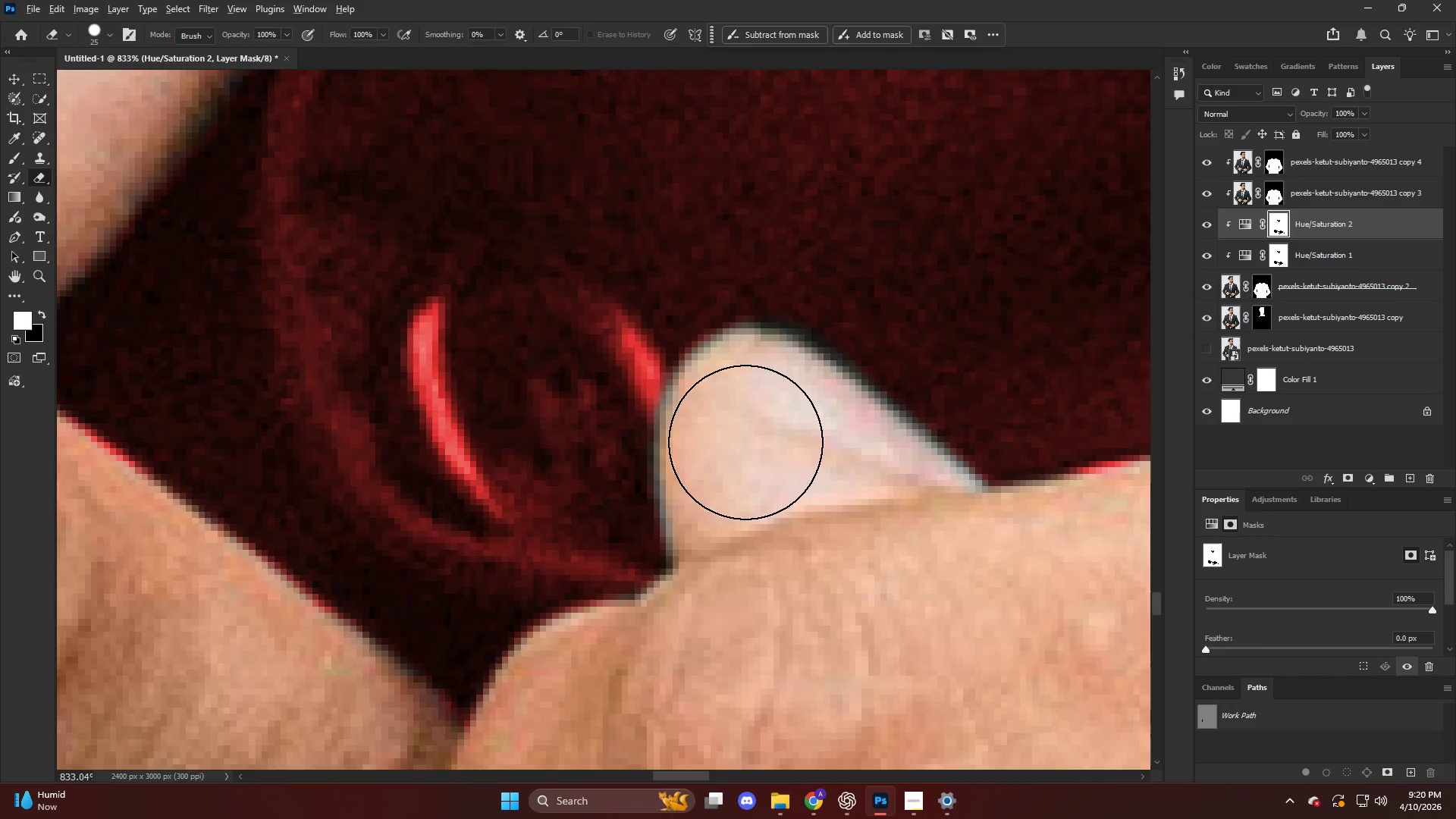 
key(Alt+AltLeft)
 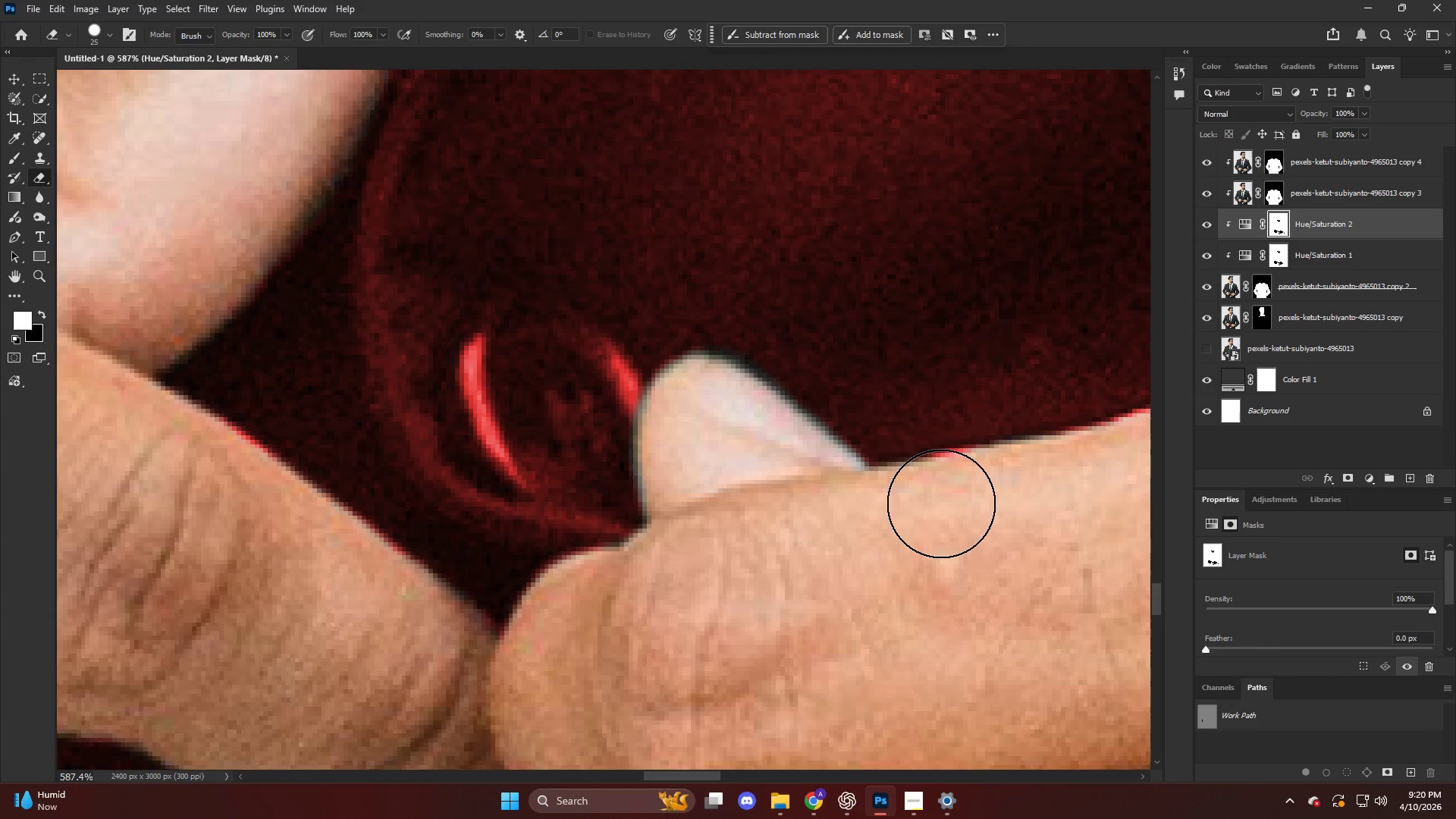 
left_click([940, 503])
 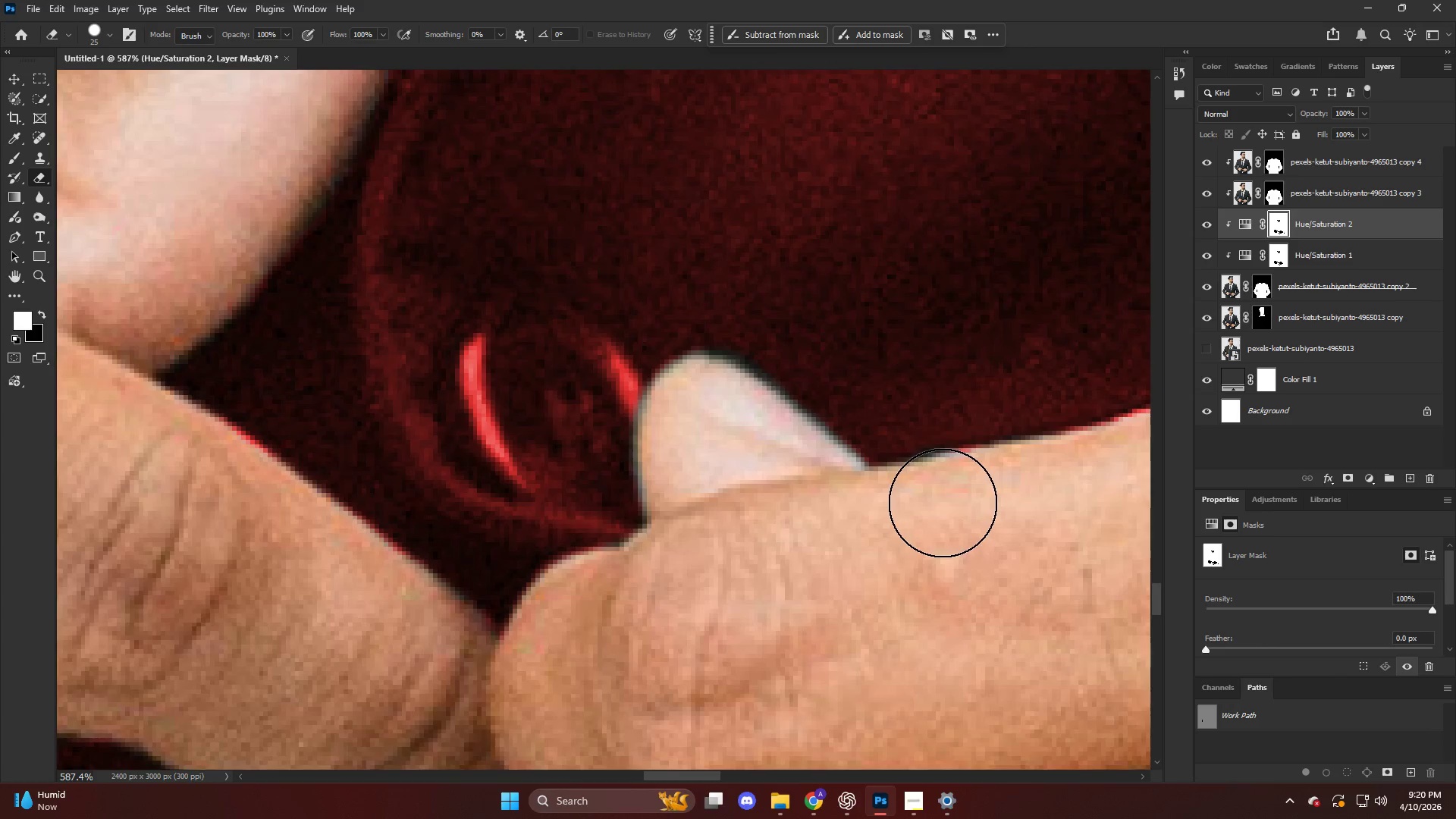 
scroll: coordinate [973, 496], scroll_direction: down, amount: 4.0
 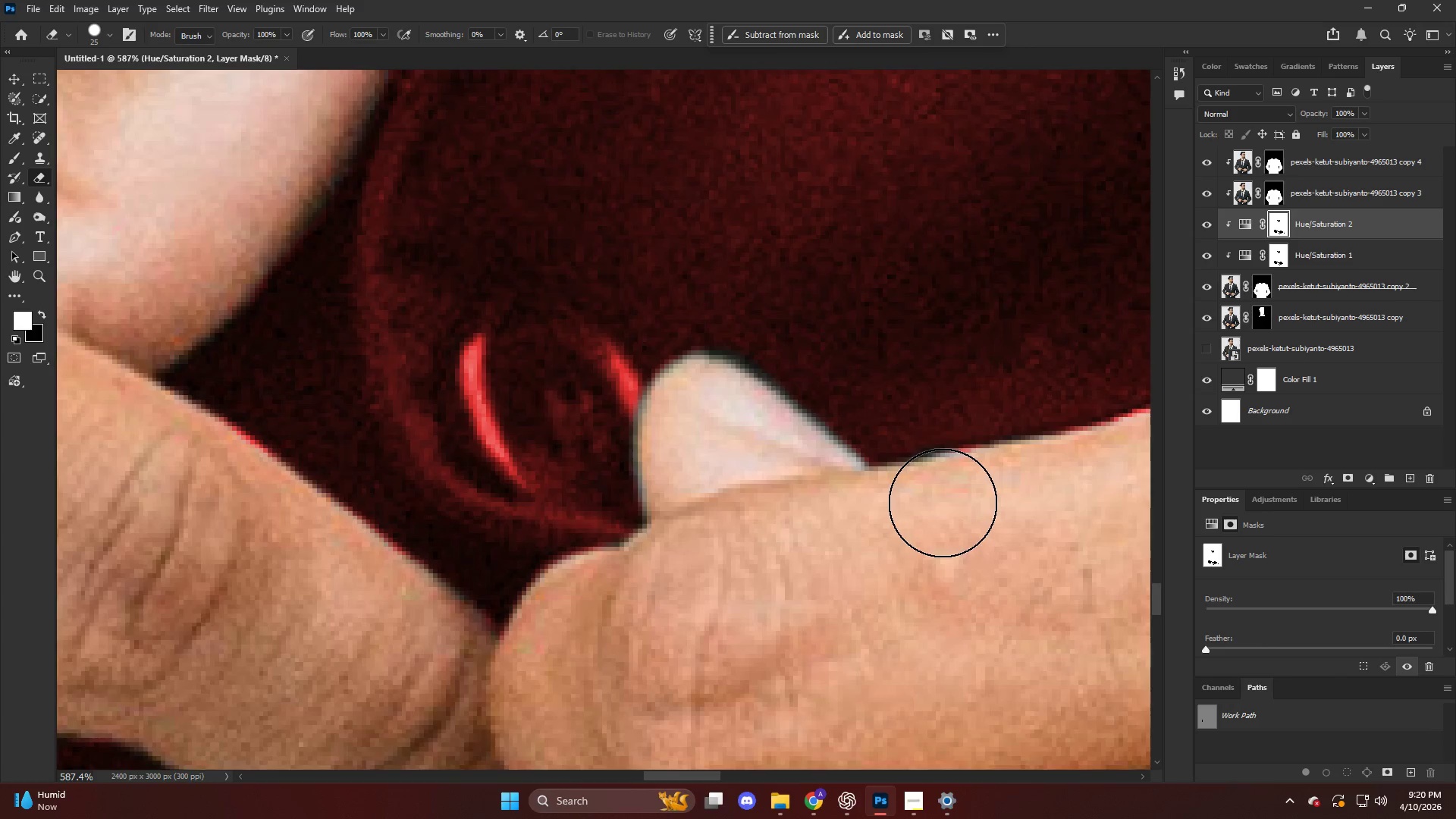 
hold_key(key=ControlLeft, duration=0.7)
scroll: coordinate [934, 501], scroll_direction: down, amount: 23.0
 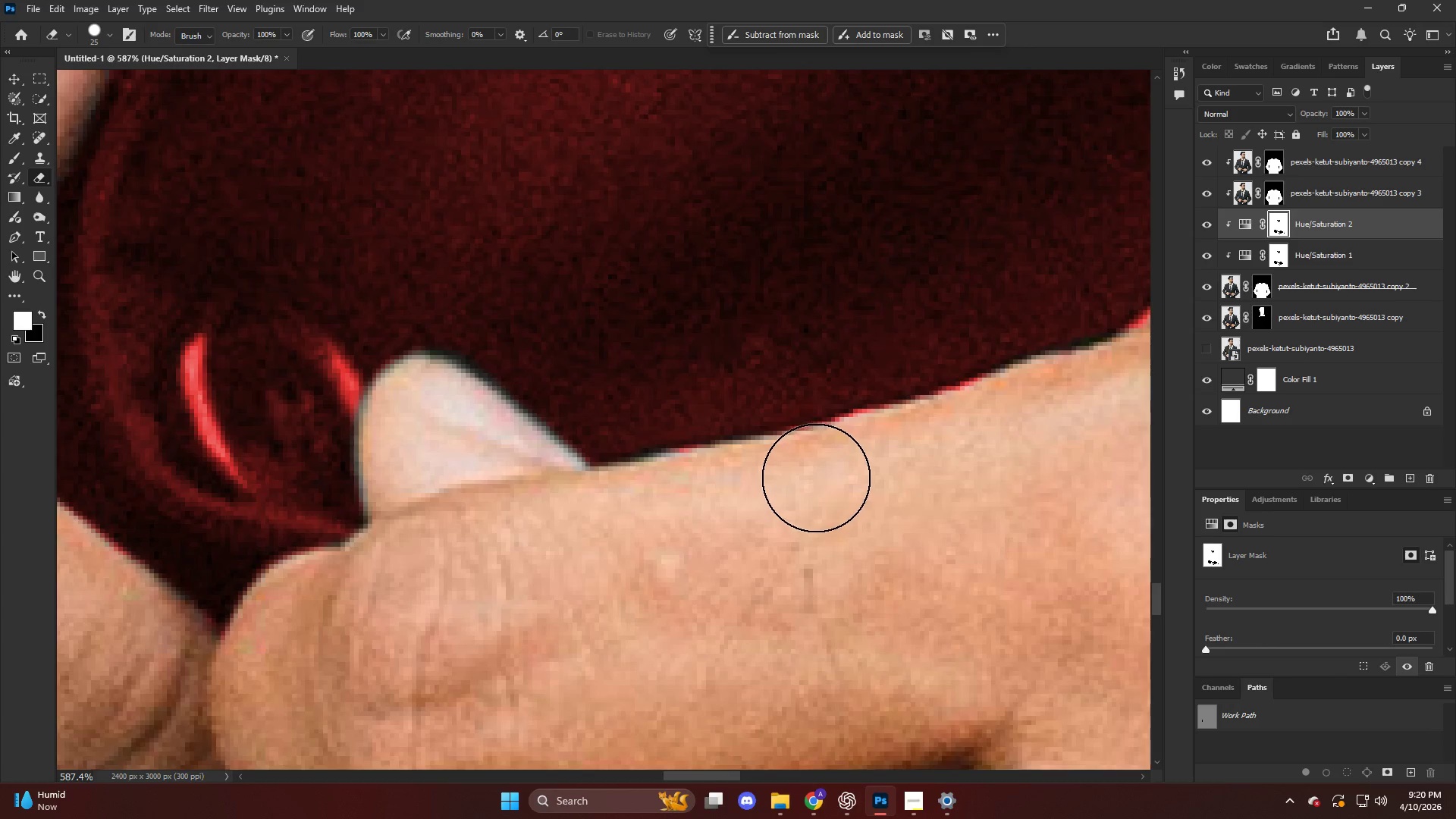 
left_click([815, 478])
 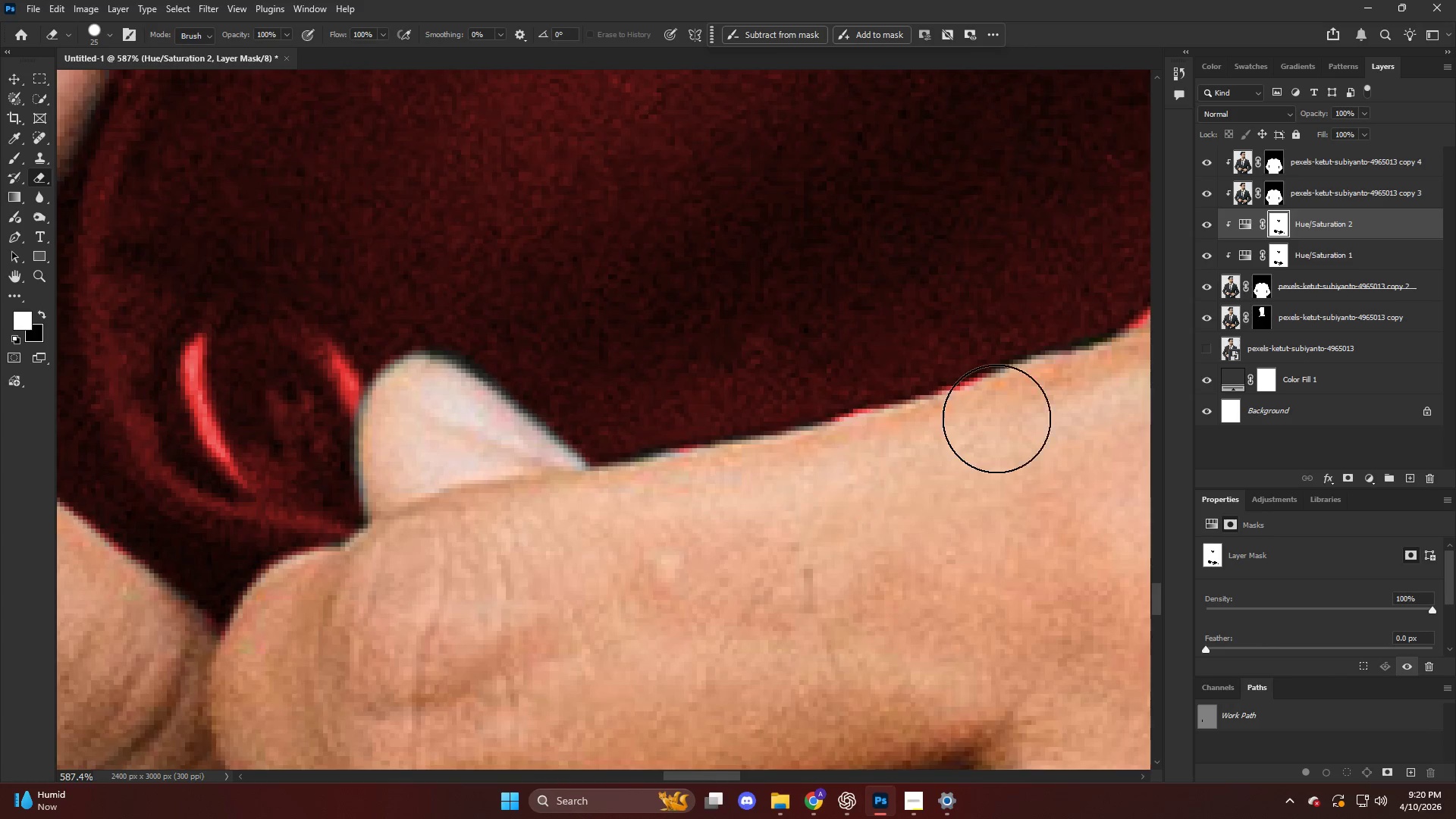 
hold_key(key=ShiftLeft, duration=0.47)
 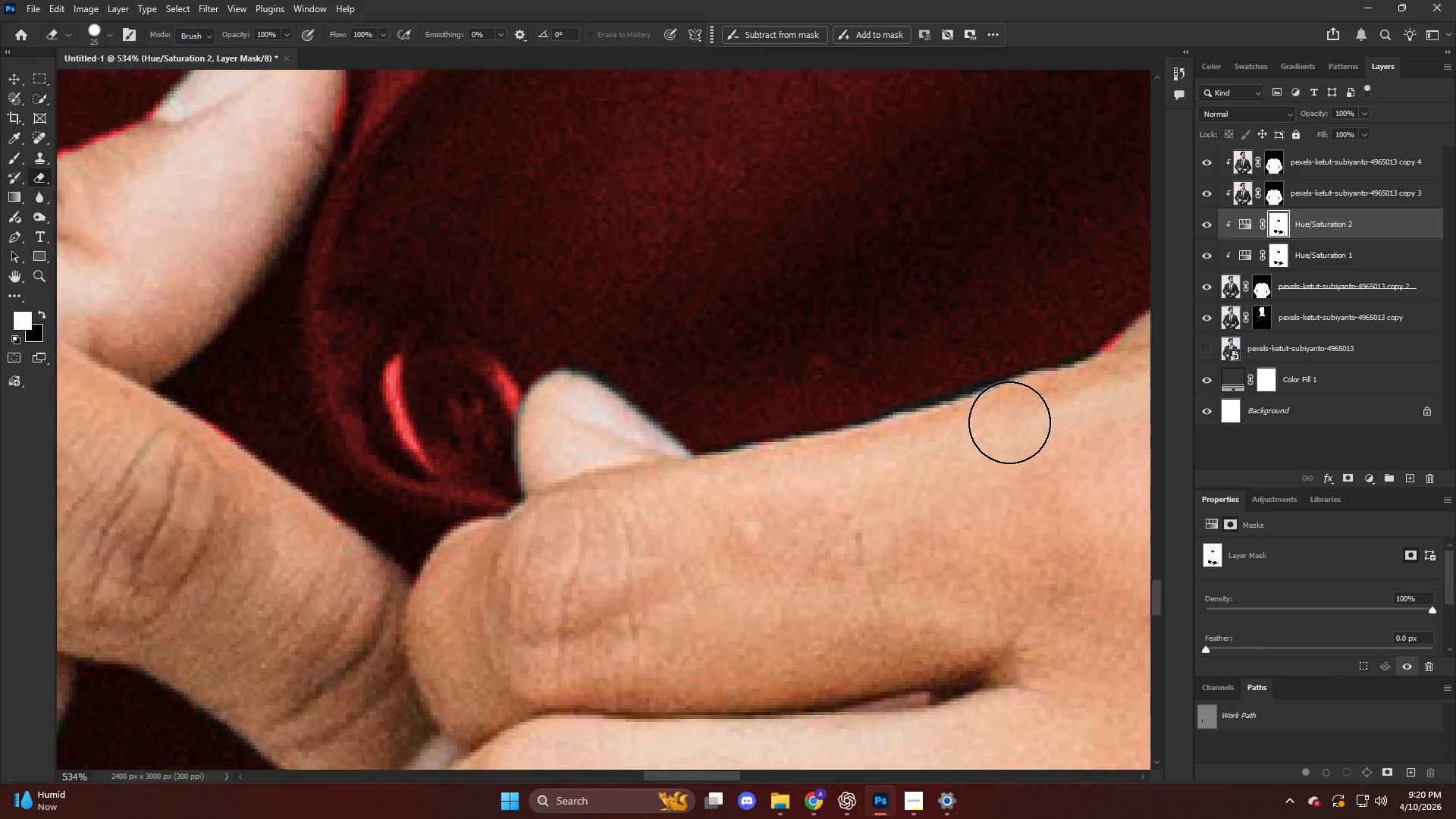 
hold_key(key=AltLeft, duration=0.59)
 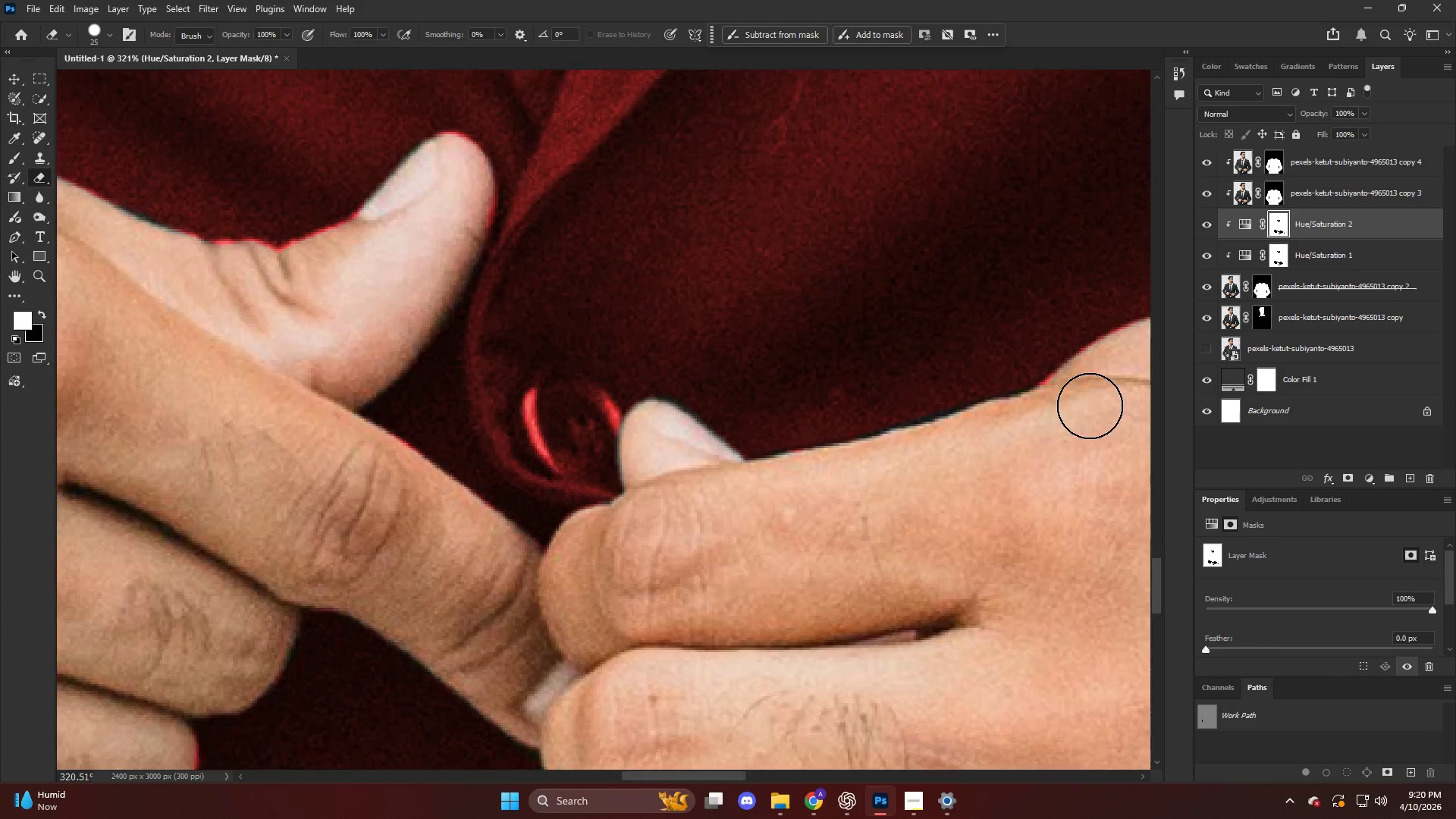 
hold_key(key=AltLeft, duration=0.45)
 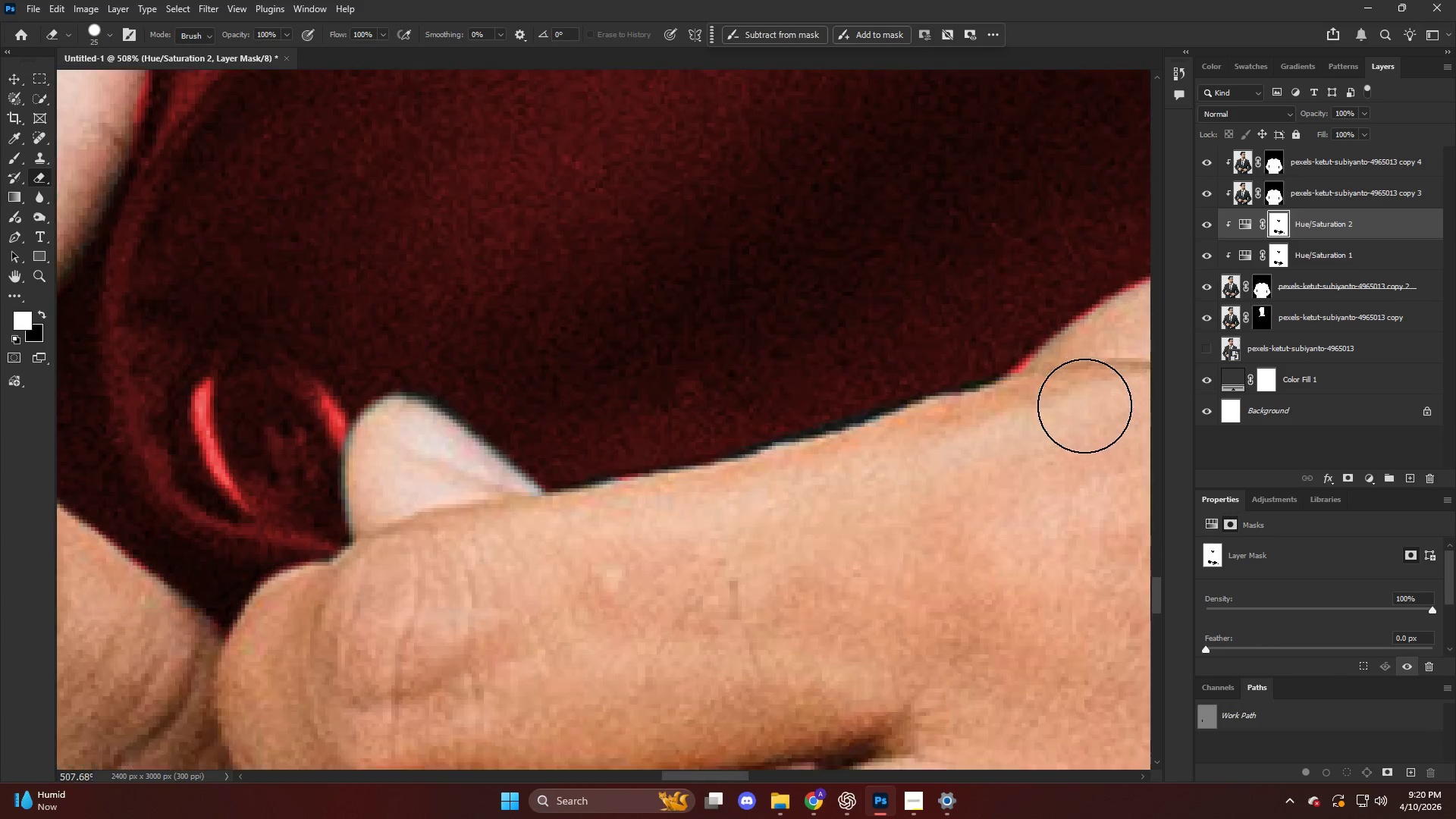 
key(Control+ControlLeft)
 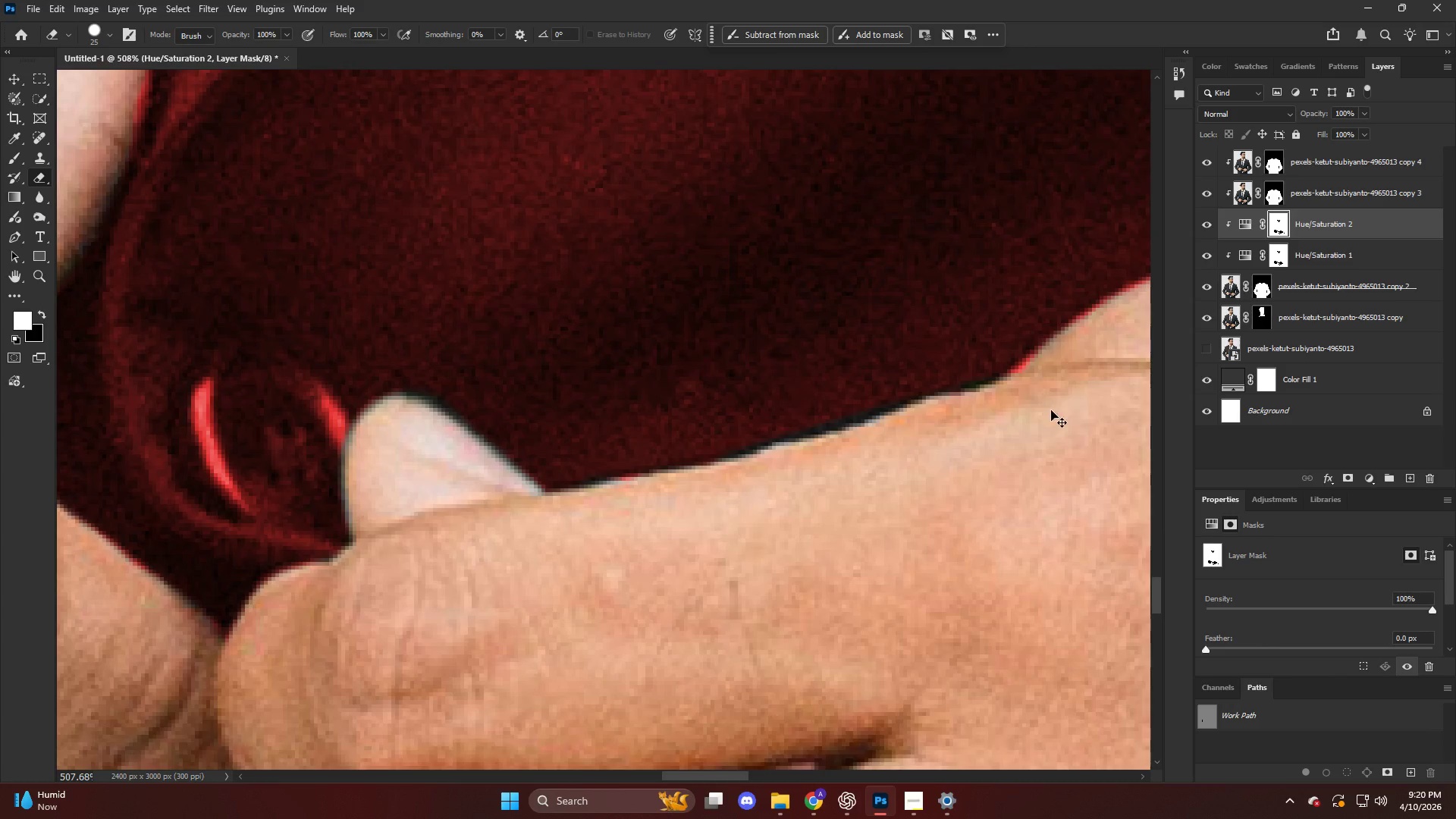 
key(Control+Z)
 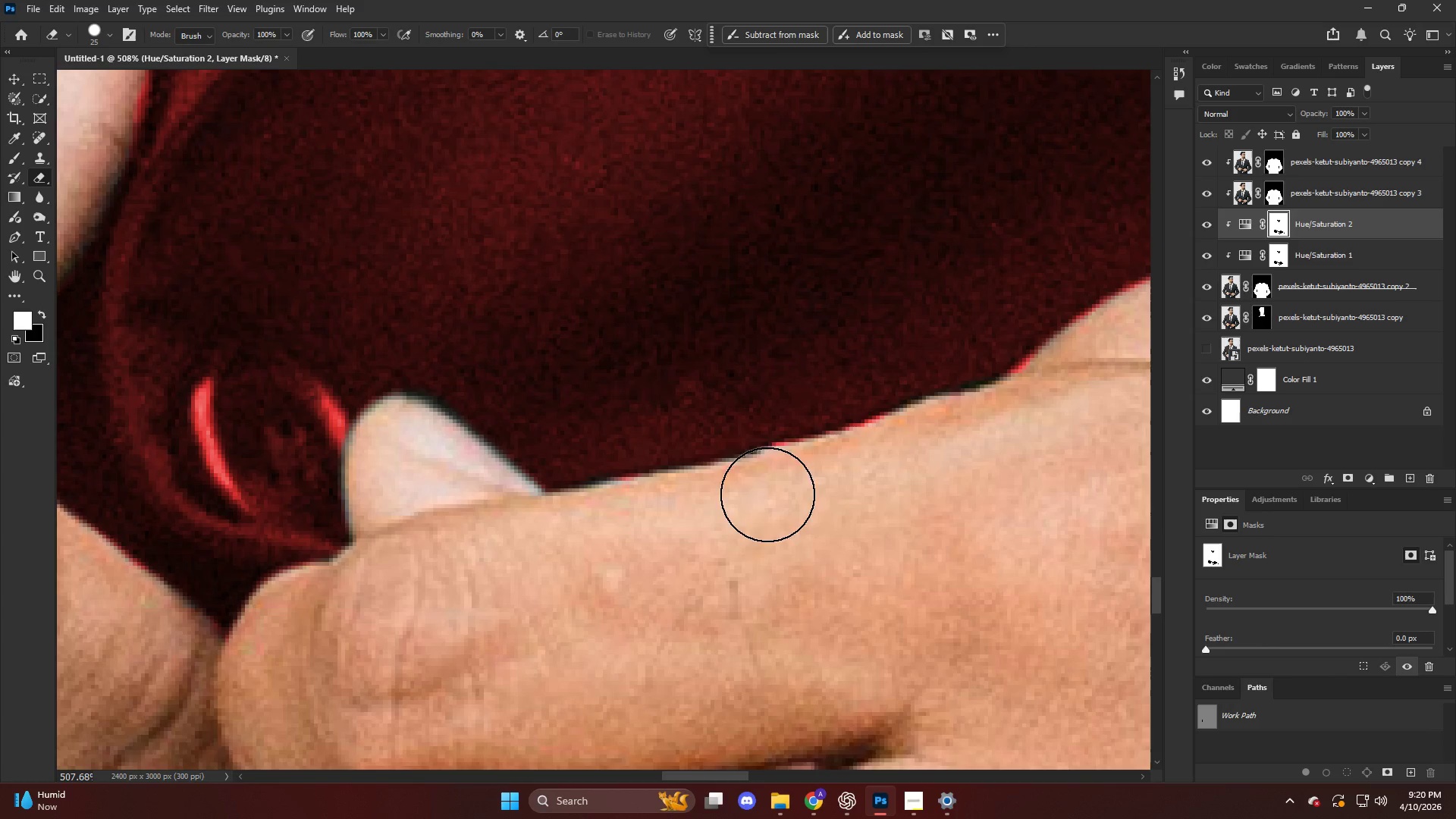 
scroll: coordinate [1090, 406], scroll_direction: down, amount: 2.0
 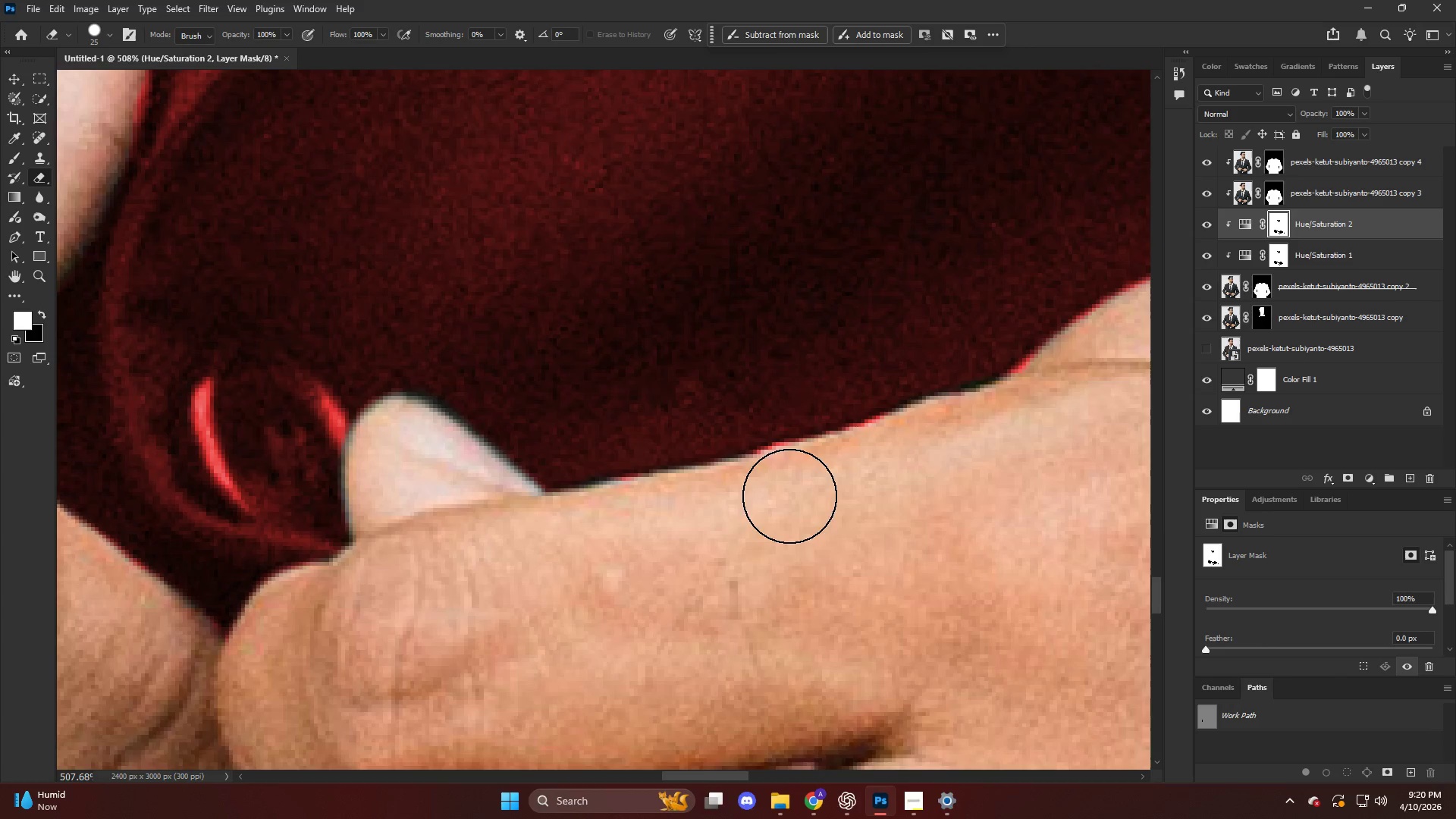 
hold_key(key=ShiftLeft, duration=0.47)
 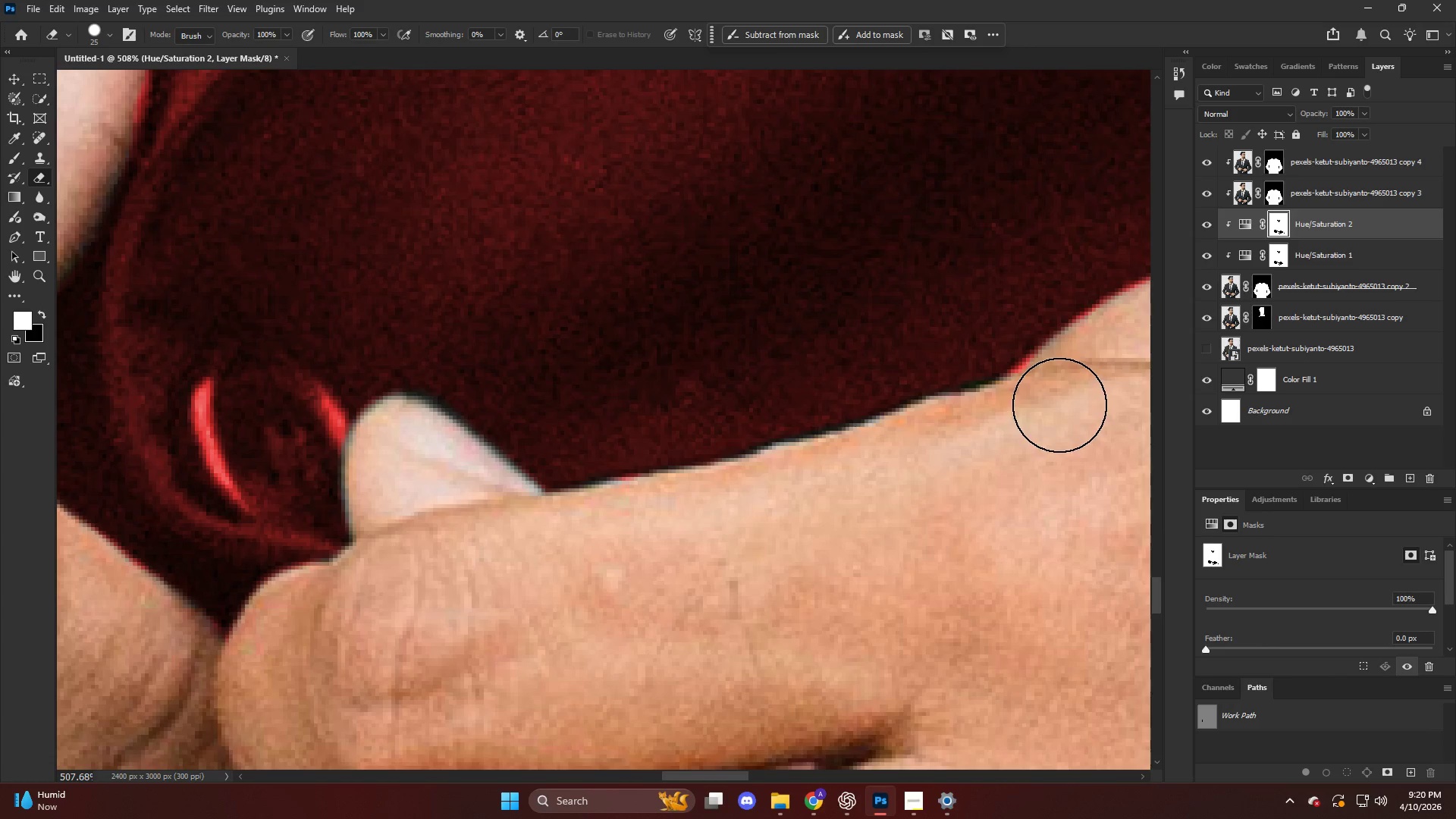 
left_click_drag(start_coordinate=[1059, 401], to_coordinate=[1069, 384])
 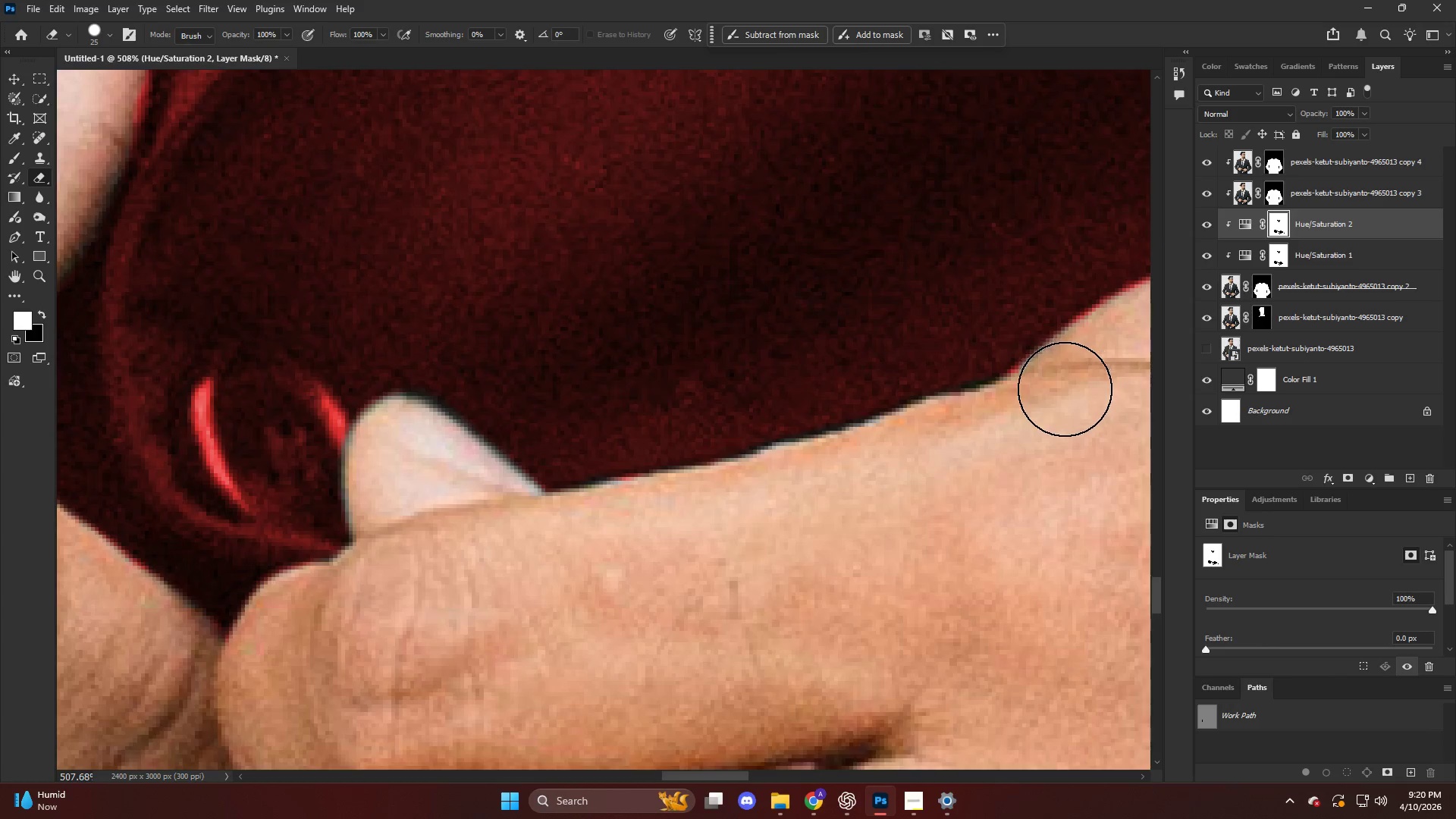 
hold_key(key=AltLeft, duration=0.7)
scroll: coordinate [934, 453], scroll_direction: down, amount: 22.0
 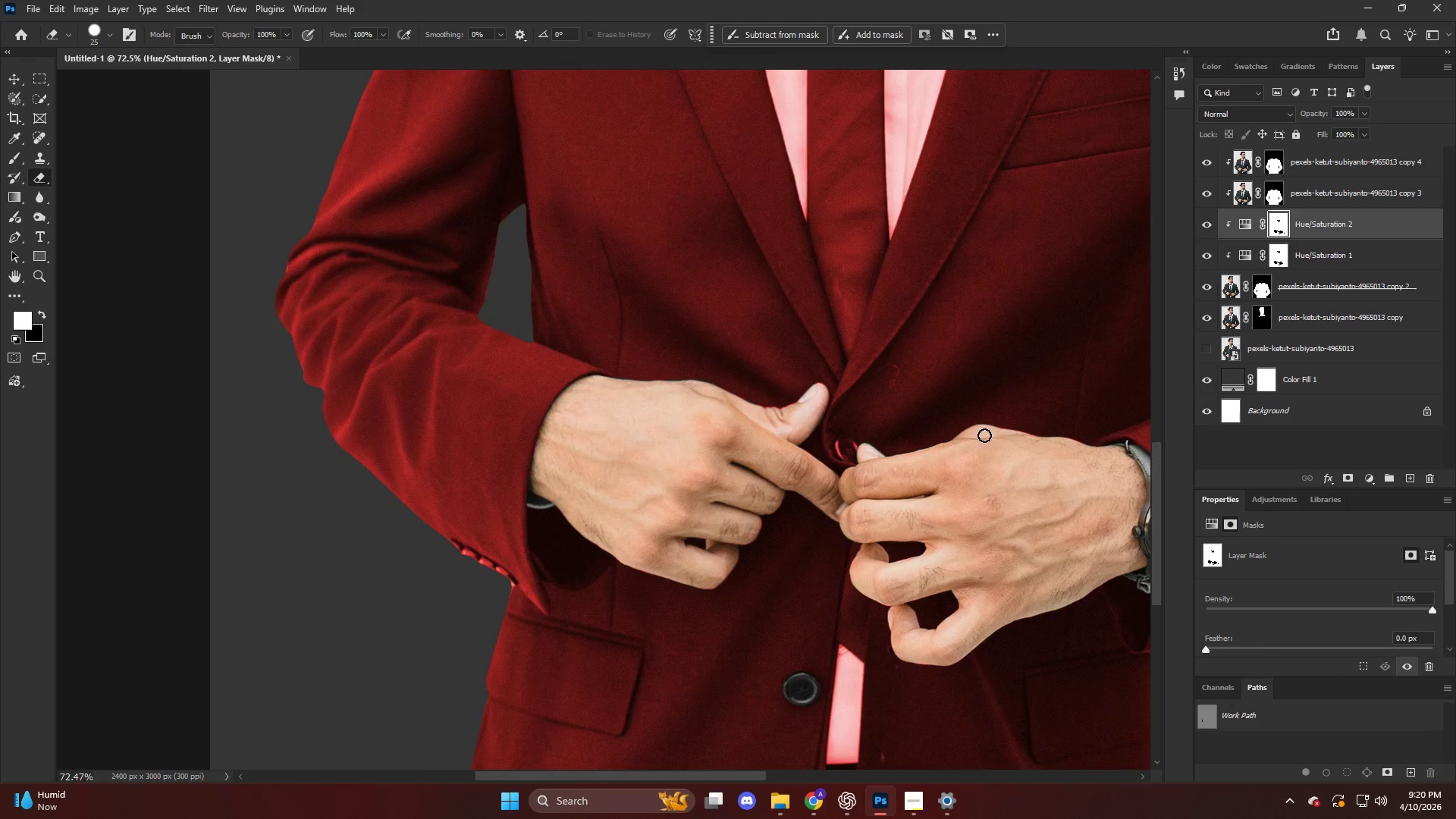 
hold_key(key=AltLeft, duration=0.39)
 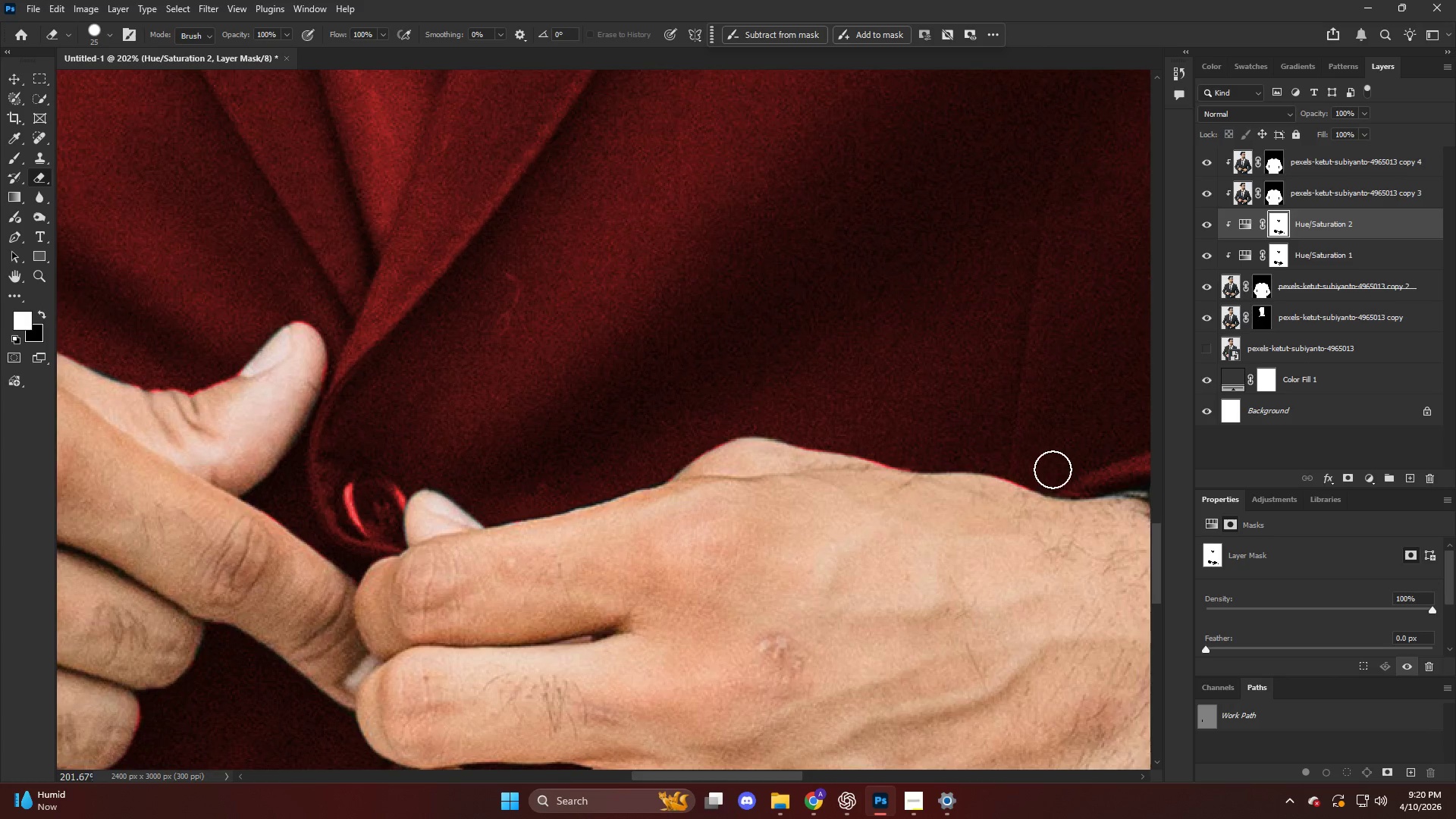 
key(Control+ControlLeft)
 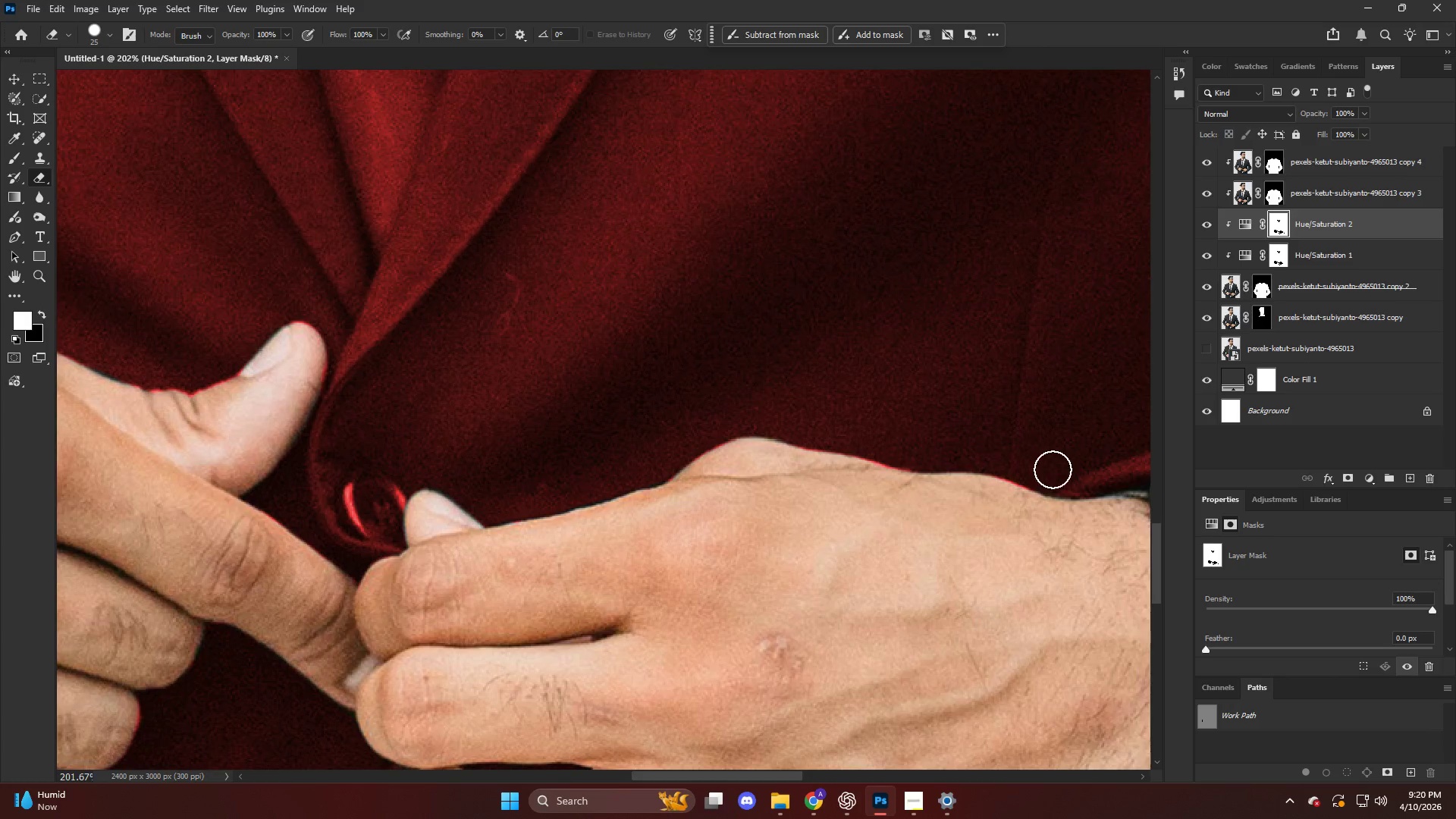 
key(Control+ControlLeft)
 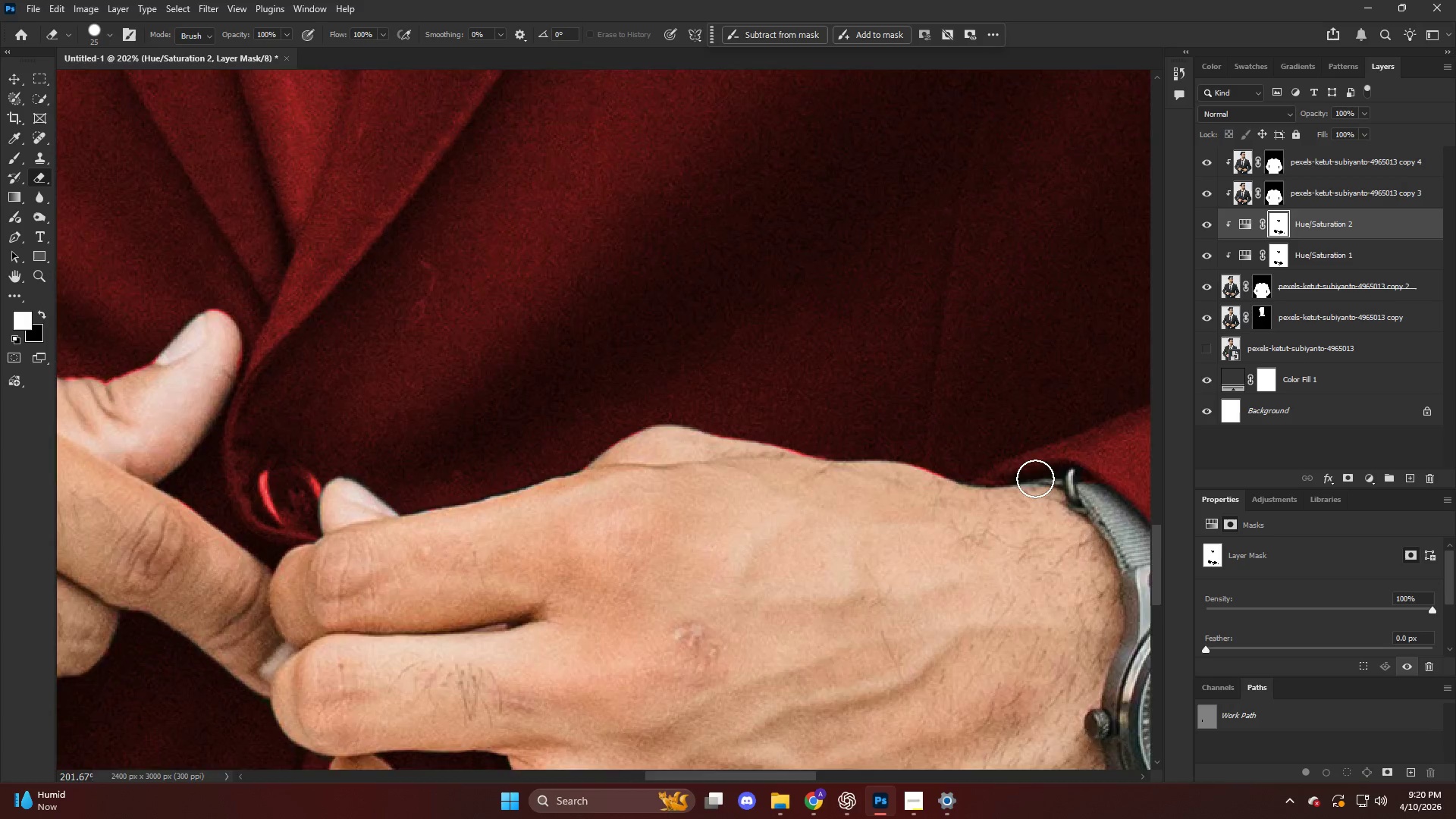 
hold_key(key=AltLeft, duration=0.5)
scroll: coordinate [531, 507], scroll_direction: up, amount: 7.0
 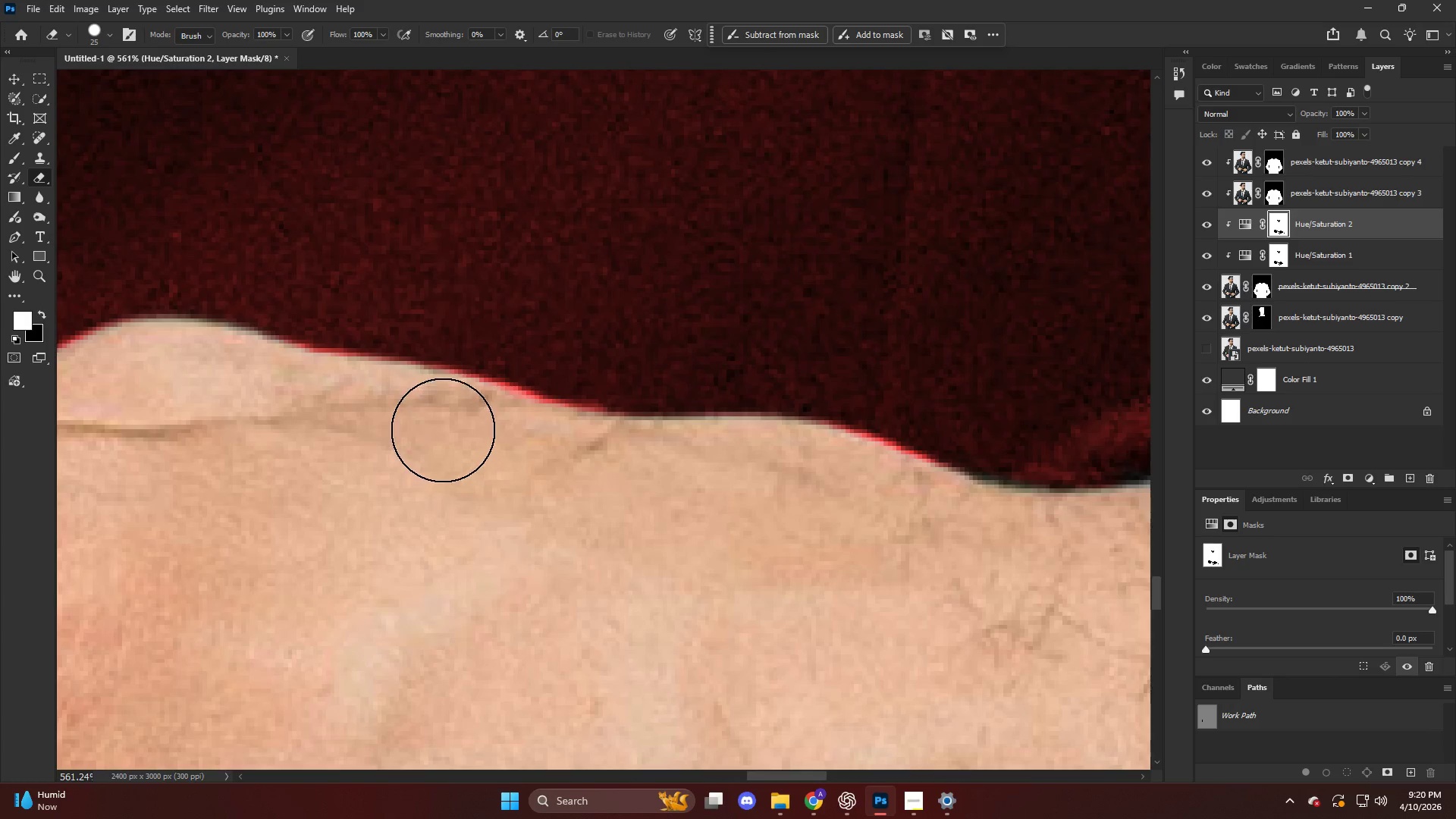 
left_click_drag(start_coordinate=[448, 419], to_coordinate=[935, 539])
 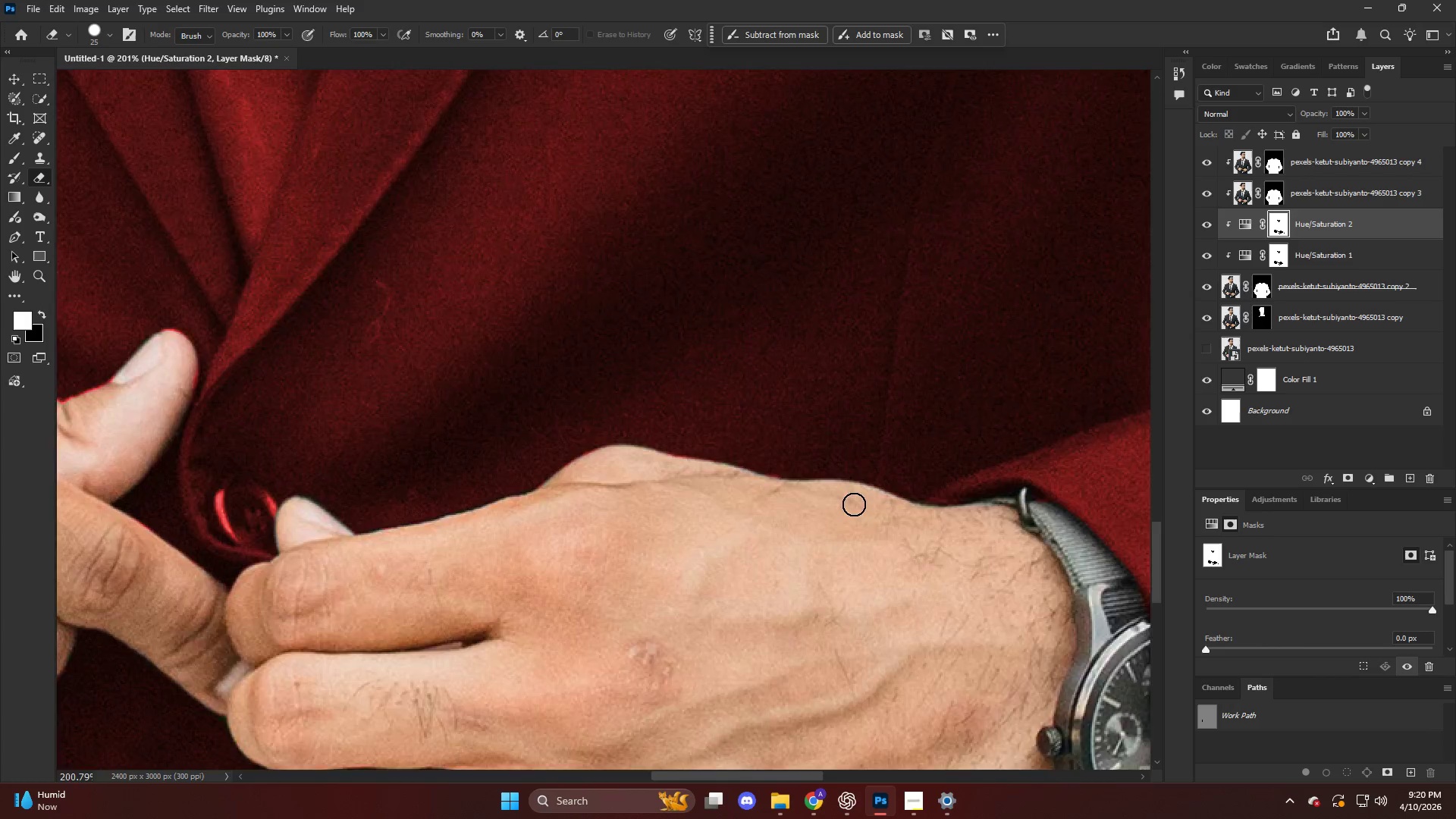 
hold_key(key=AltLeft, duration=1.05)
scroll: coordinate [852, 491], scroll_direction: down, amount: 28.0
 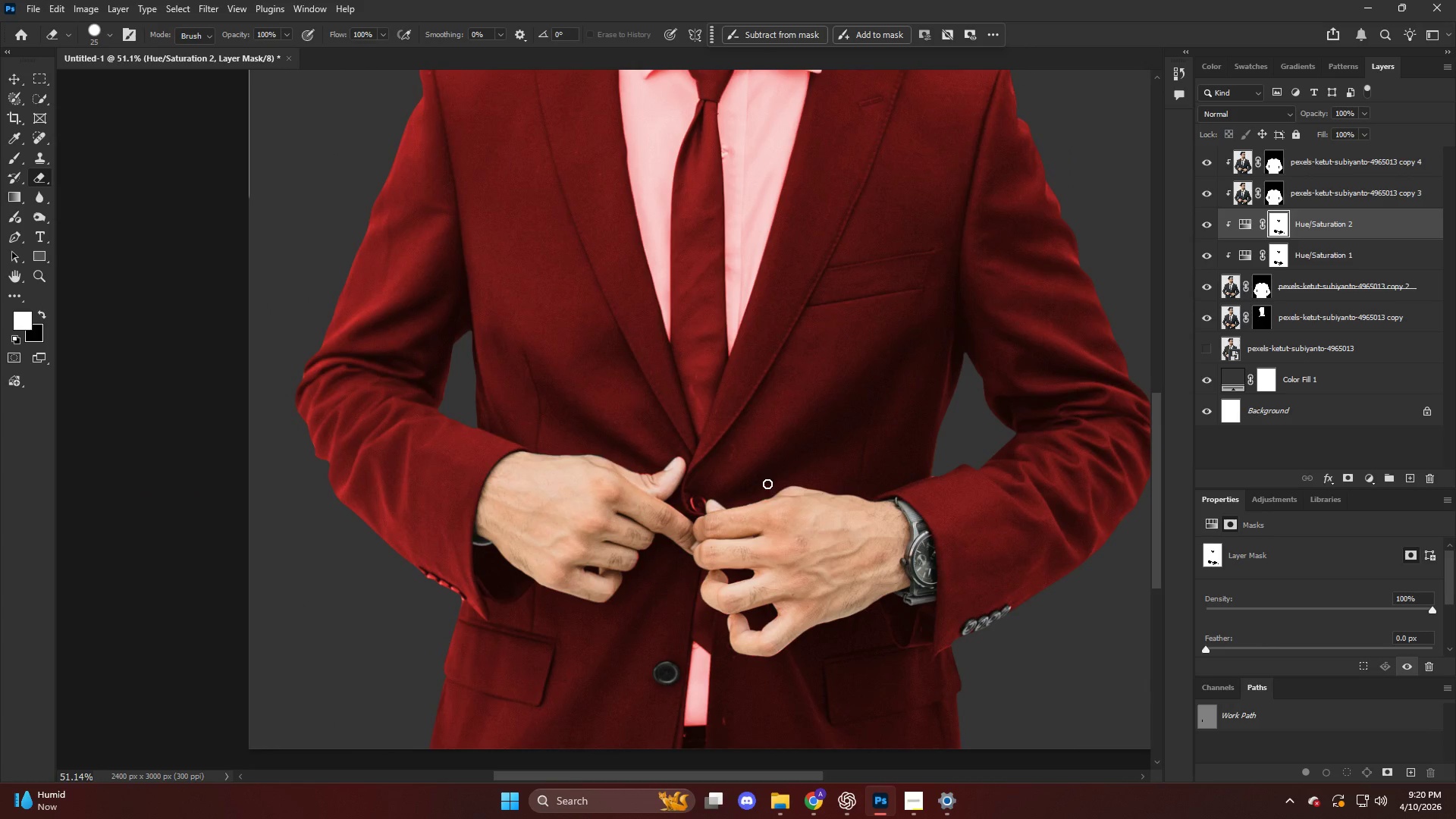 
hold_key(key=AltLeft, duration=1.62)
 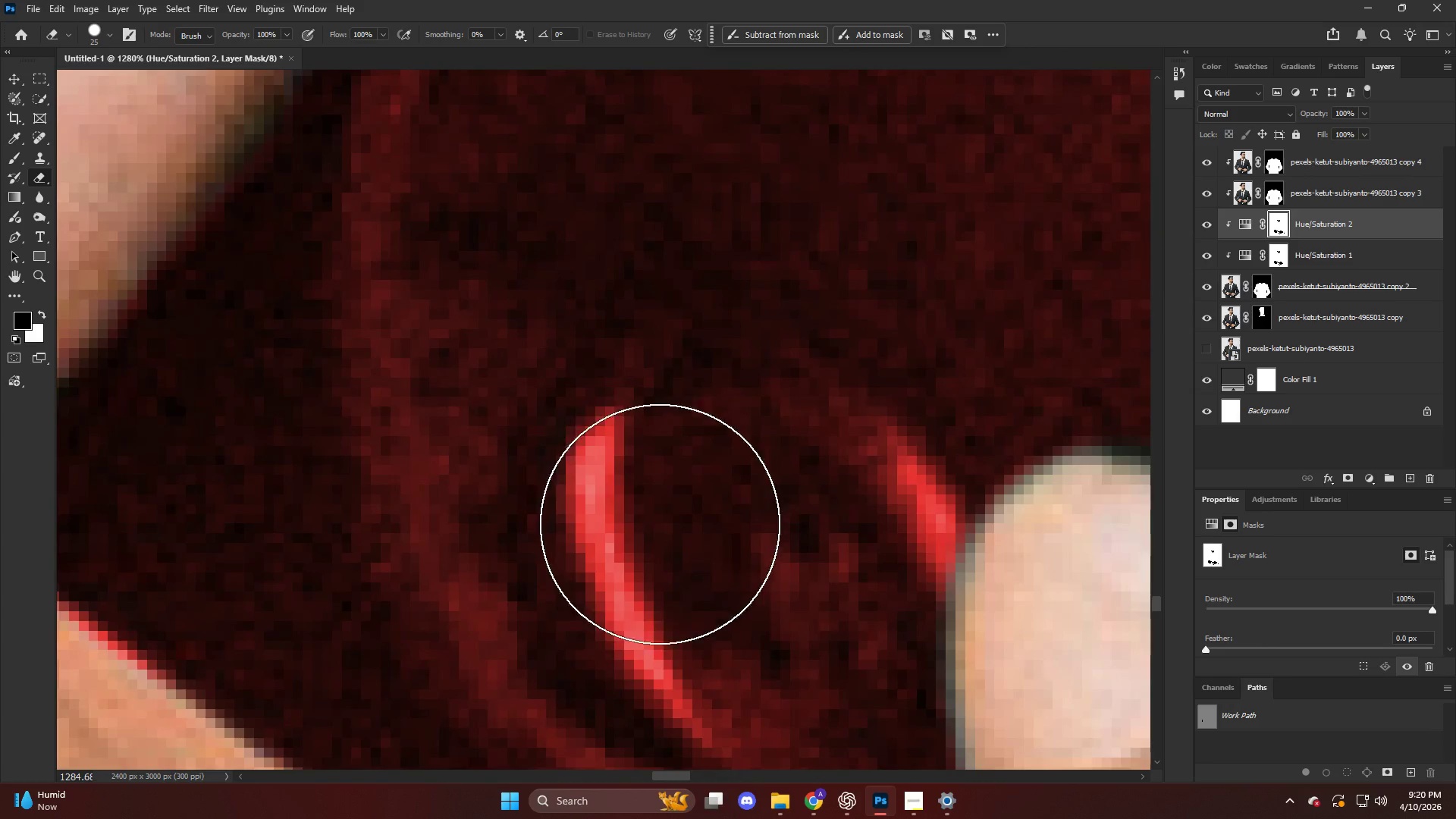 
key(X)
 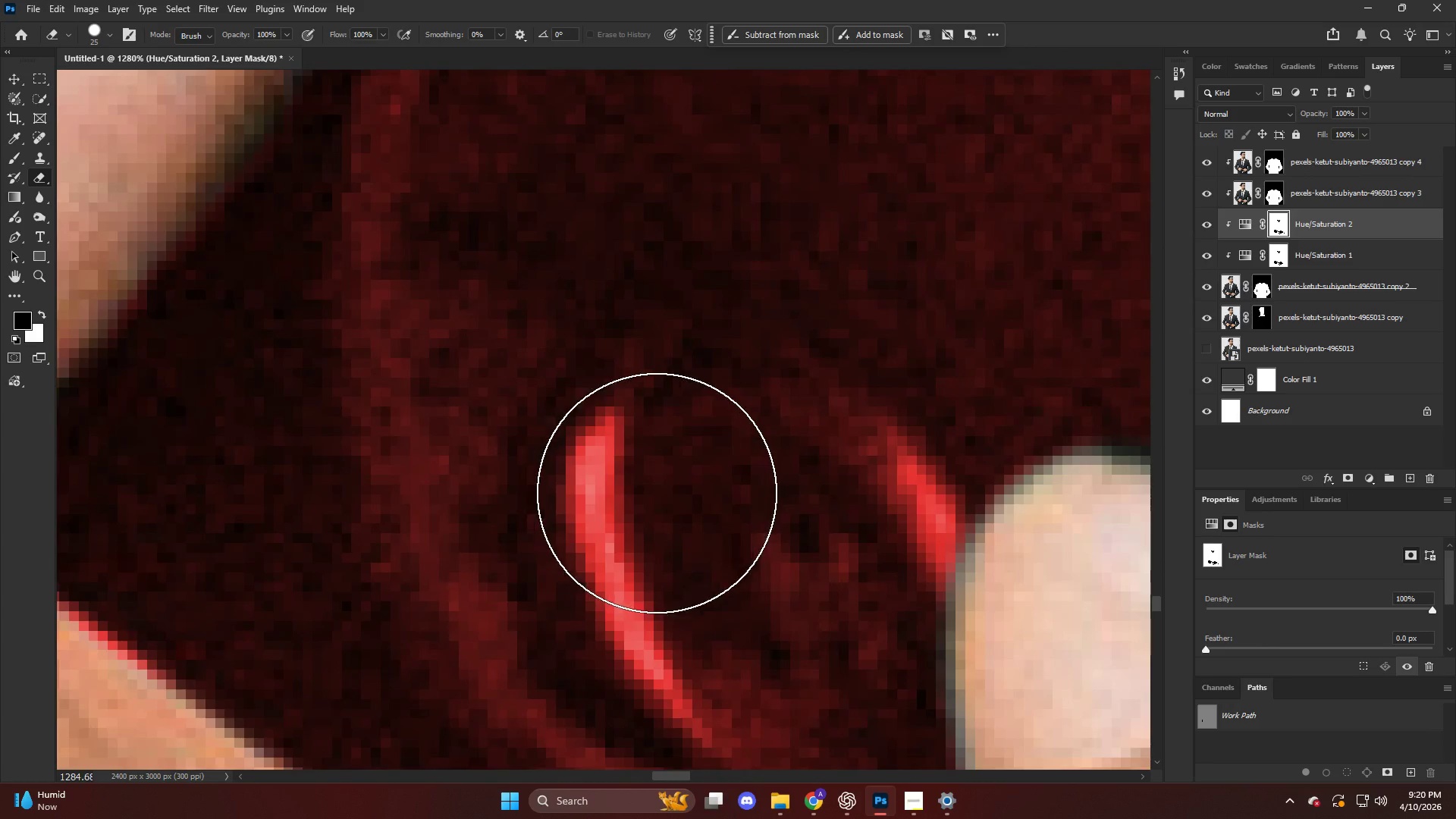 
scroll: coordinate [594, 522], scroll_direction: up, amount: 35.0
 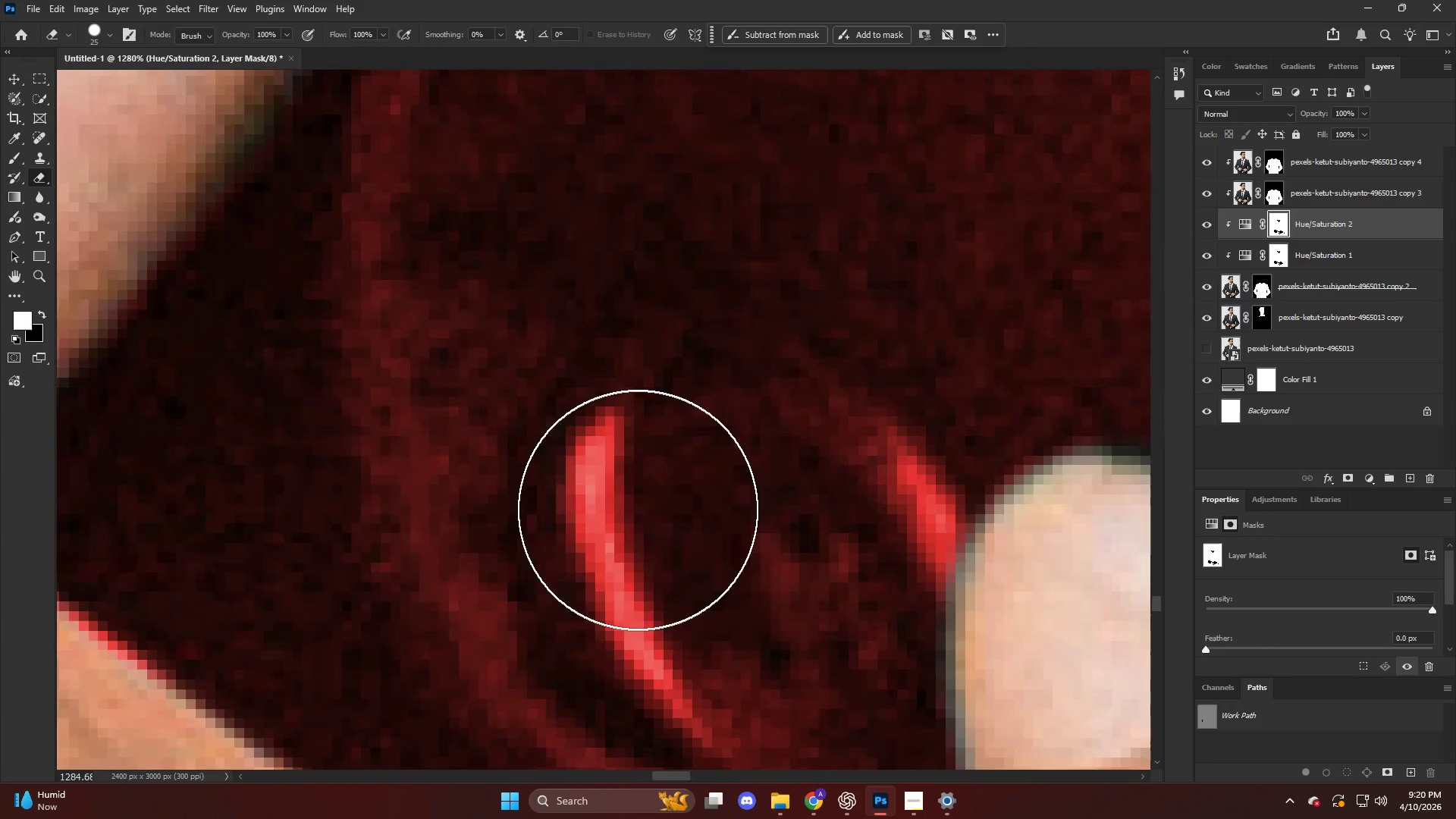 
left_click_drag(start_coordinate=[657, 497], to_coordinate=[662, 542])
 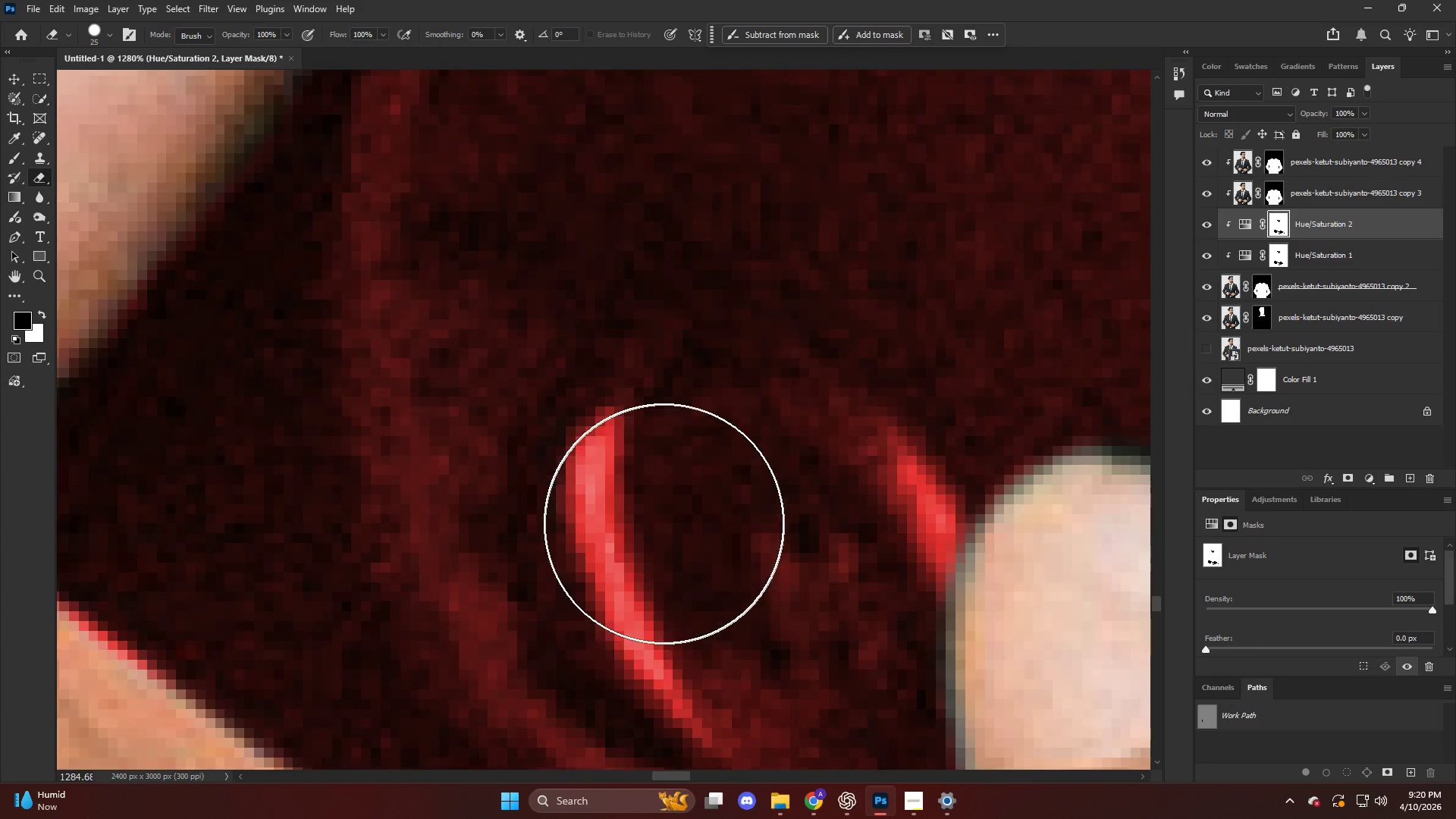 
key(X)
 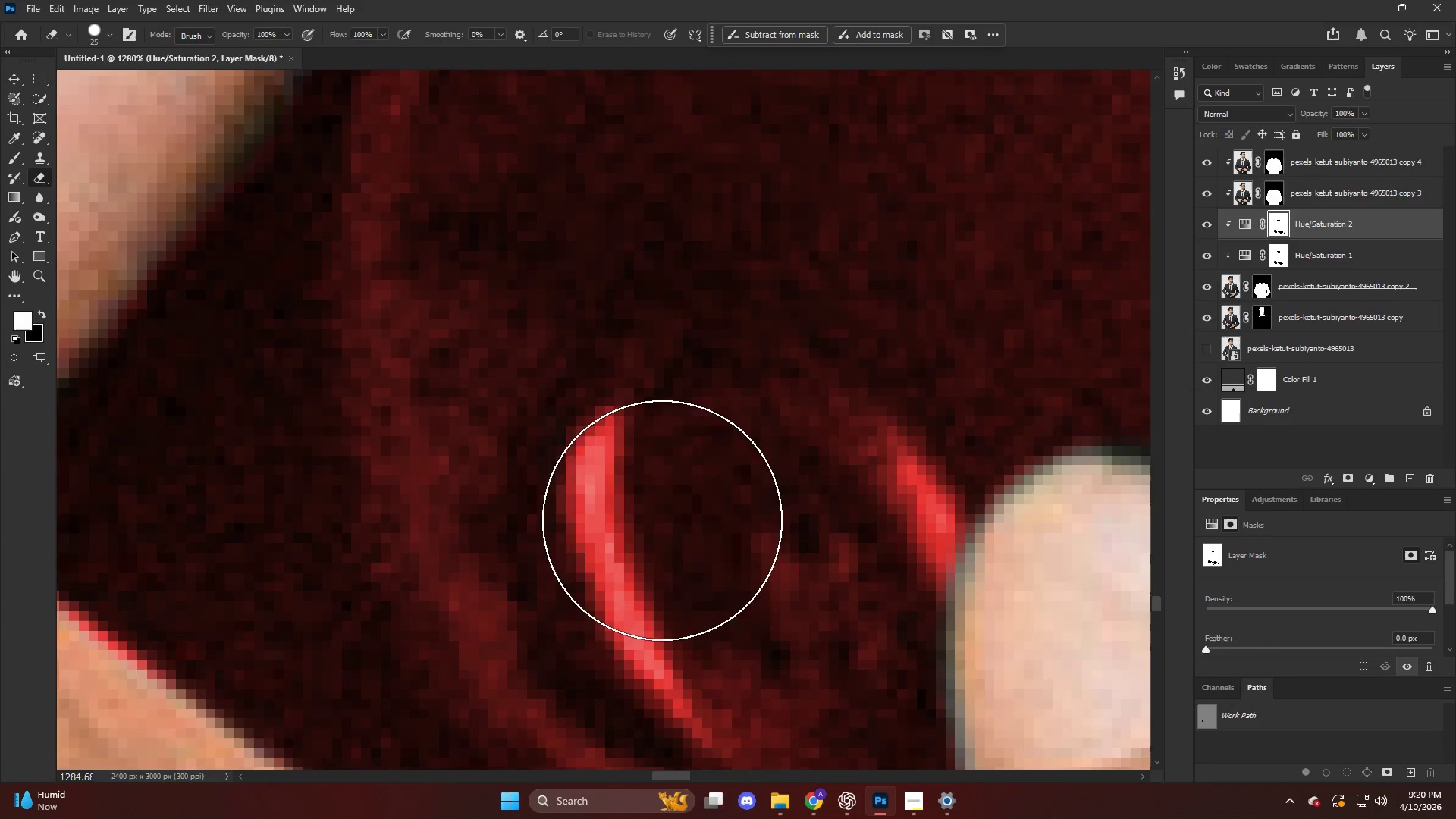 
left_click_drag(start_coordinate=[662, 521], to_coordinate=[712, 533])
 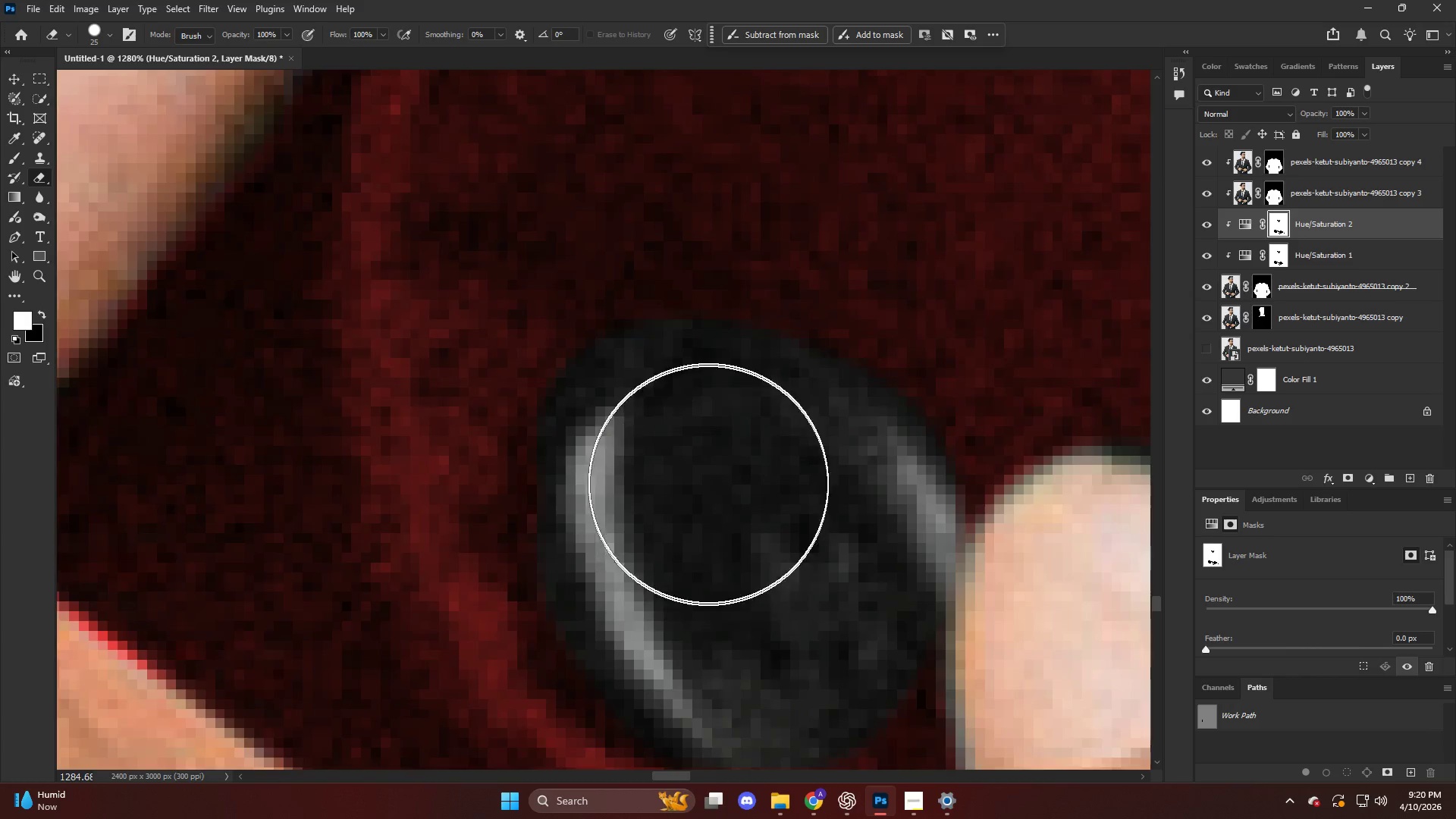 
hold_key(key=AltLeft, duration=1.31)
scroll: coordinate [718, 441], scroll_direction: down, amount: 40.0
 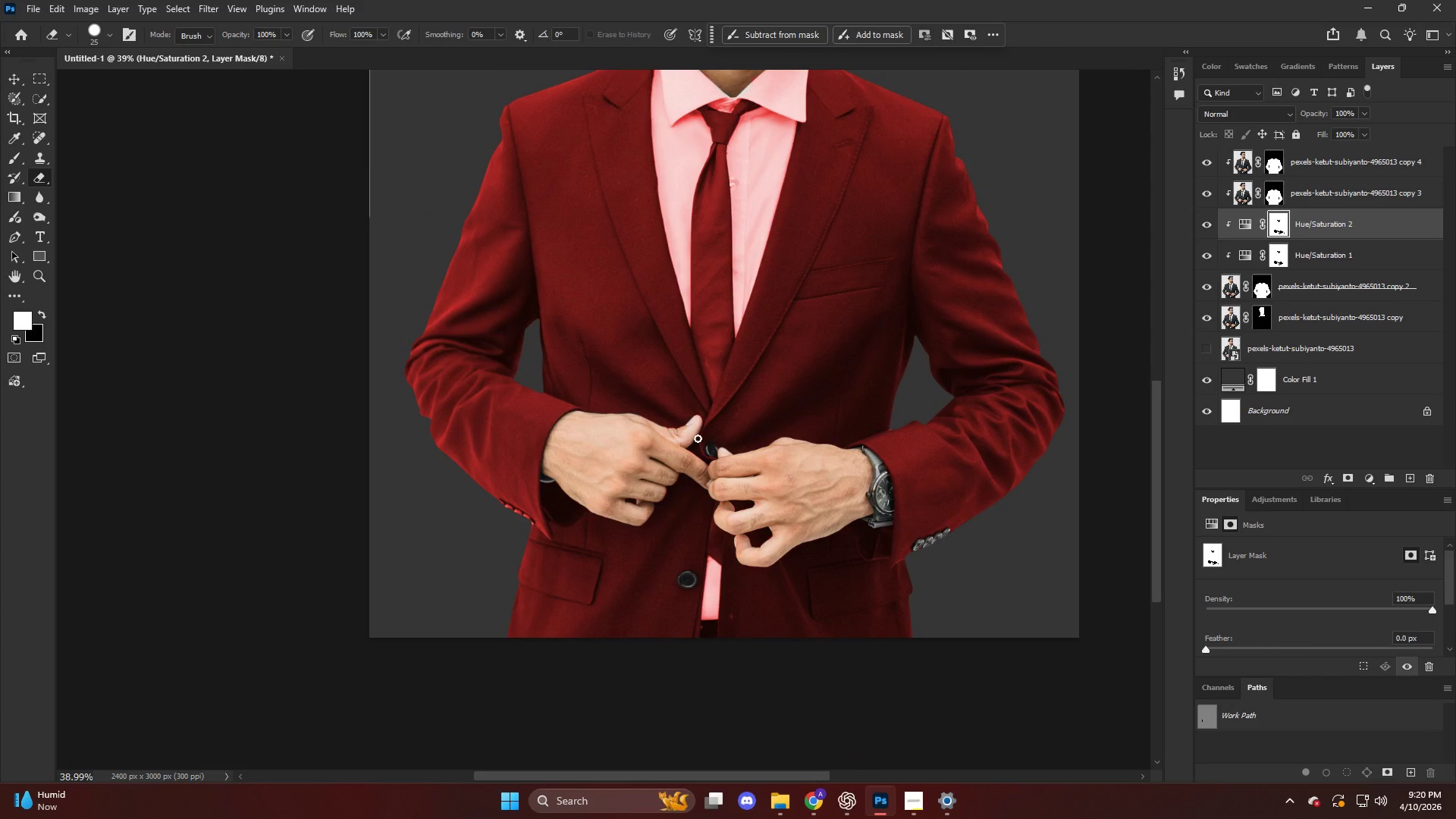 
hold_key(key=AltLeft, duration=1.92)
scroll: coordinate [453, 518], scroll_direction: up, amount: 30.0
 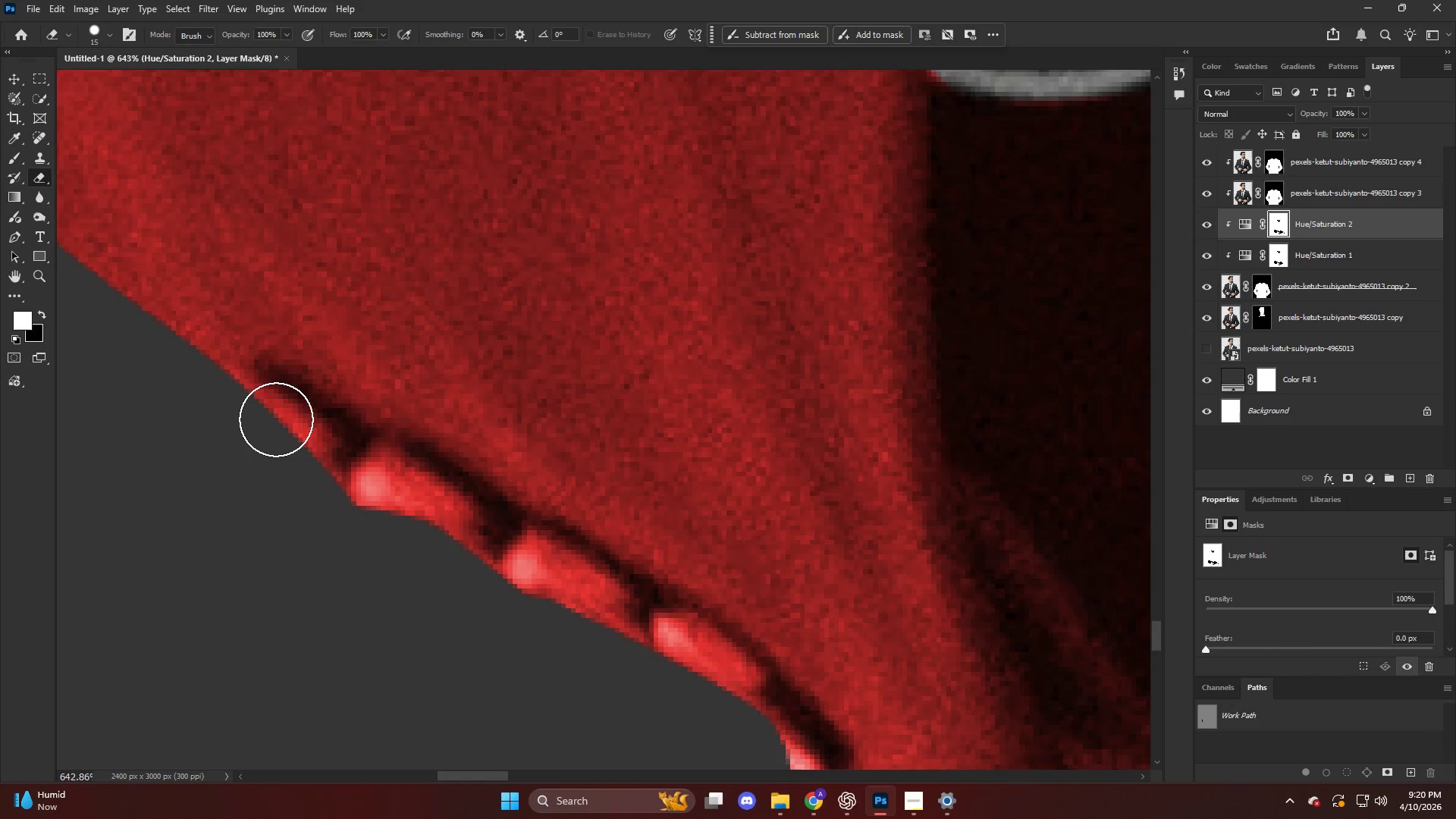 
left_click_drag(start_coordinate=[263, 413], to_coordinate=[642, 651])
 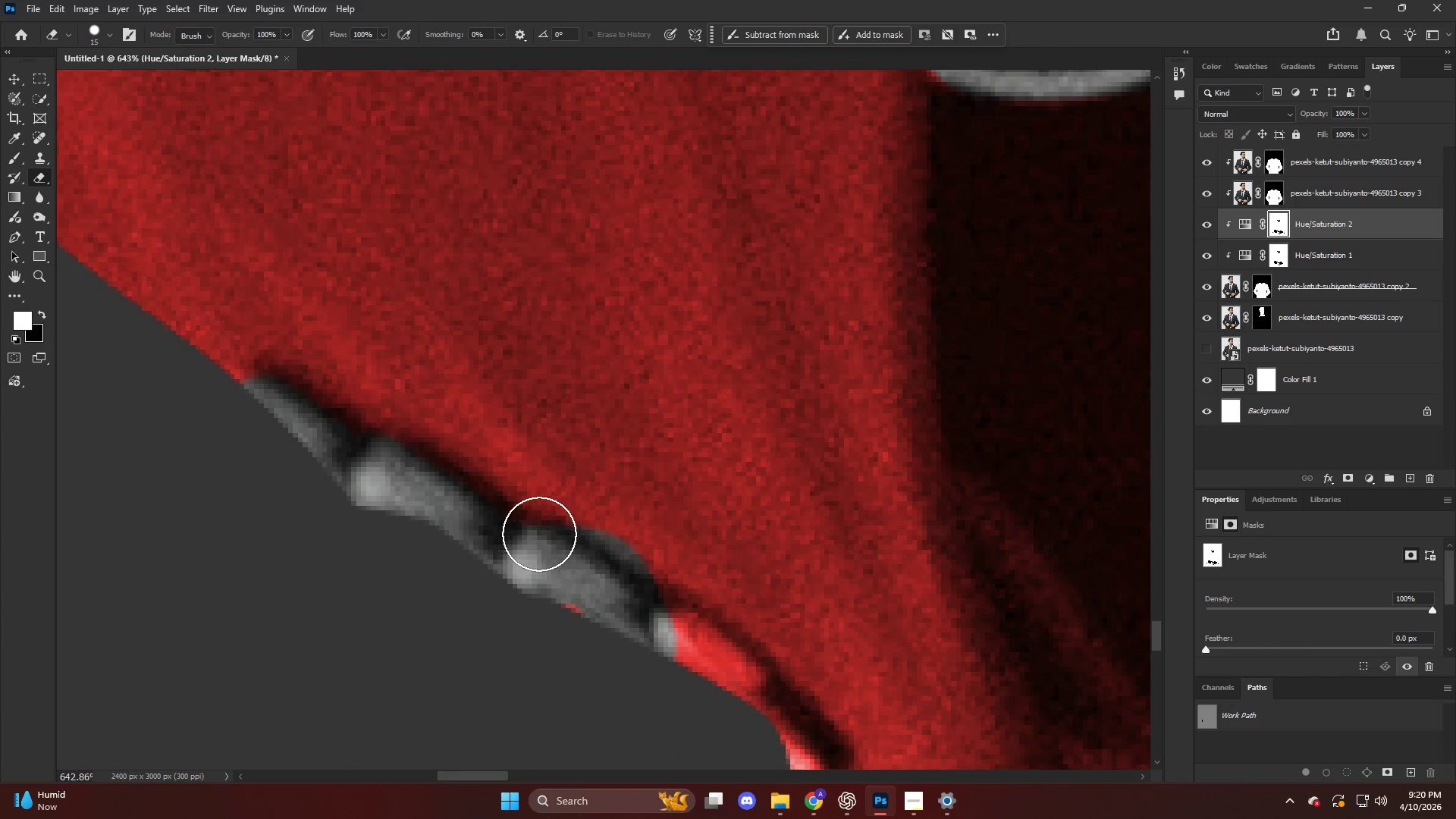 
key(Control+ControlLeft)
 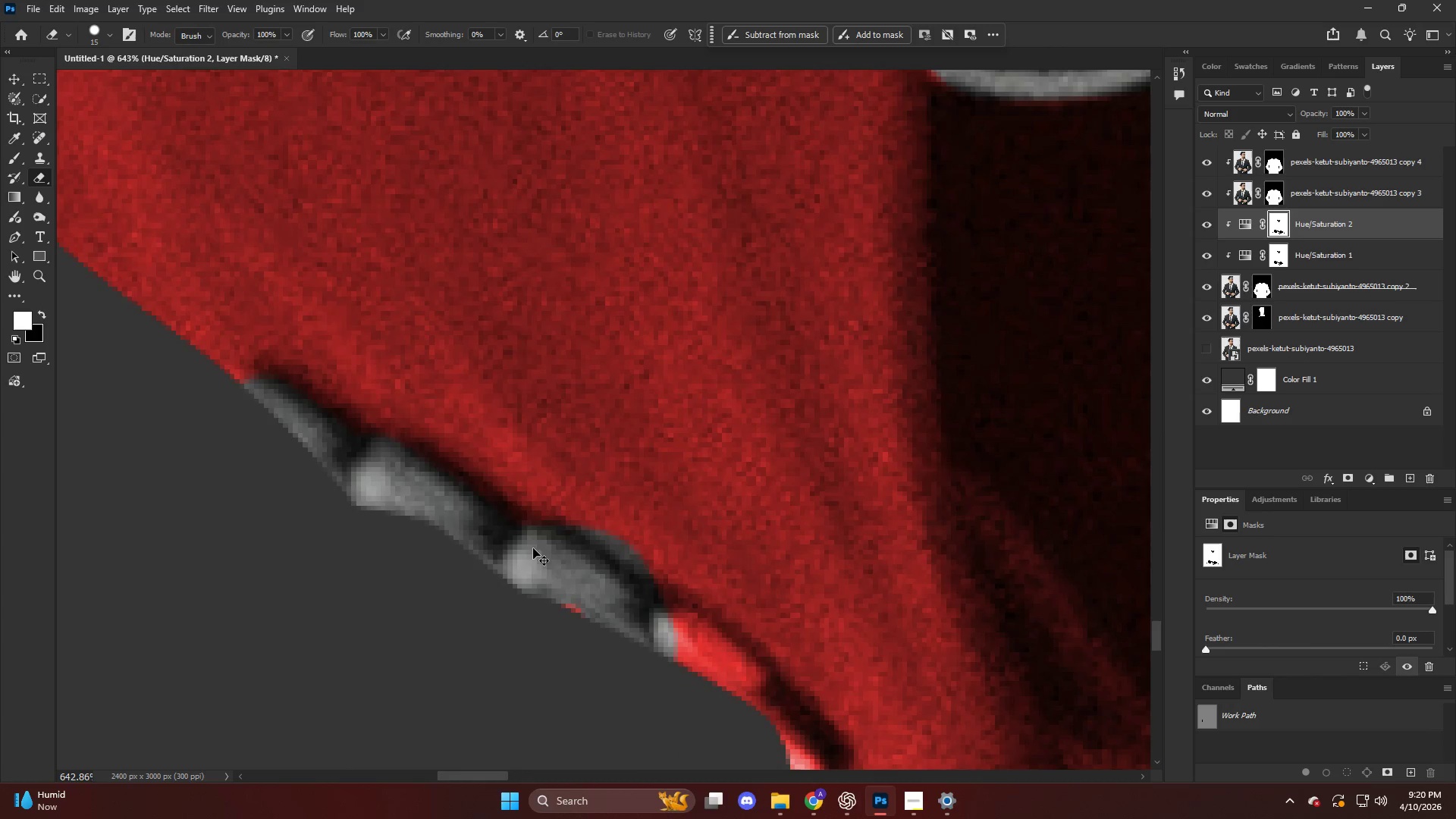 
key(Control+Z)
 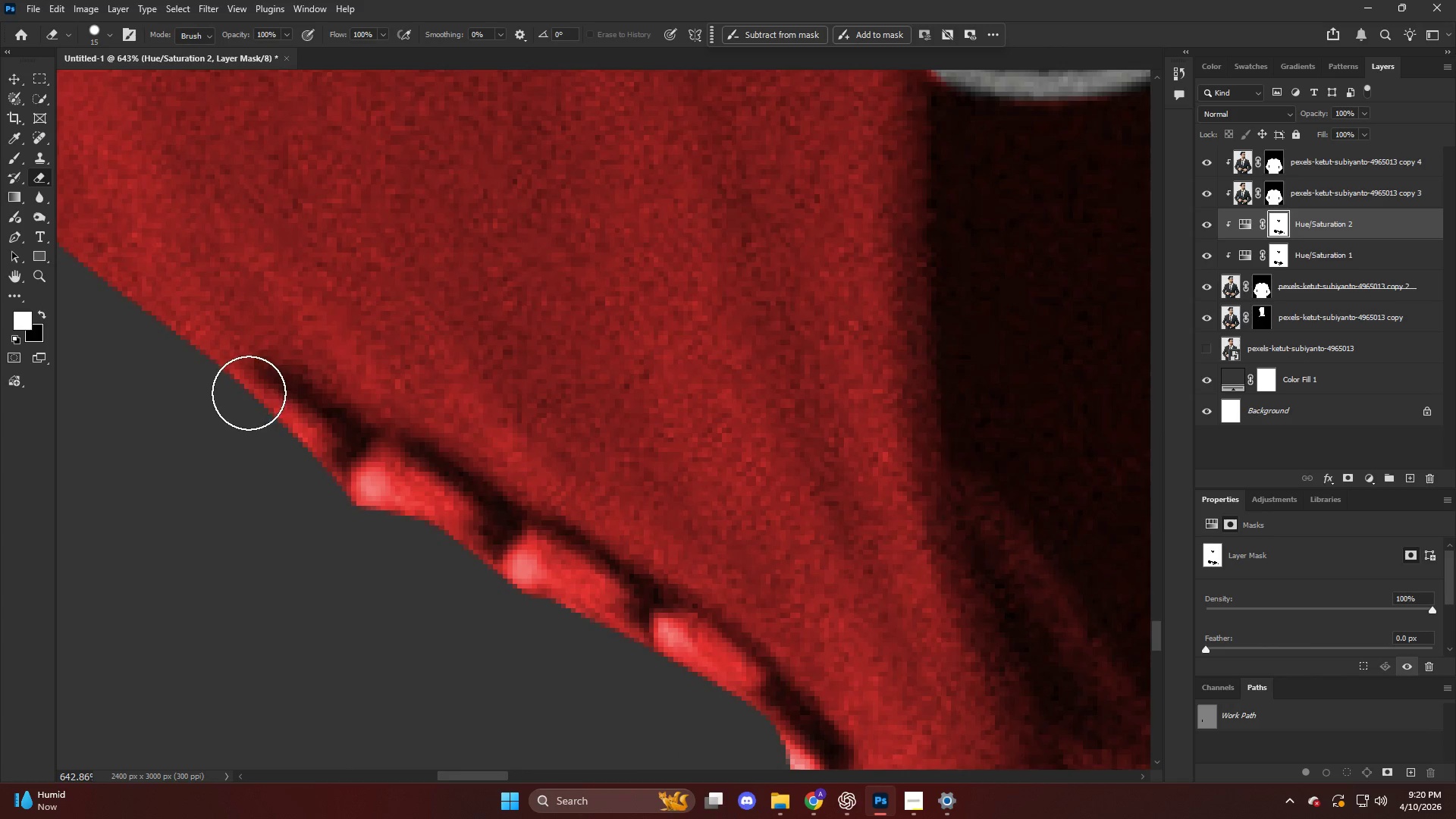 
left_click_drag(start_coordinate=[266, 408], to_coordinate=[755, 733])
 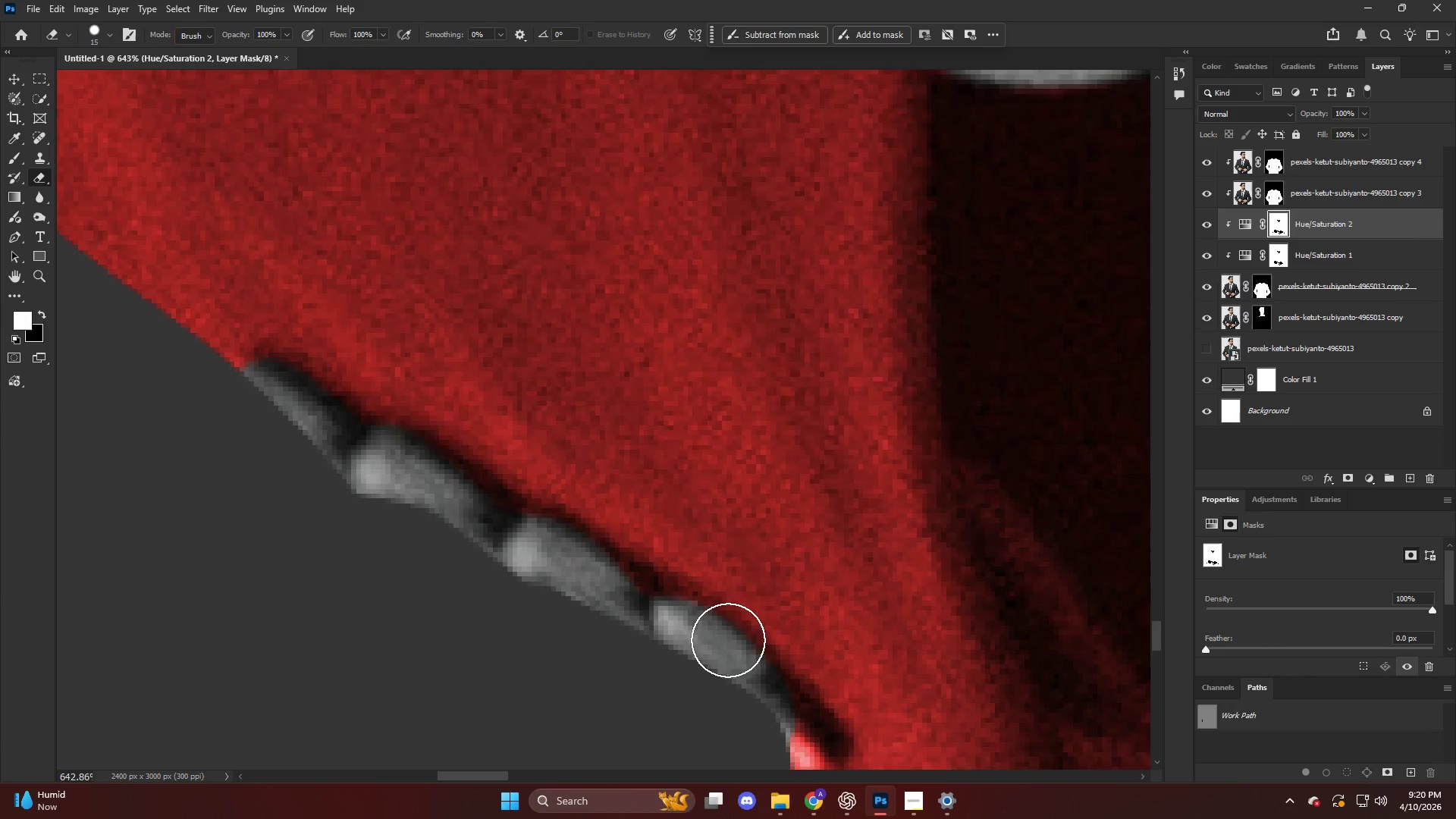 
left_click_drag(start_coordinate=[790, 580], to_coordinate=[723, 549])
 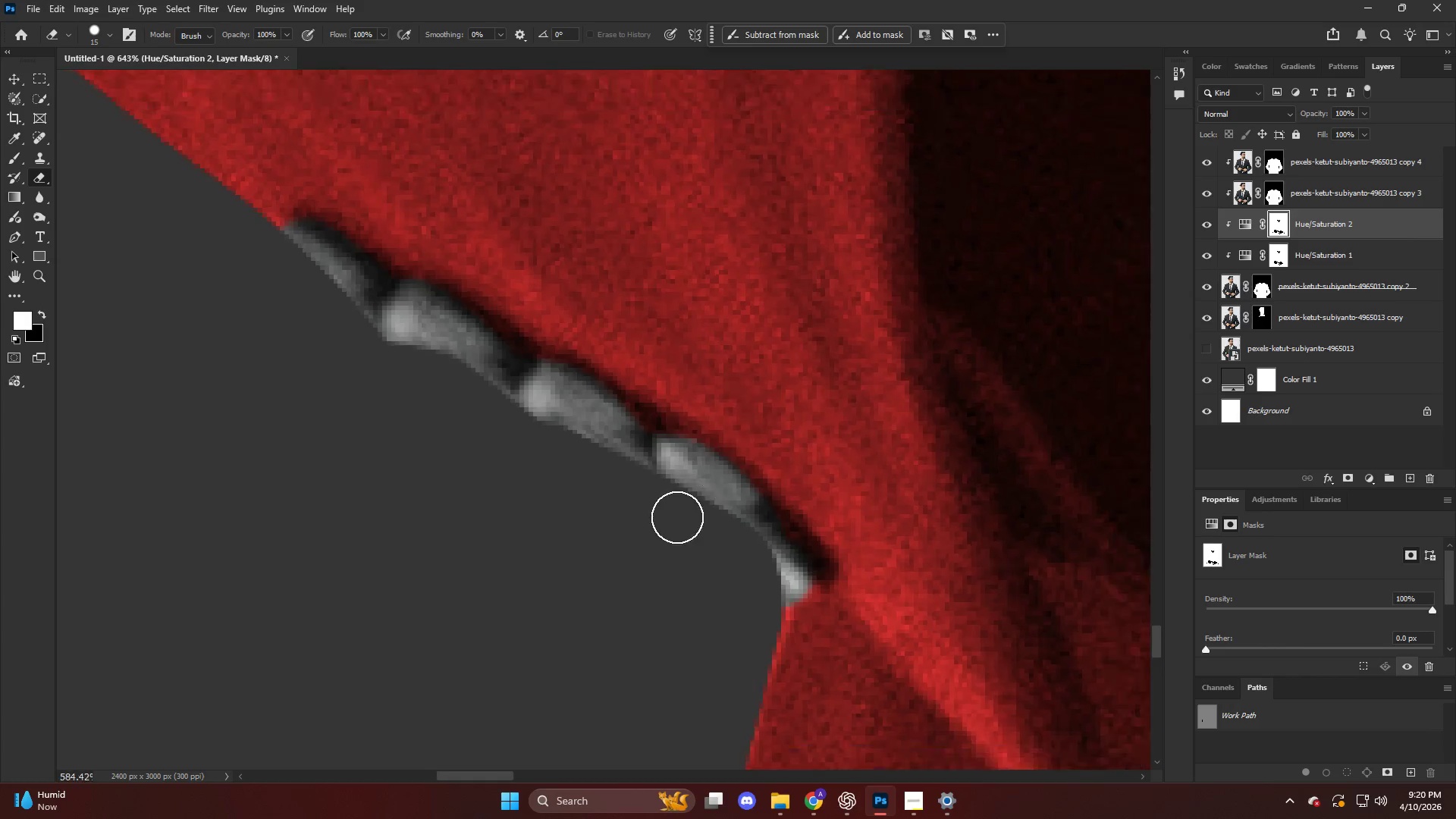 
scroll: coordinate [748, 611], scroll_direction: down, amount: 15.0
 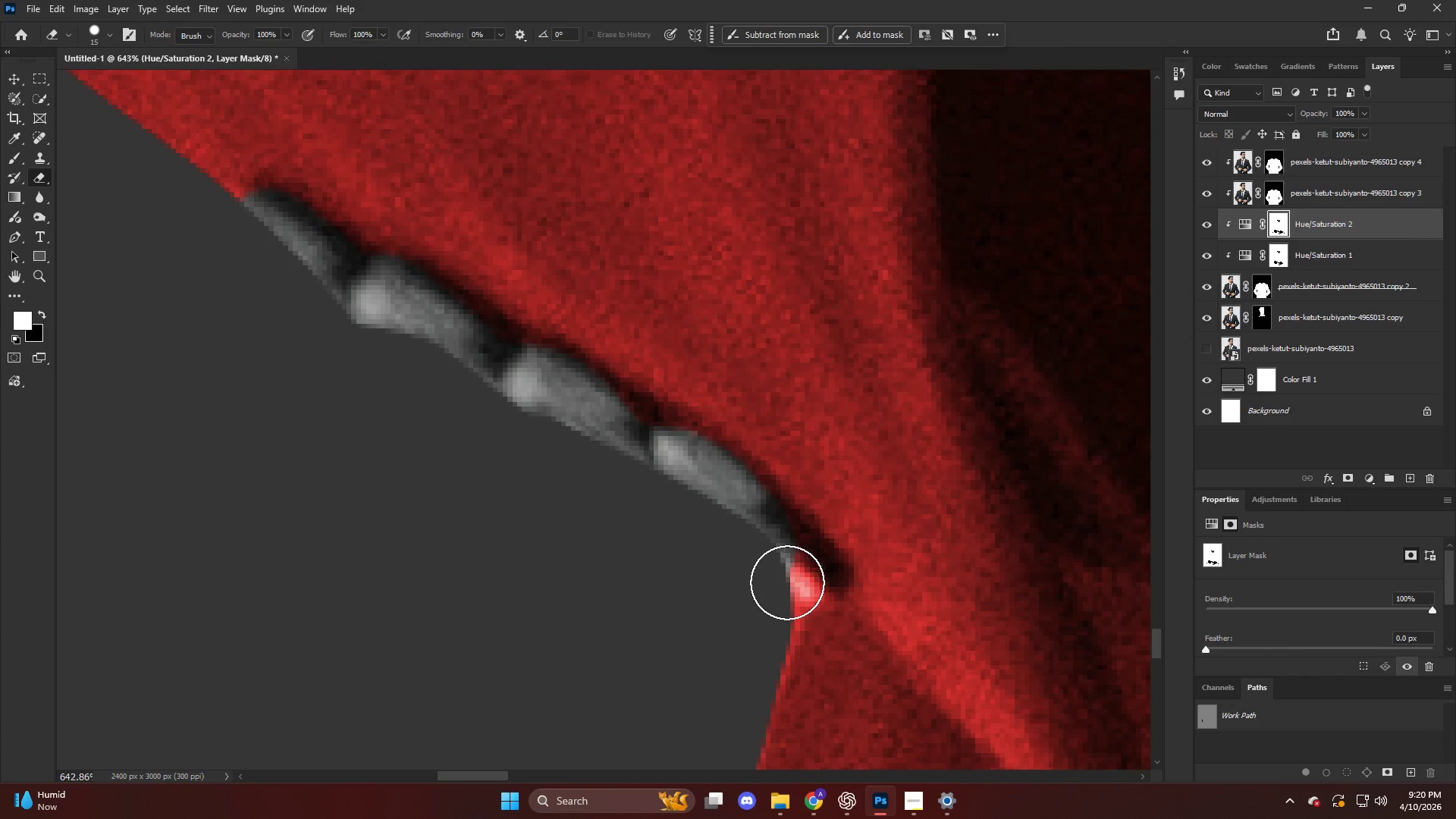 
hold_key(key=AltLeft, duration=0.94)
 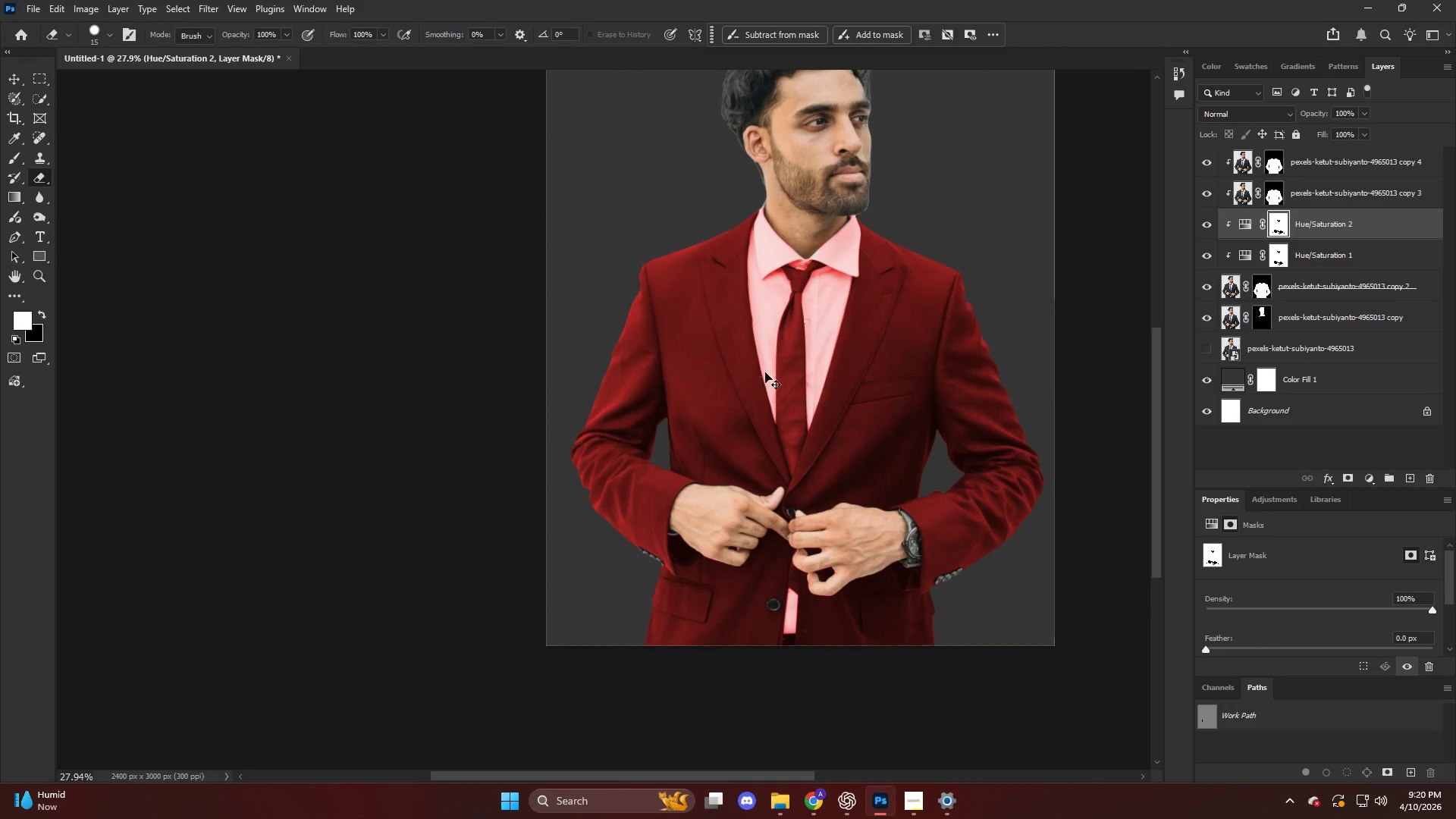 
key(Control+ControlLeft)
 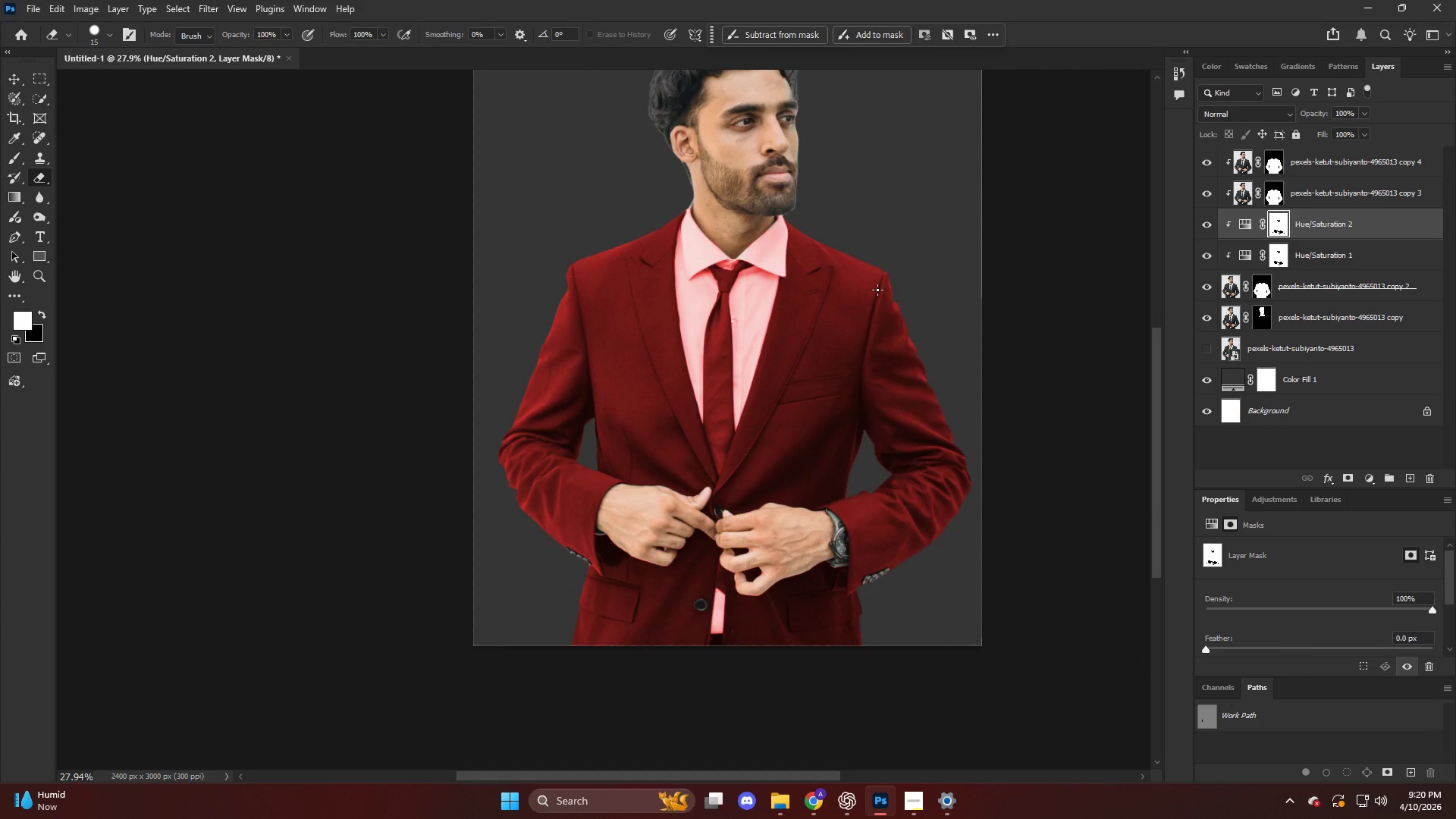 
scroll: coordinate [767, 362], scroll_direction: down, amount: 38.0
 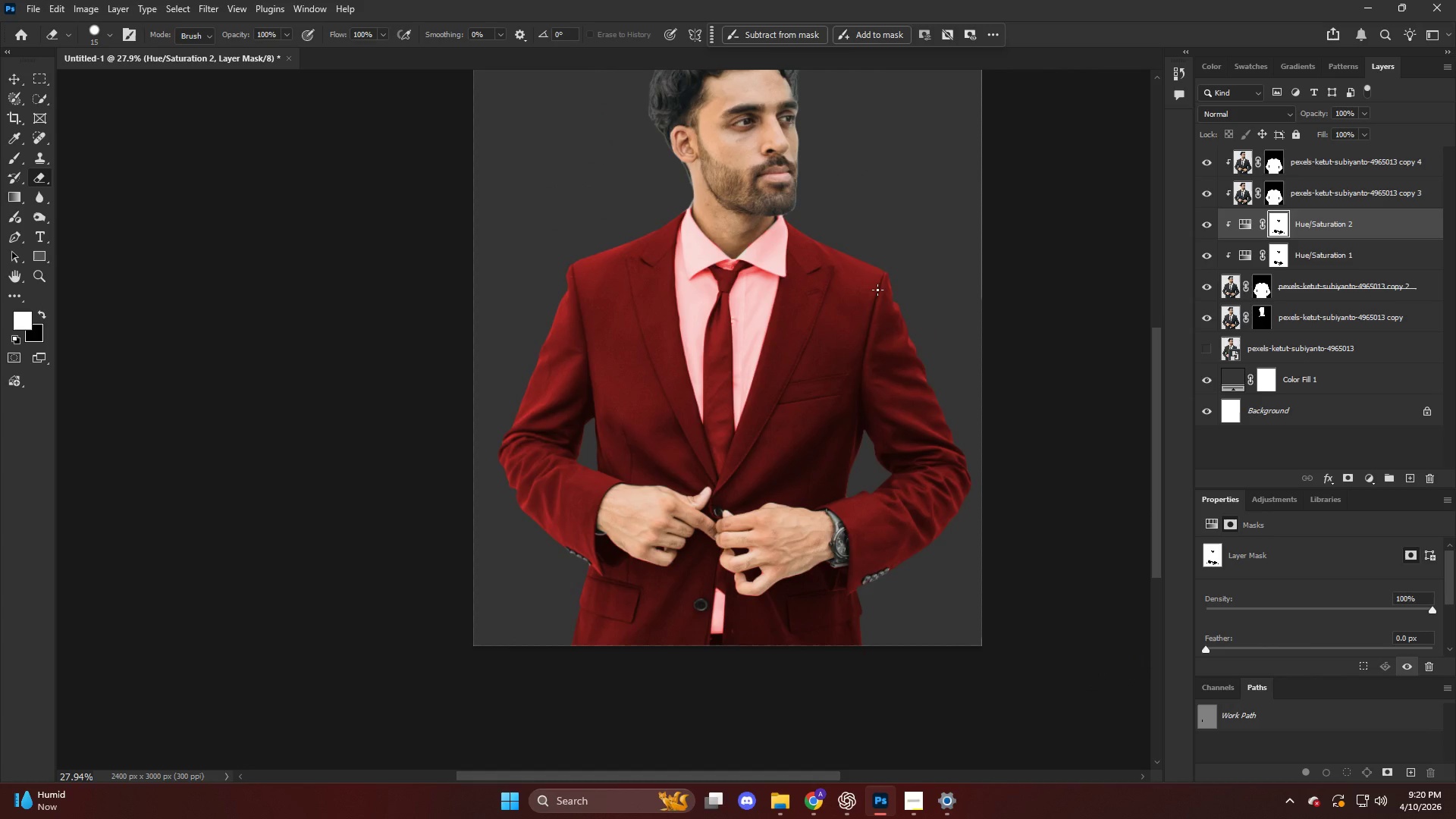 
hold_key(key=AltLeft, duration=1.05)
scroll: coordinate [686, 193], scroll_direction: up, amount: 18.0
 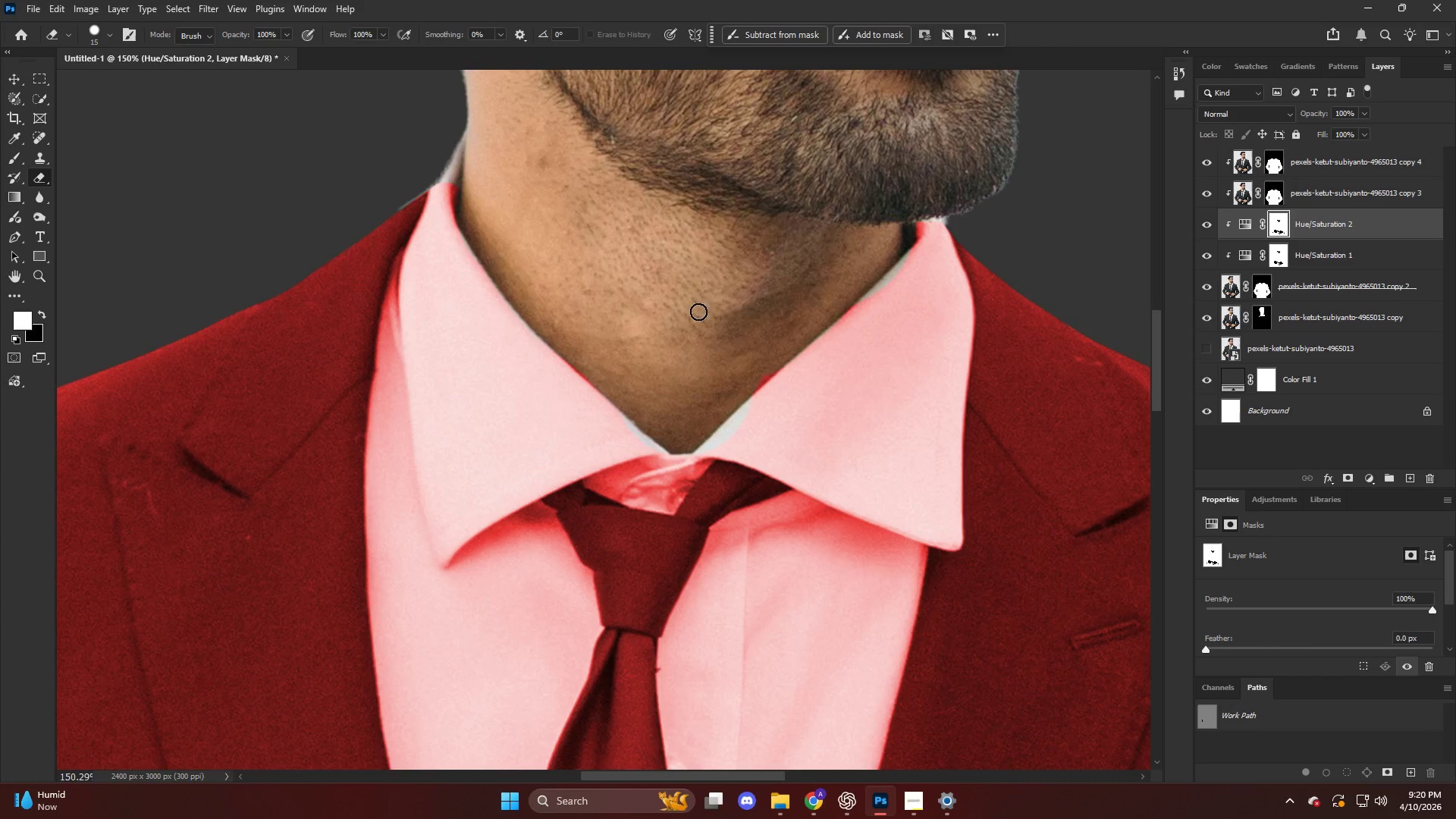 
hold_key(key=AltLeft, duration=1.25)
scroll: coordinate [452, 322], scroll_direction: down, amount: 4.0
 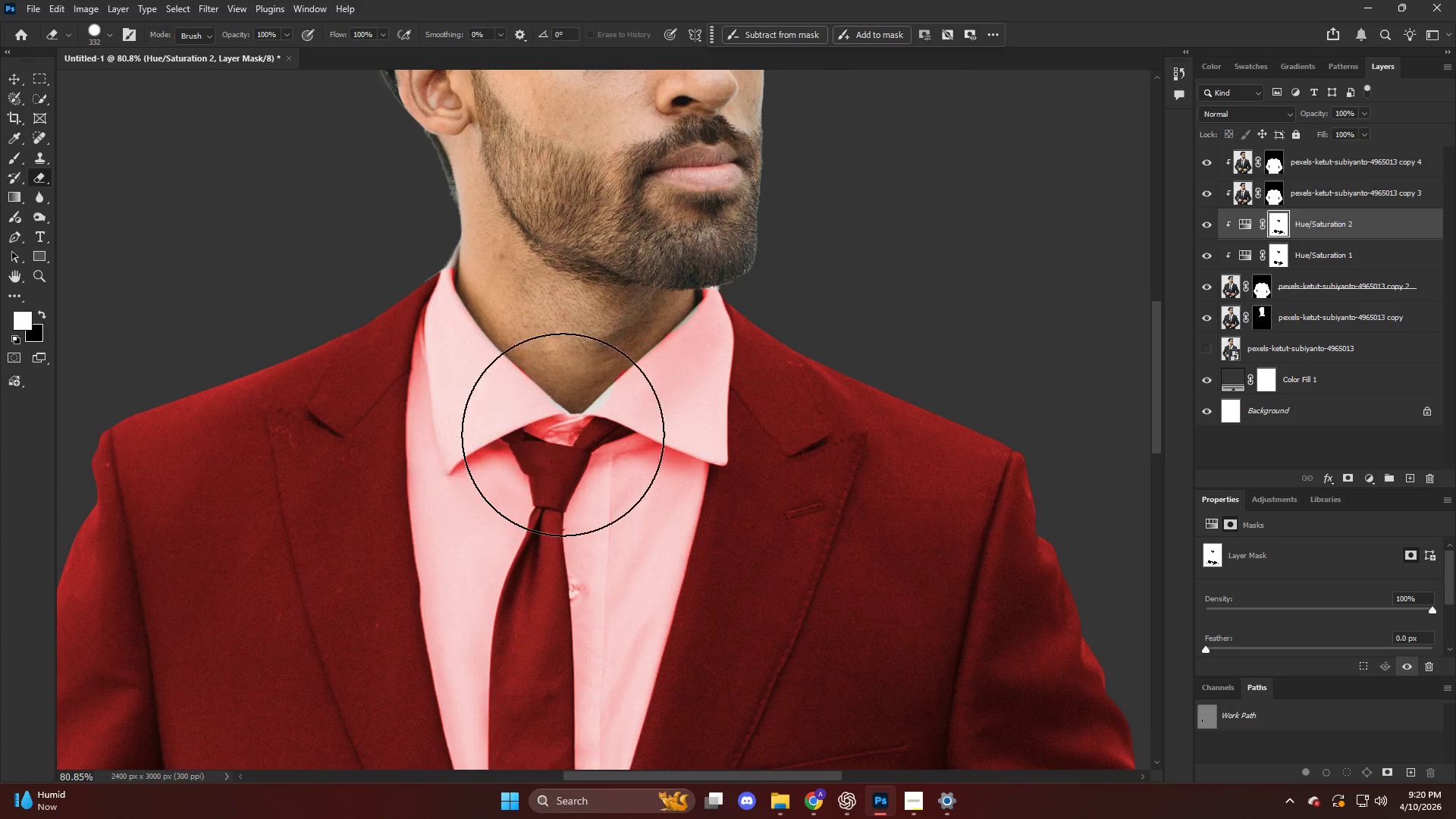 
key(Alt+AltLeft)
 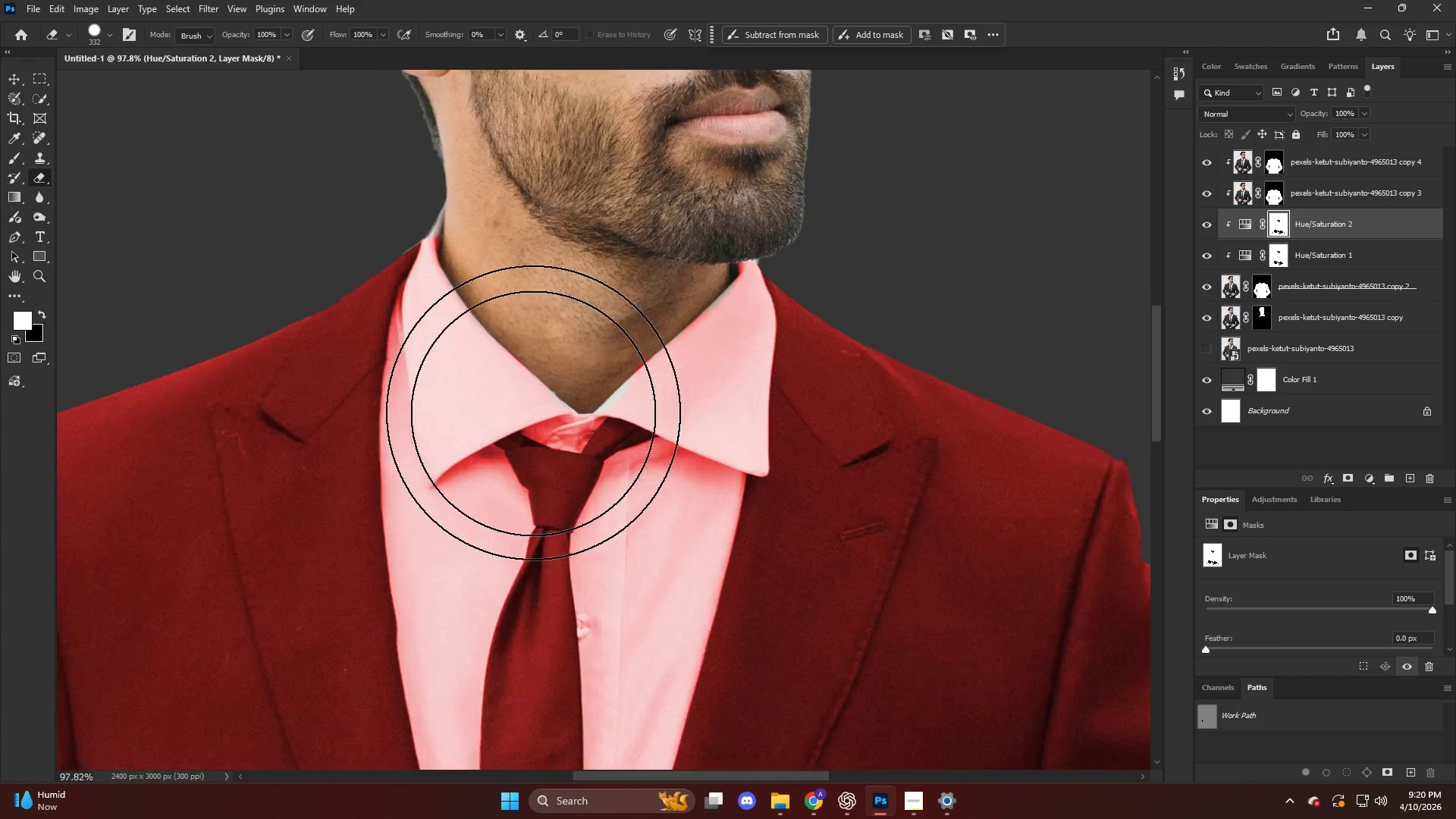 
key(Alt+AltLeft)
 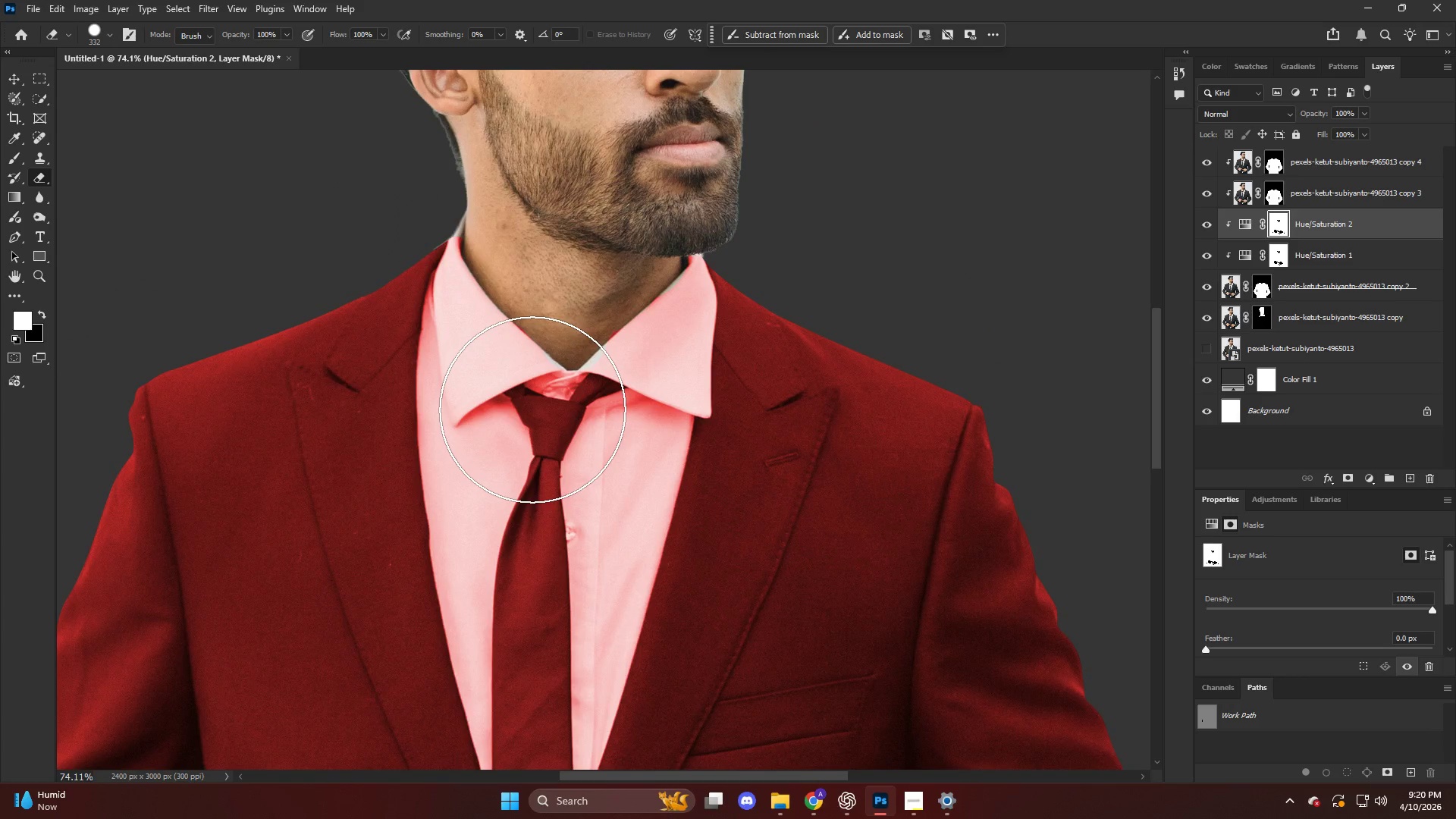 
key(X)
 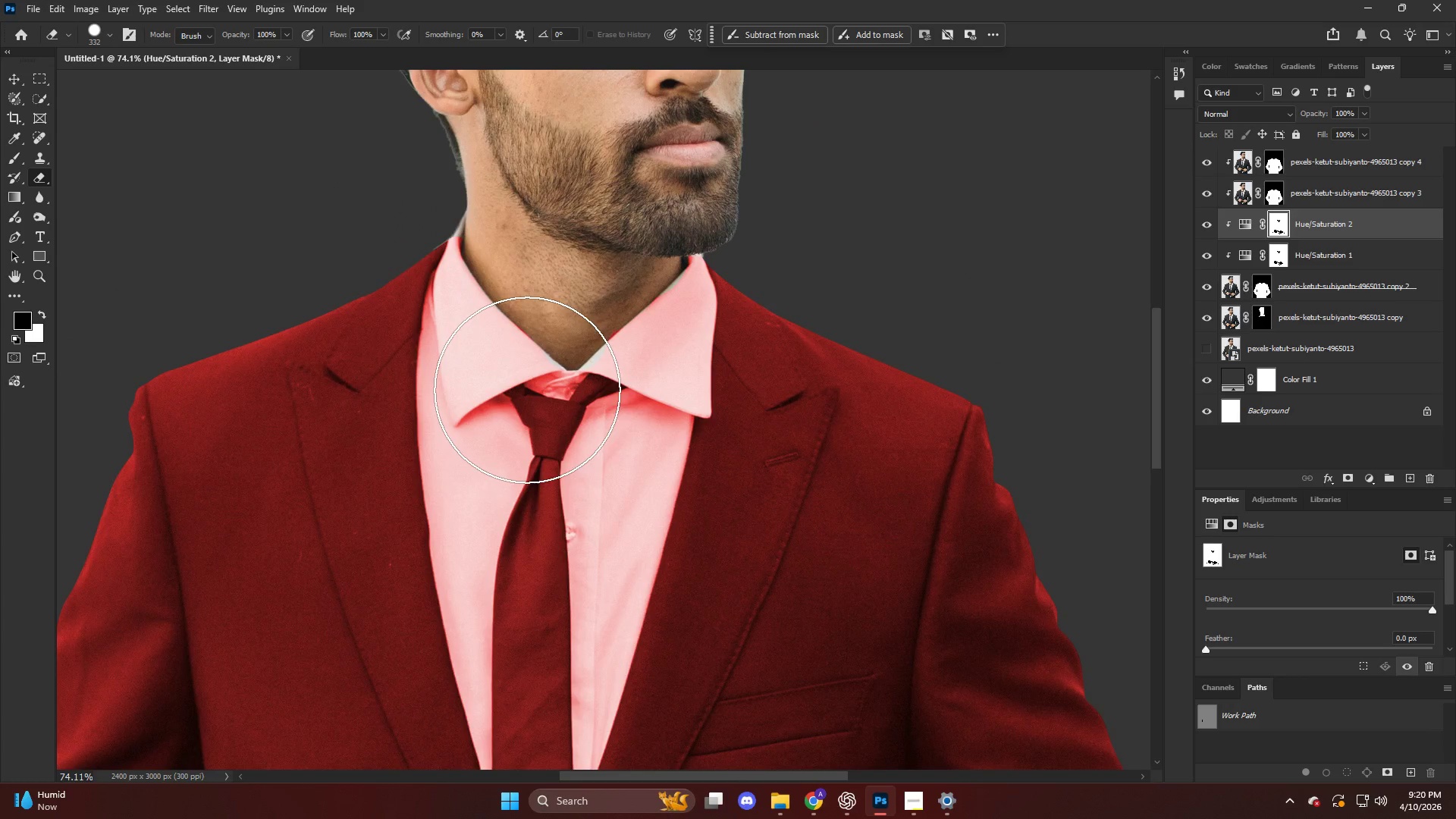 
scroll: coordinate [532, 410], scroll_direction: down, amount: 7.0
 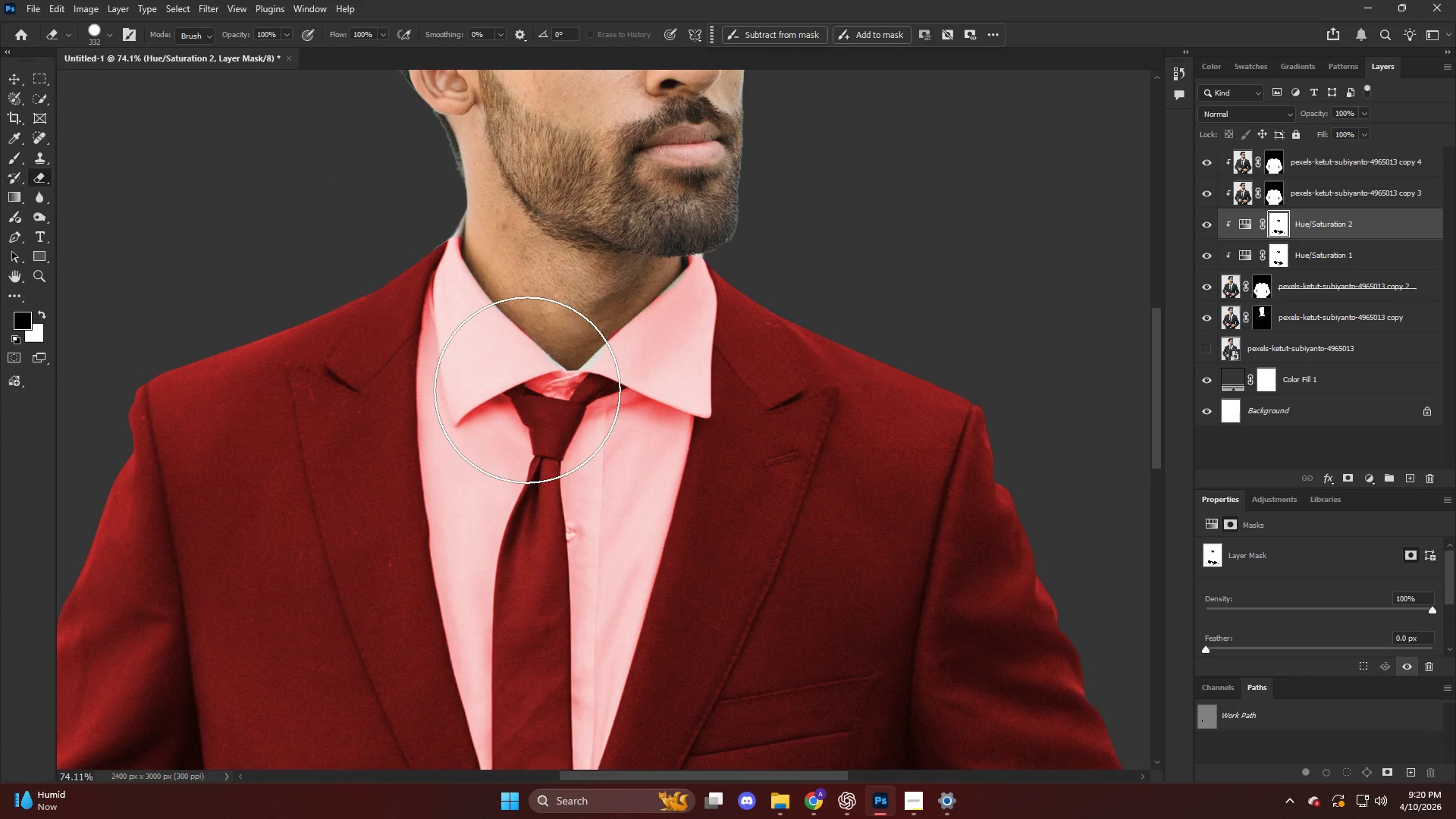 
left_click_drag(start_coordinate=[527, 390], to_coordinate=[538, 428])
 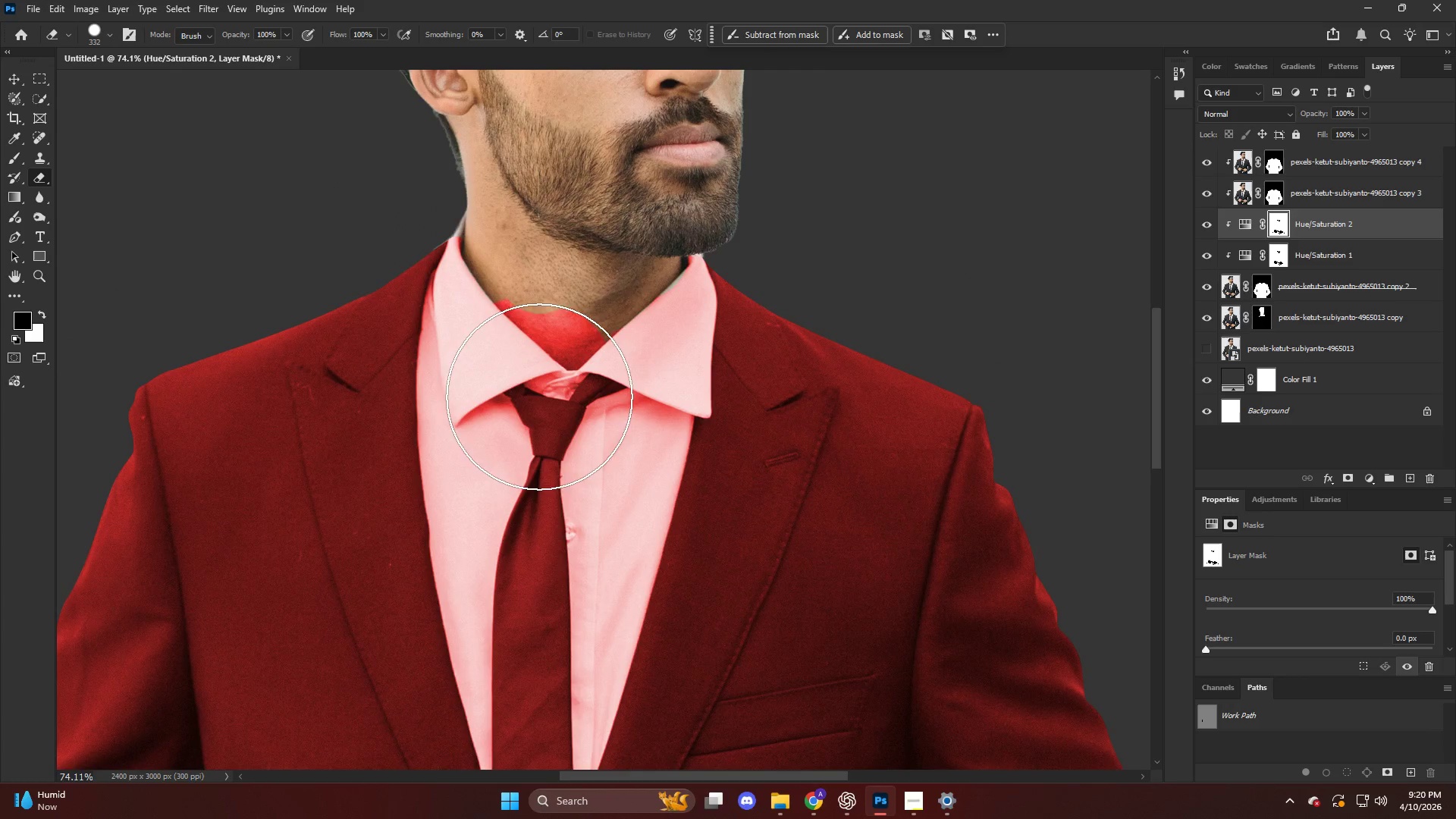 
key(Control+ControlLeft)
 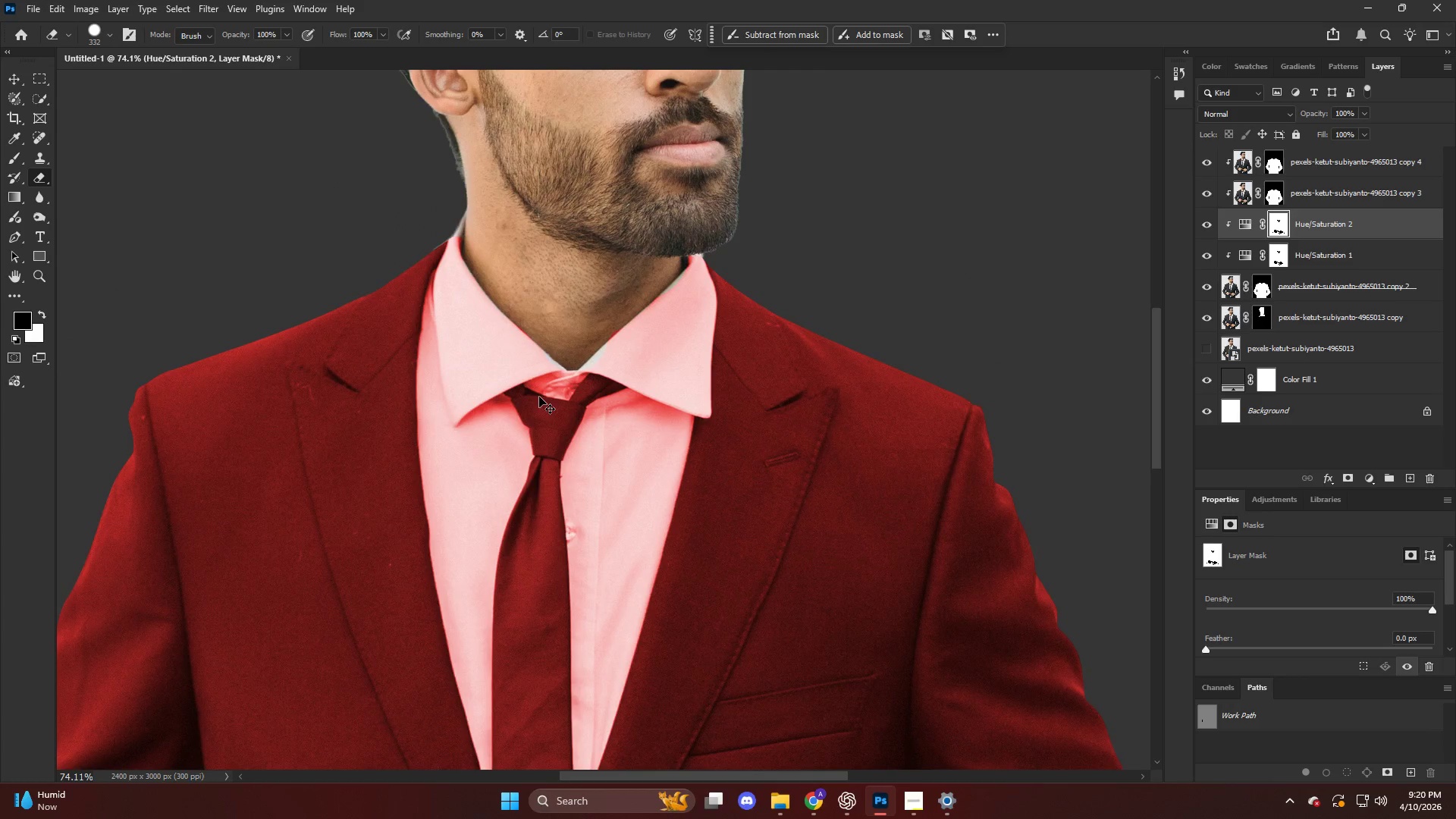 
key(Control+Z)
 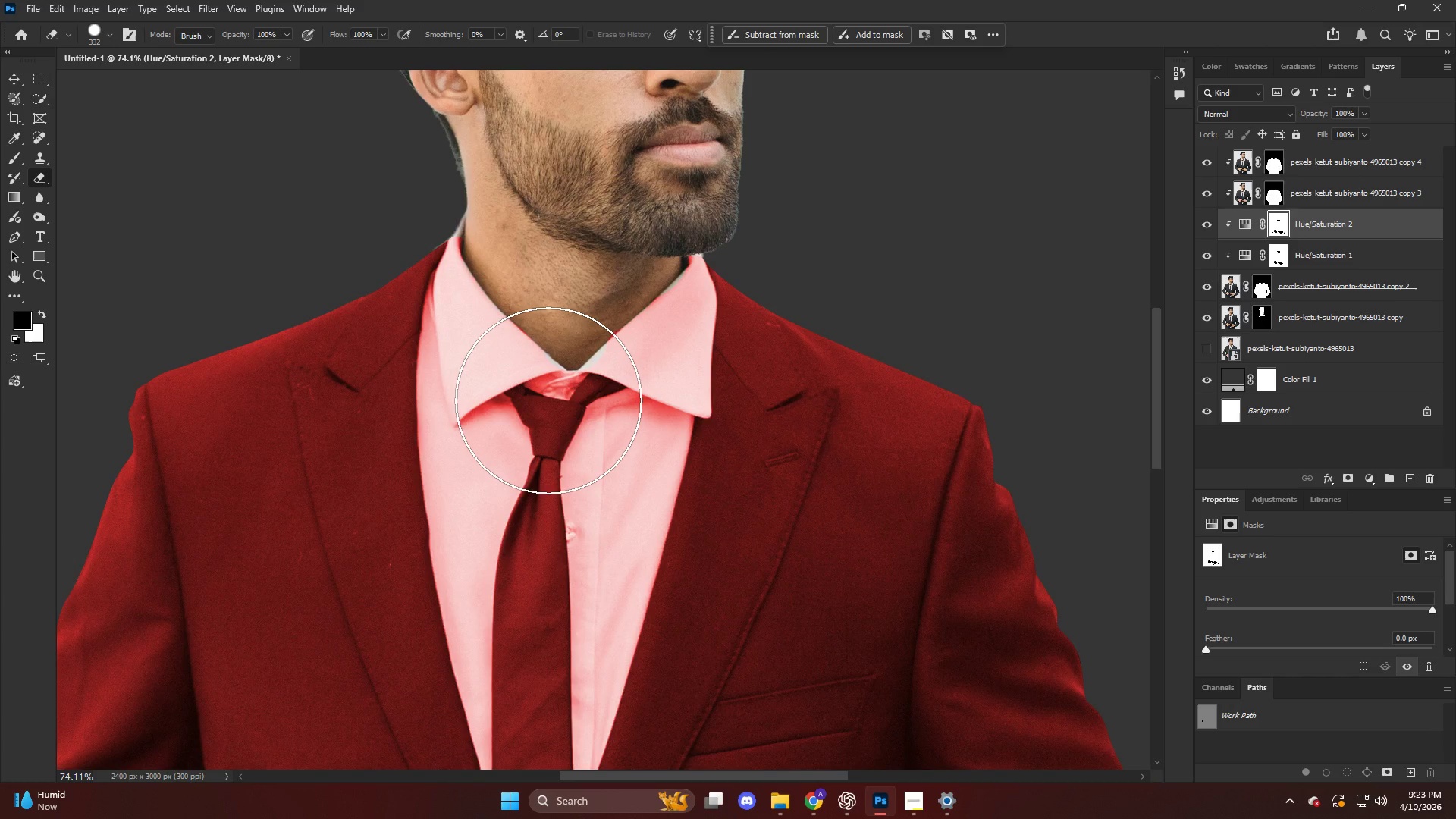 
wait(186.16)
 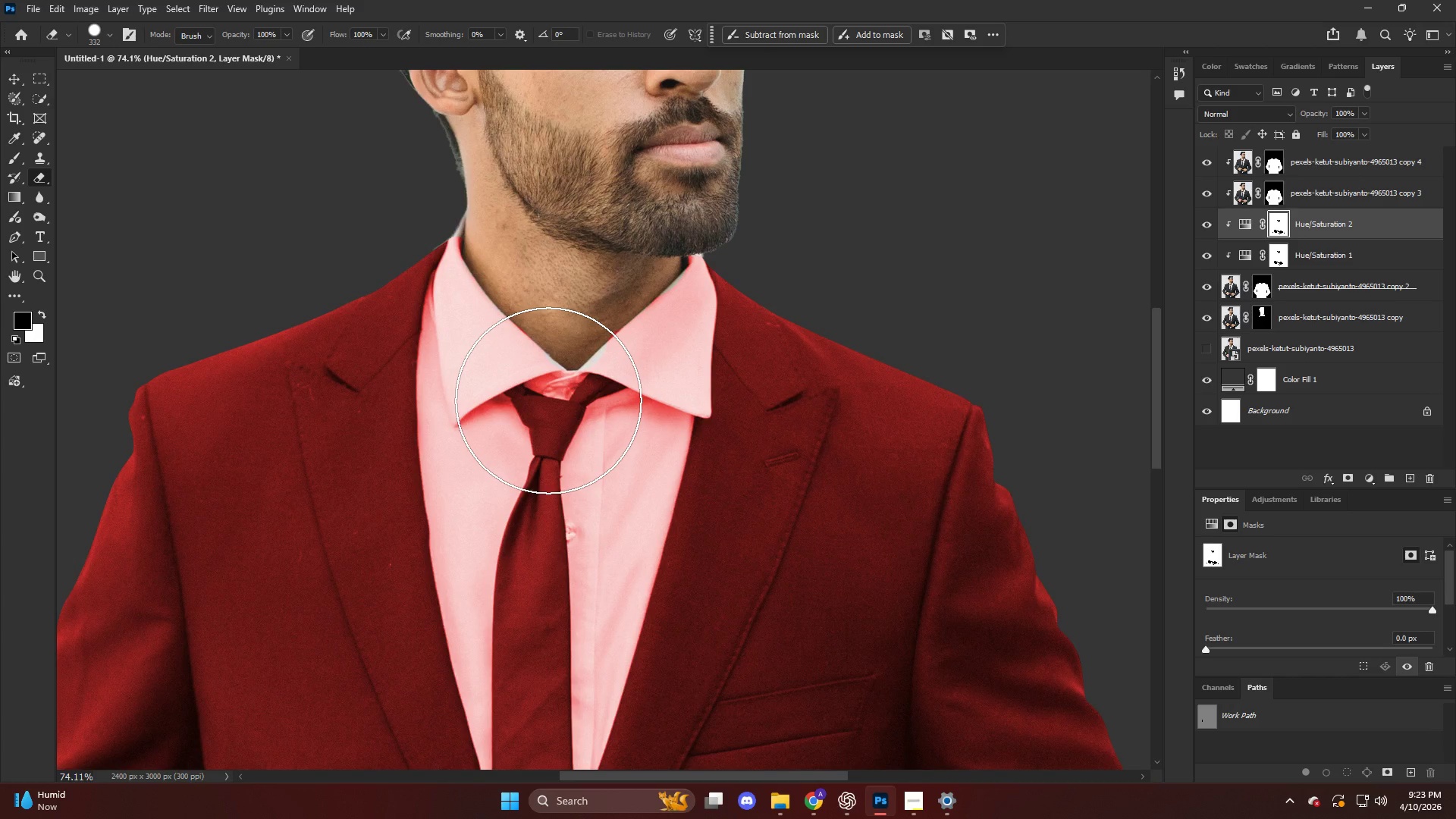 
hold_key(key=AltLeft, duration=0.75)
 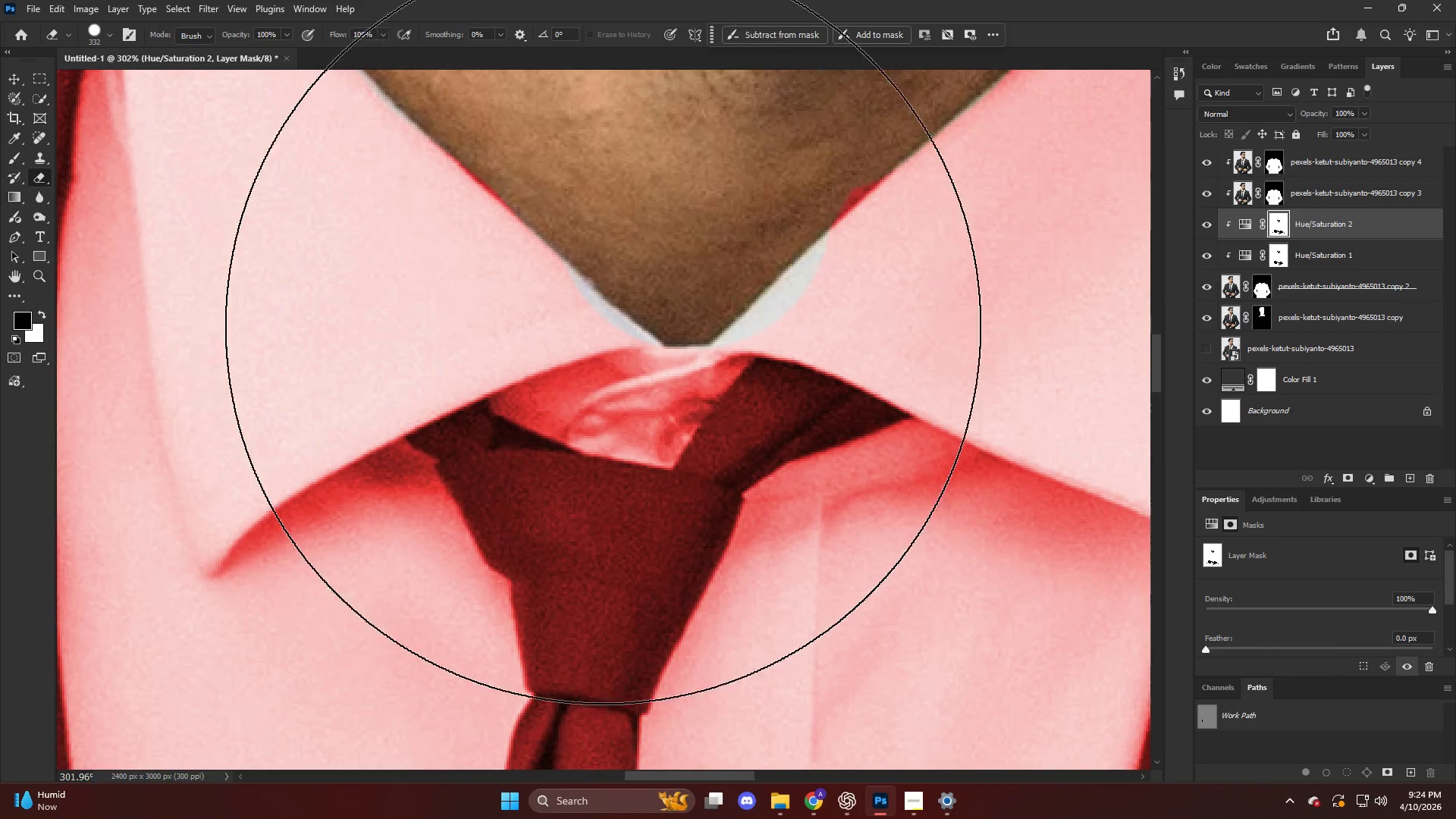 
left_click_drag(start_coordinate=[608, 322], to_coordinate=[598, 407])
 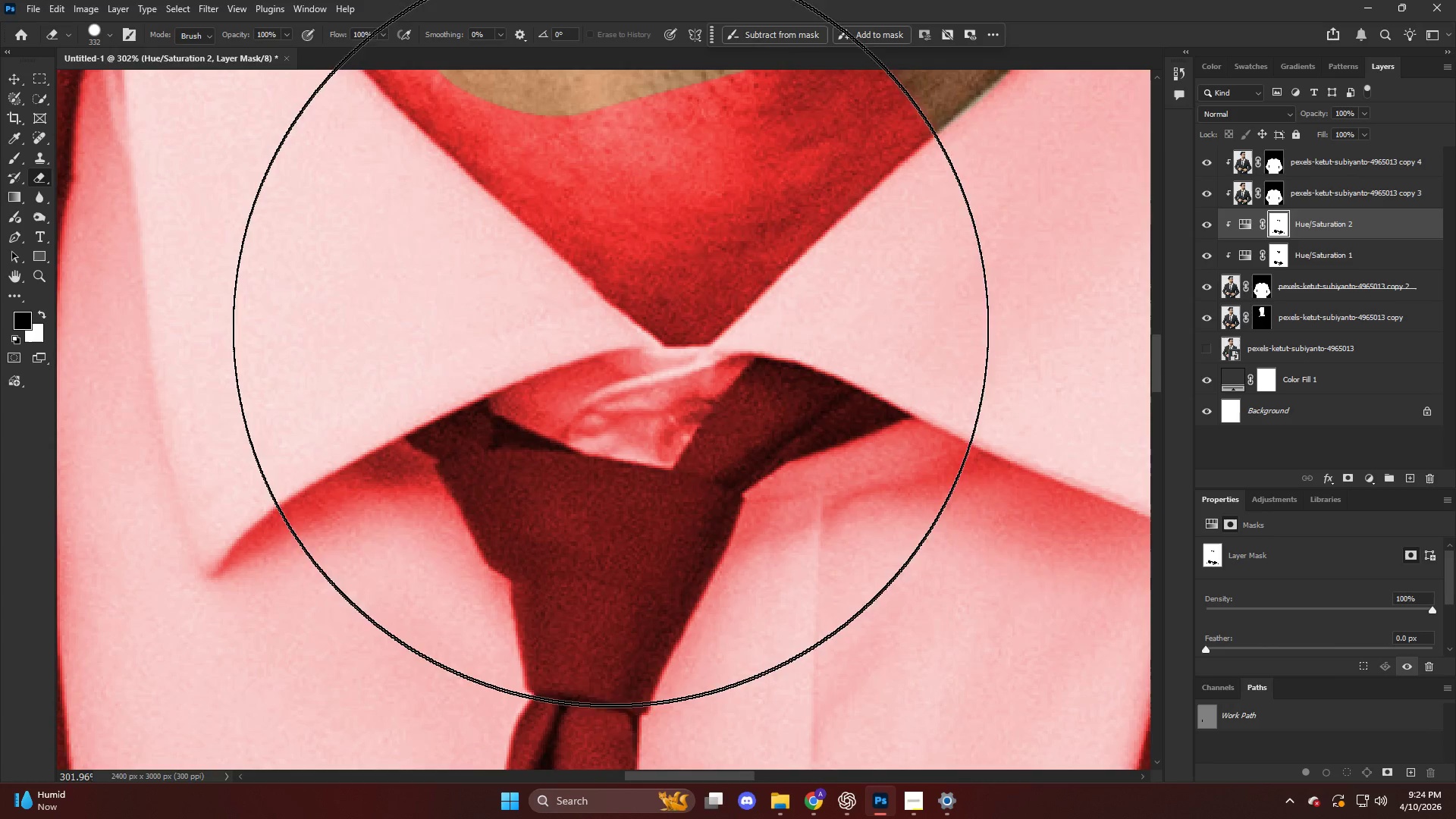 
scroll: coordinate [551, 388], scroll_direction: up, amount: 13.0
 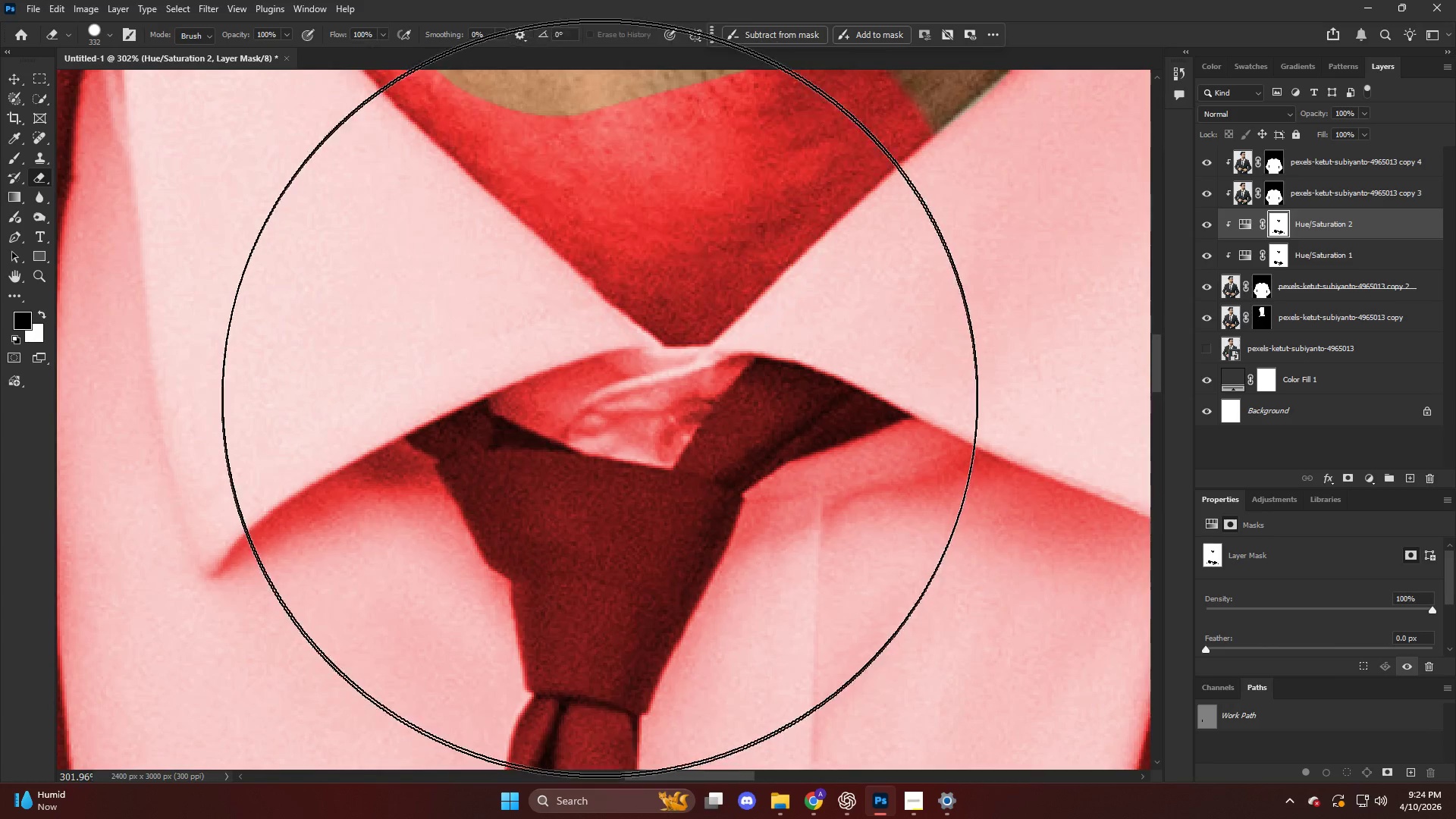 
key(Alt+AltLeft)
 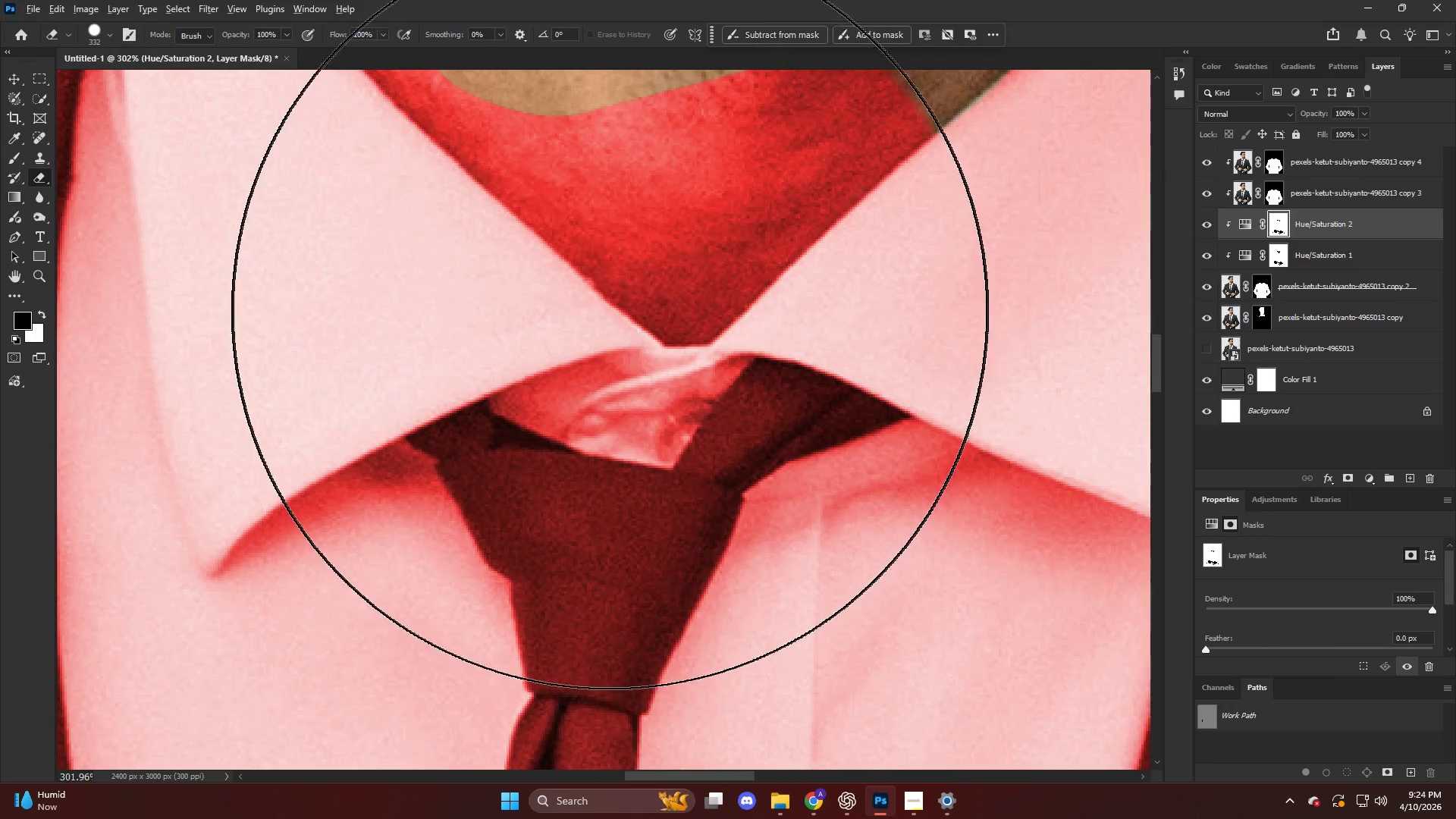 
key(Control+ControlLeft)
 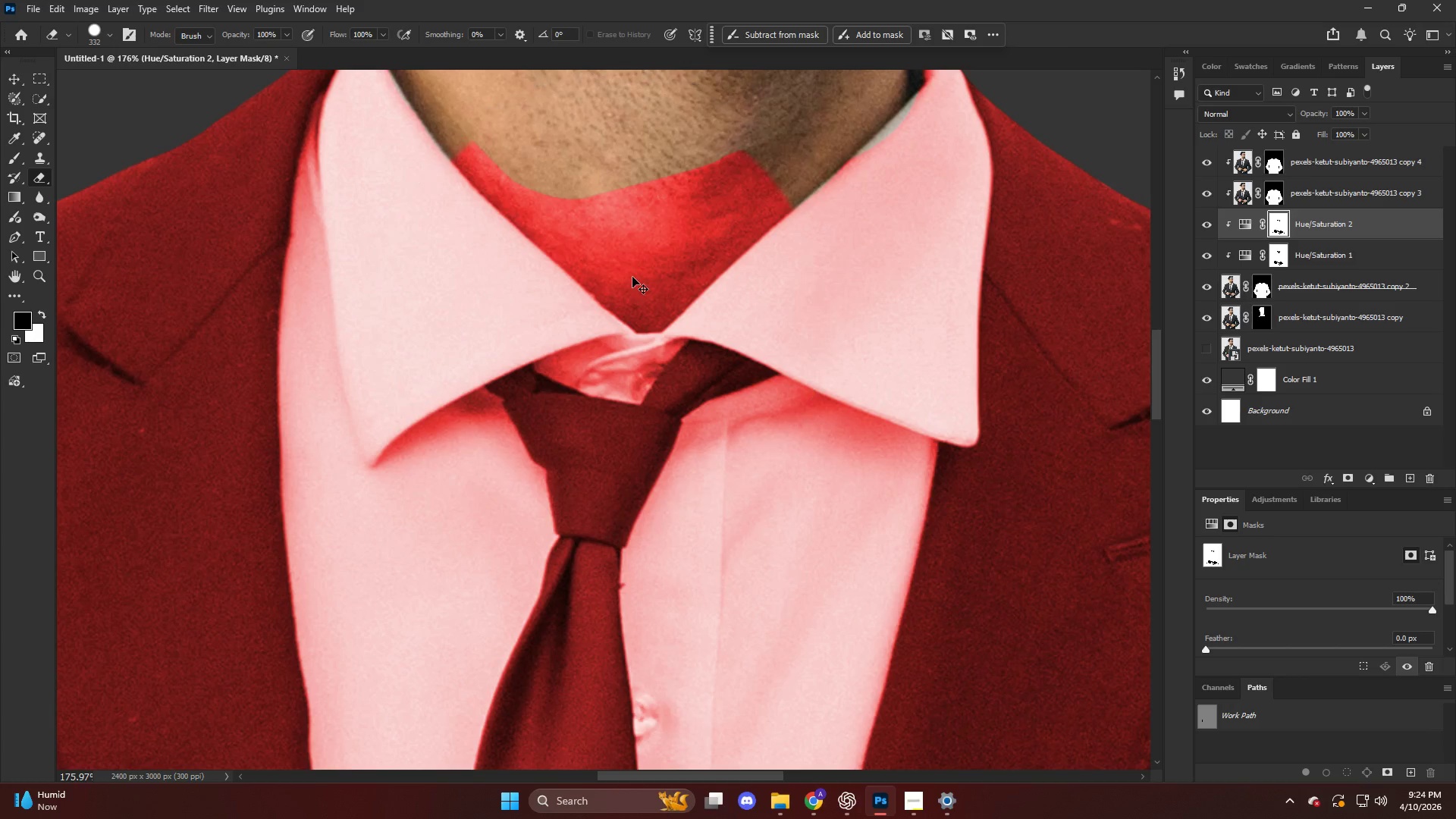 
key(Control+Z)
 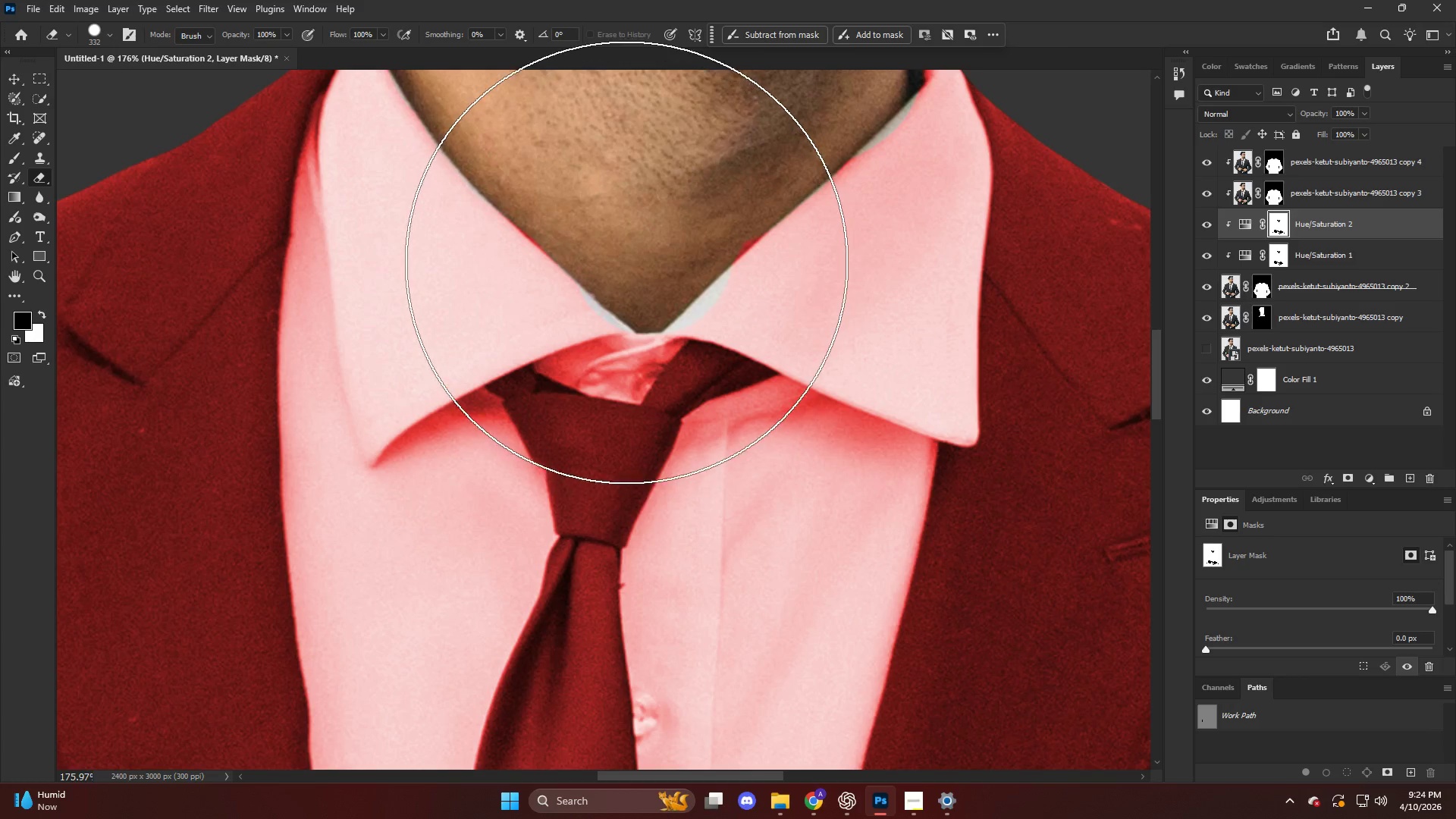 
scroll: coordinate [593, 315], scroll_direction: down, amount: 6.0
 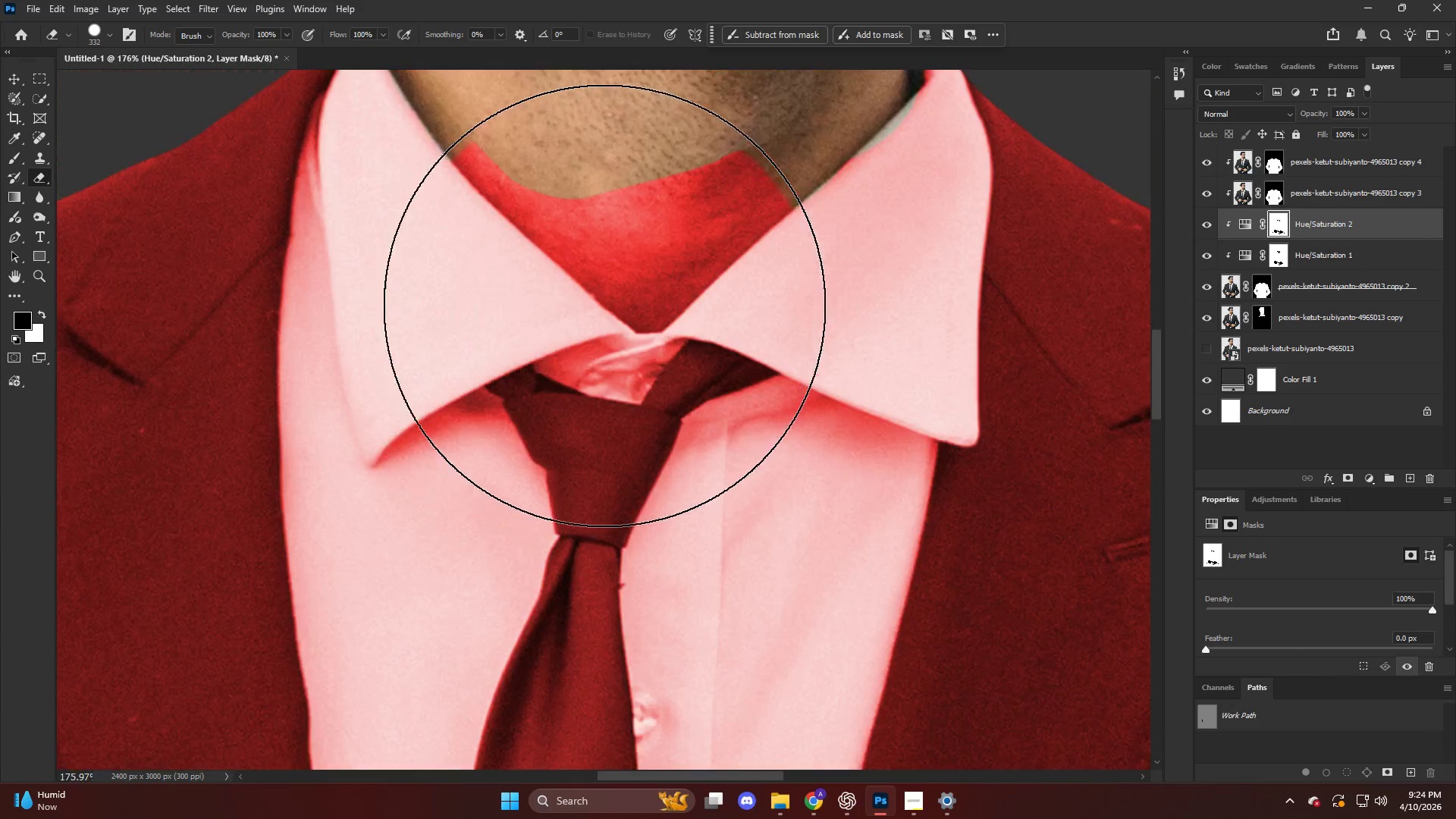 
key(X)
 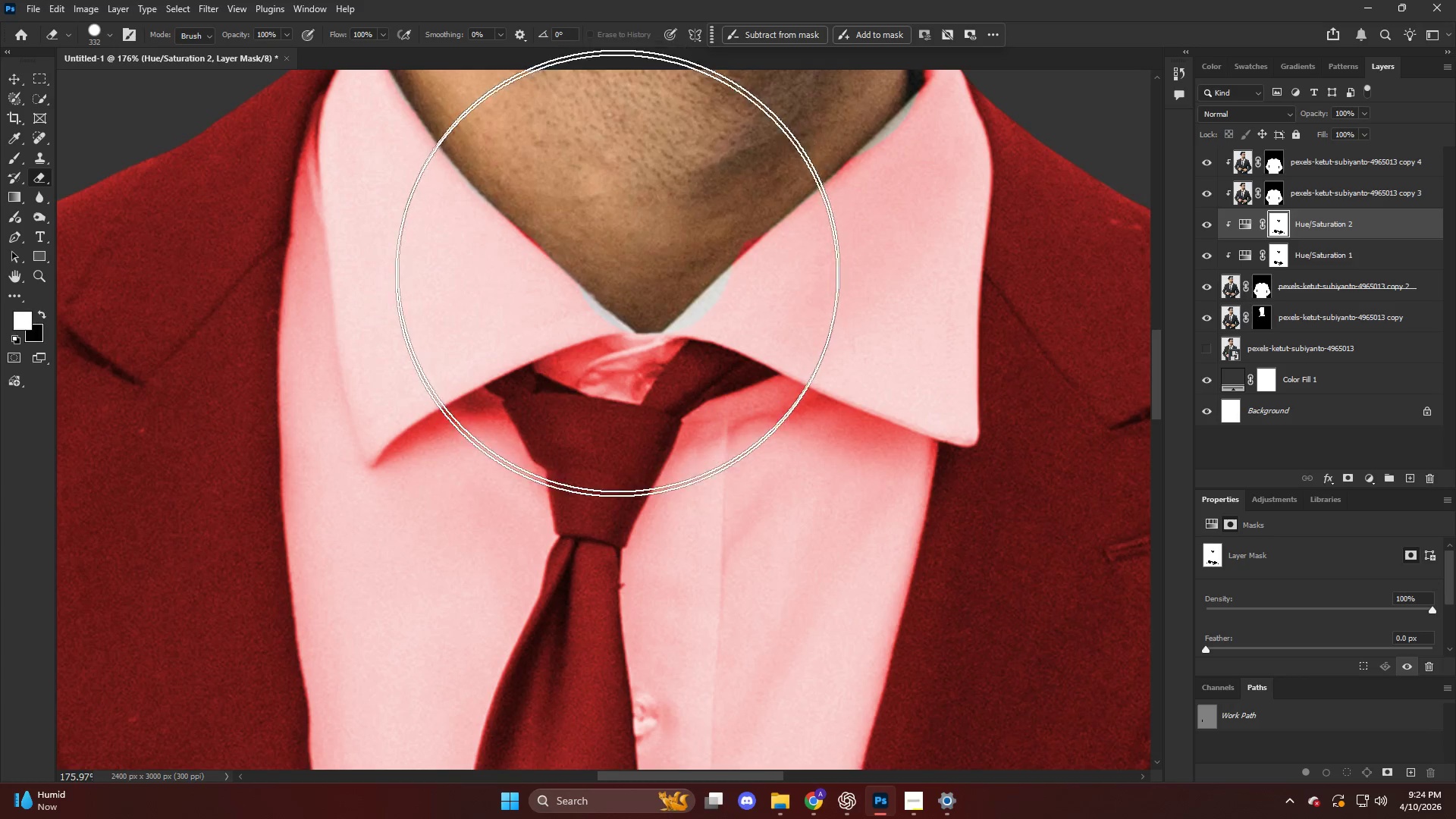 
left_click_drag(start_coordinate=[618, 271], to_coordinate=[576, 338])
 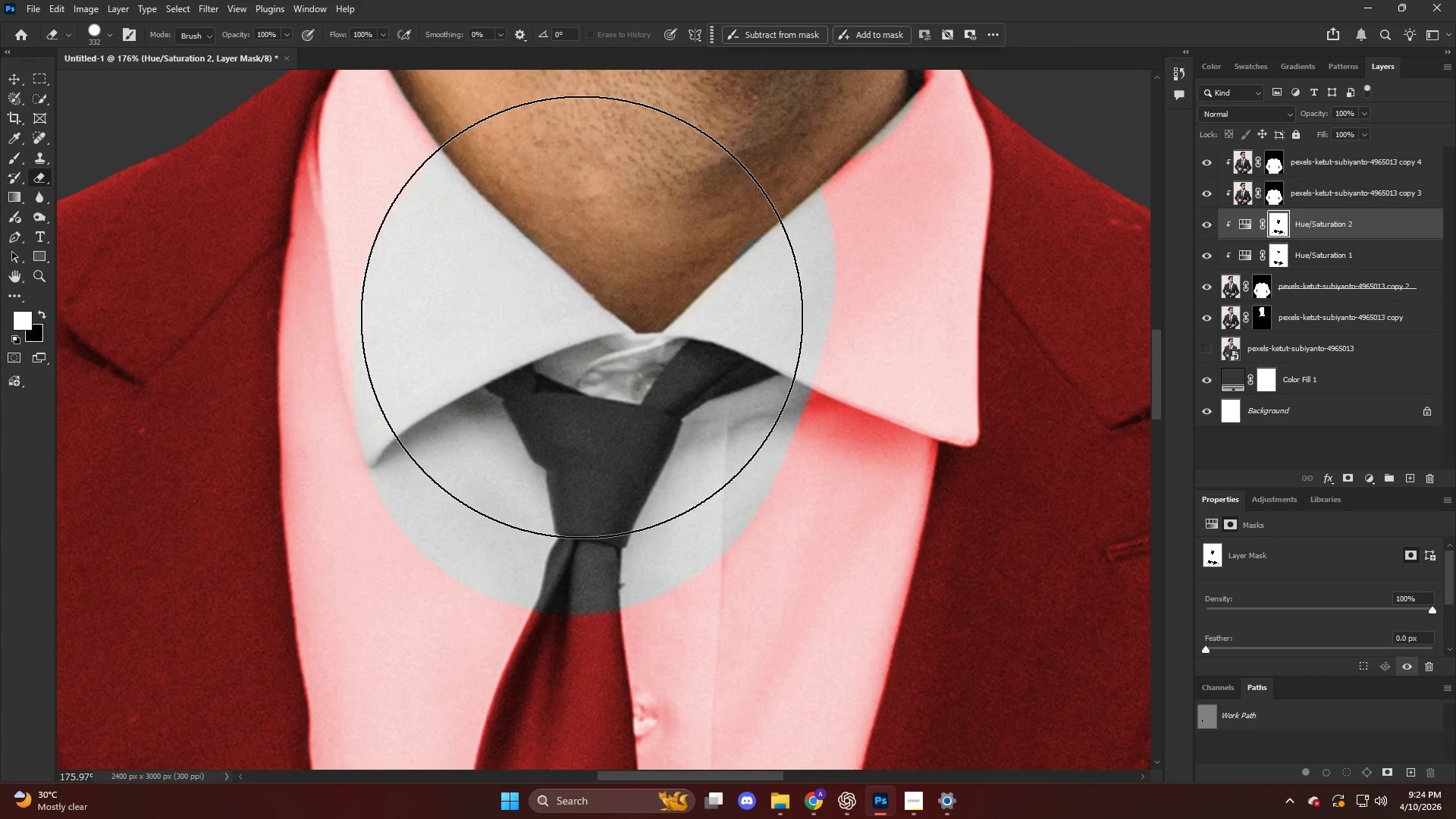 
wait(36.41)
 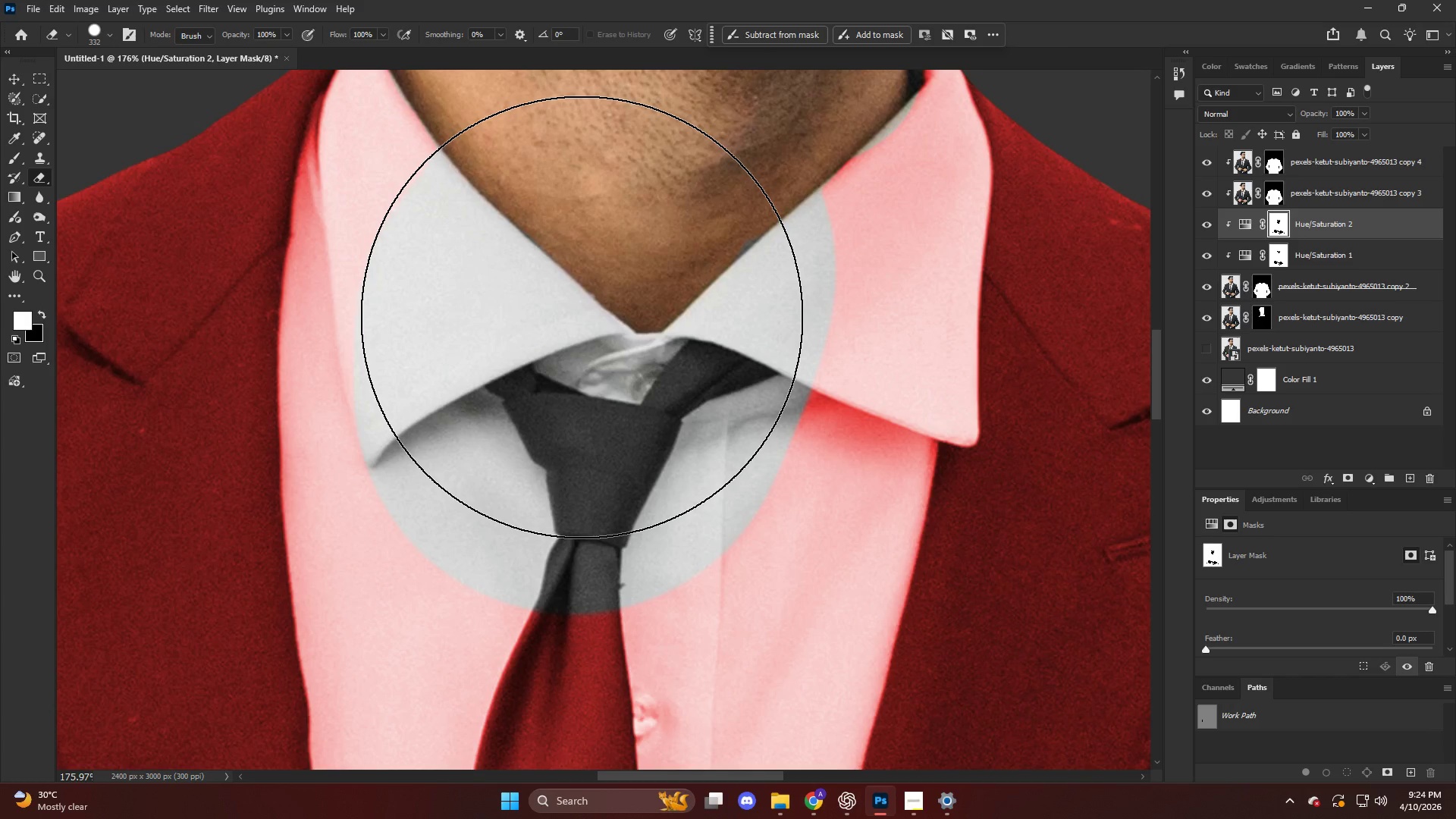 
key(Alt+AltLeft)
 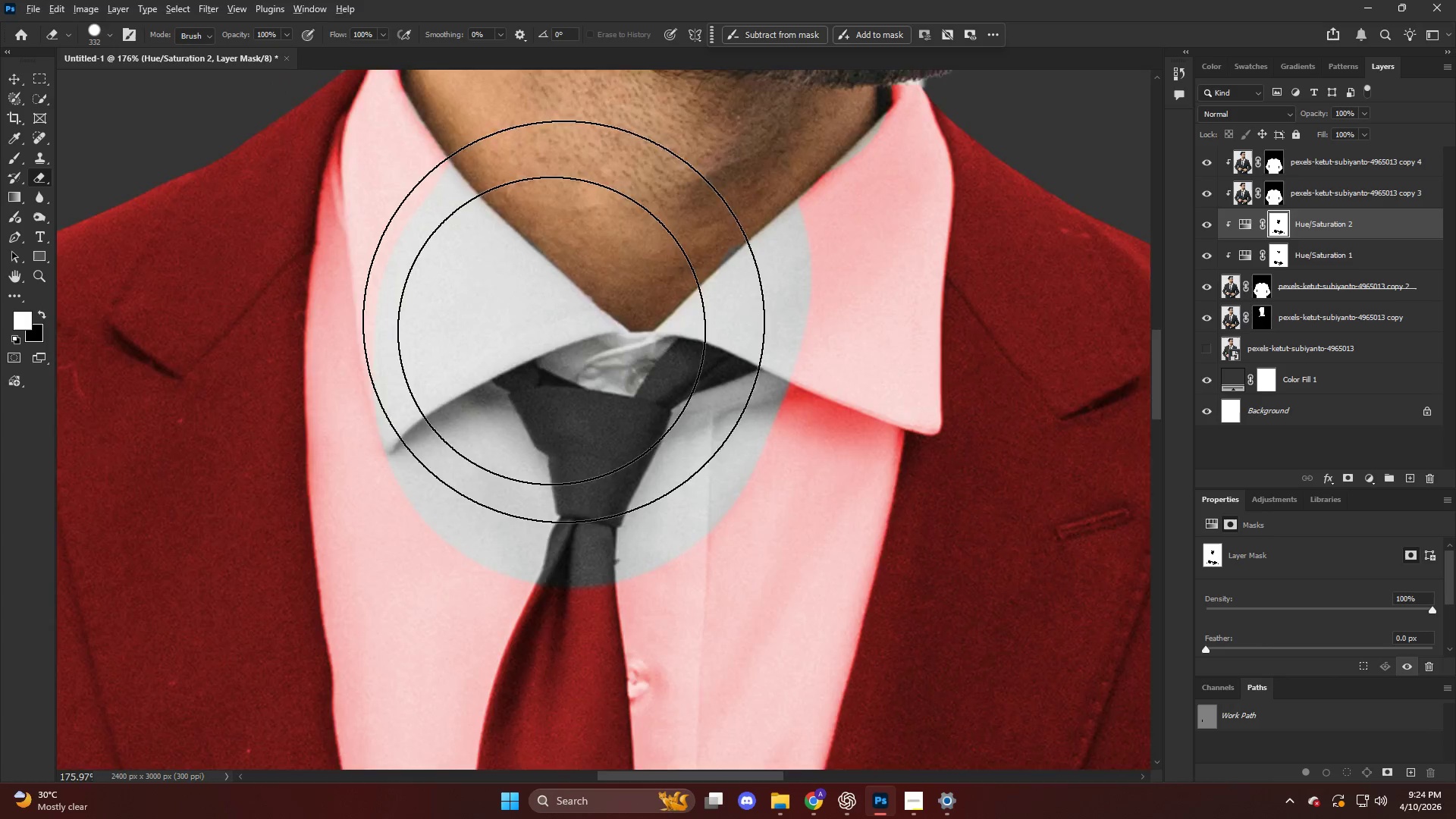 
hold_key(key=ControlLeft, duration=0.33)
scroll: coordinate [526, 325], scroll_direction: down, amount: 1.0
 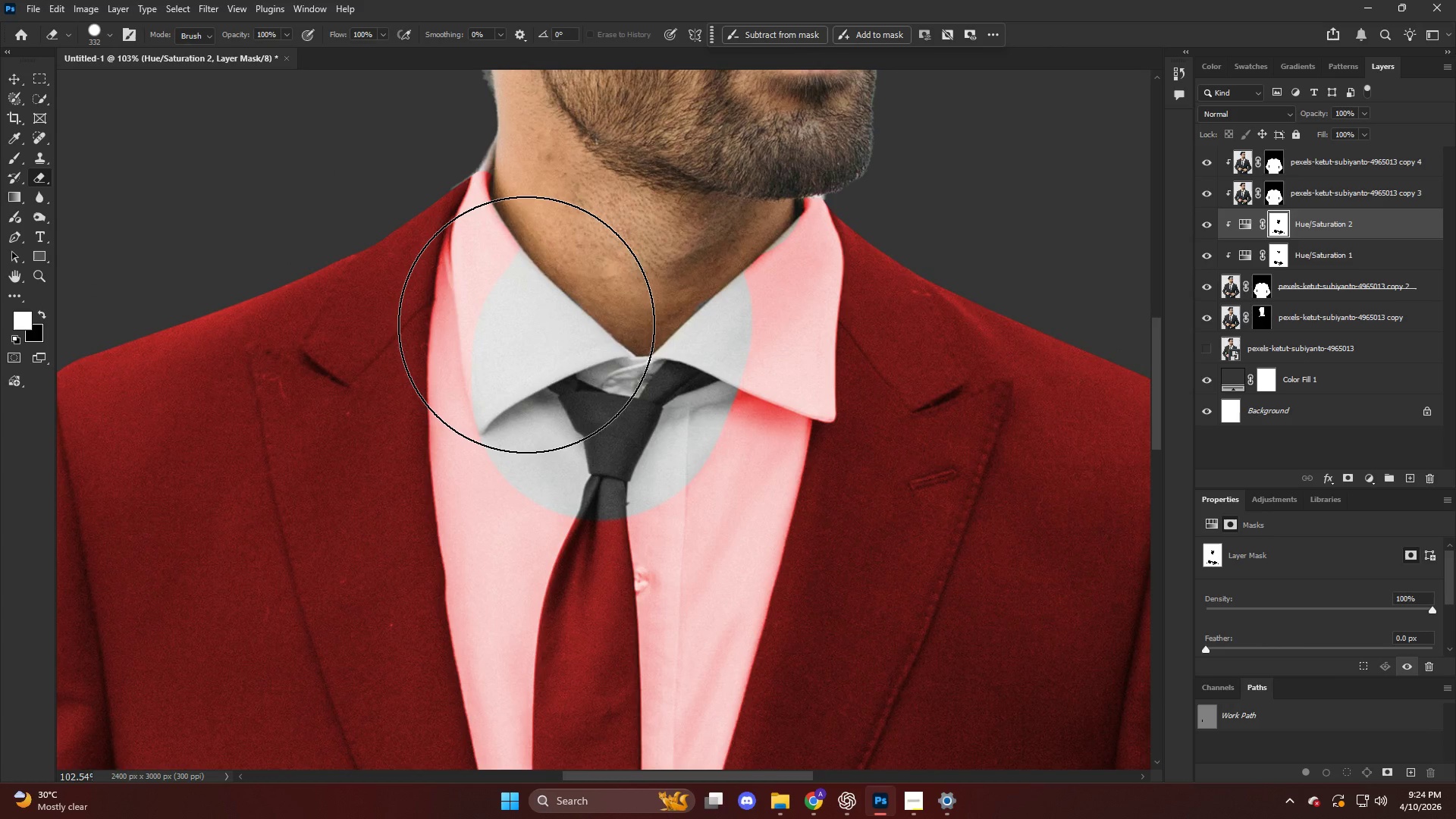 
wait(71.61)
 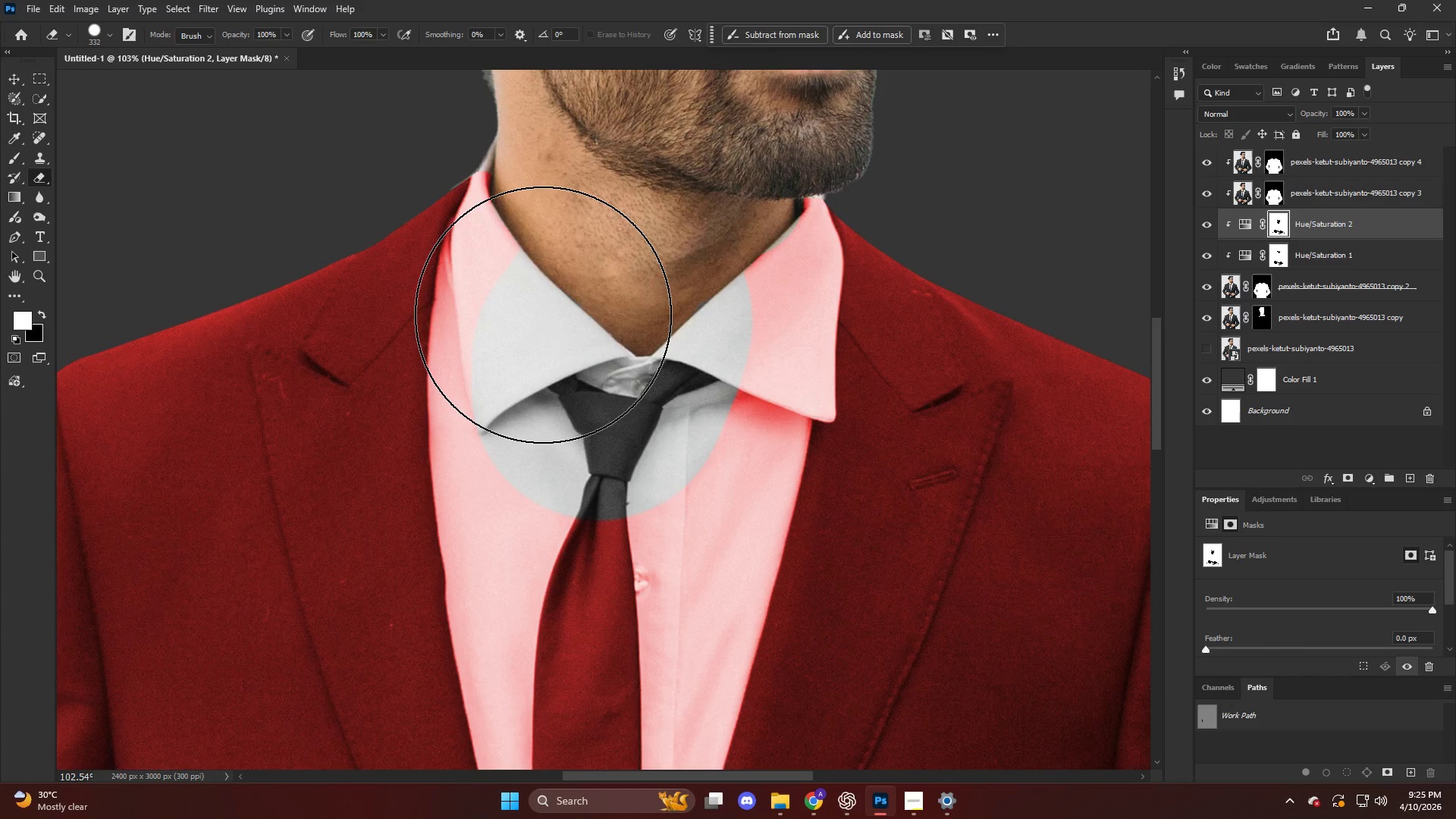 
scroll: coordinate [470, 321], scroll_direction: down, amount: 6.0
 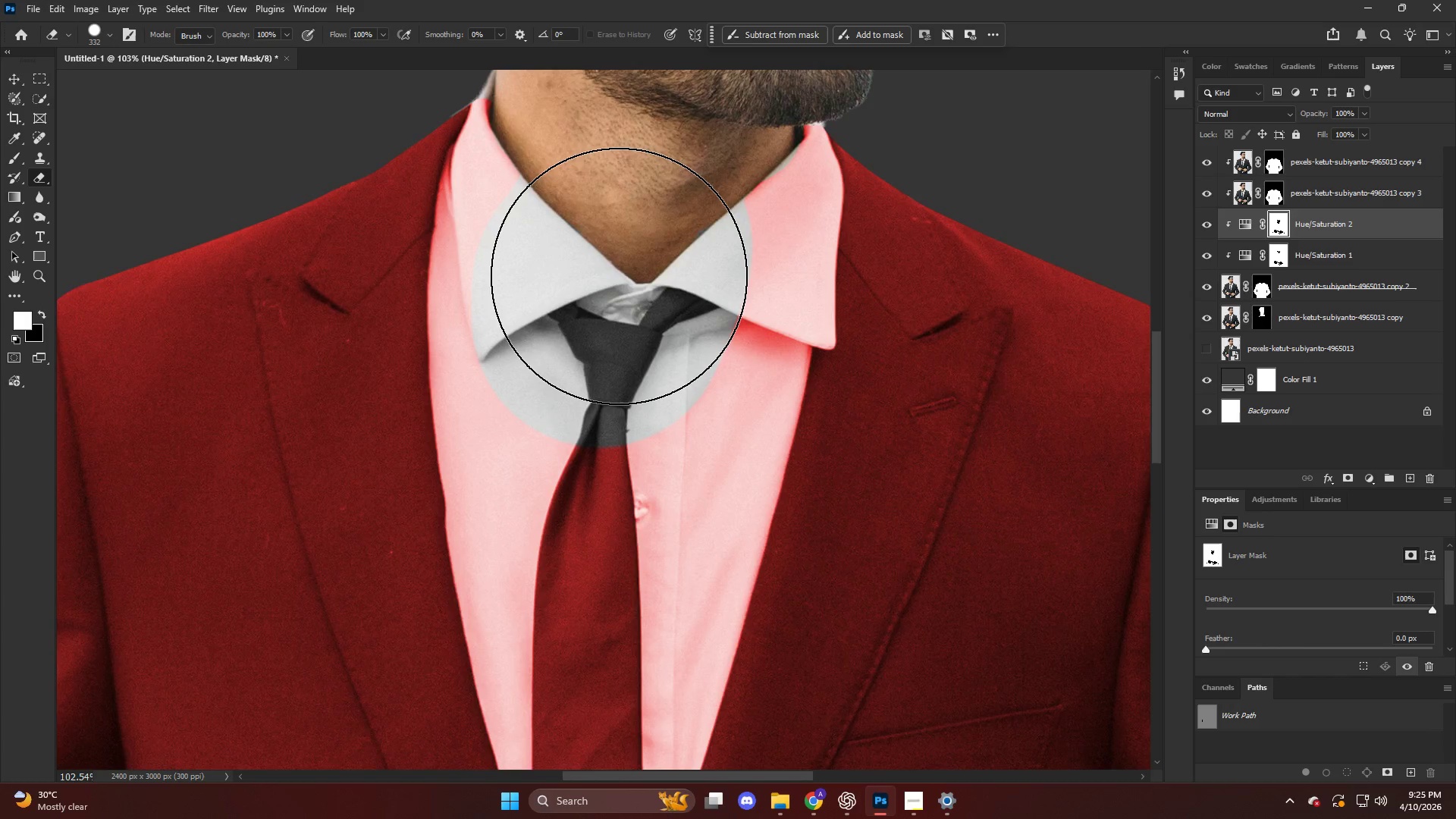 
key(Alt+AltLeft)
 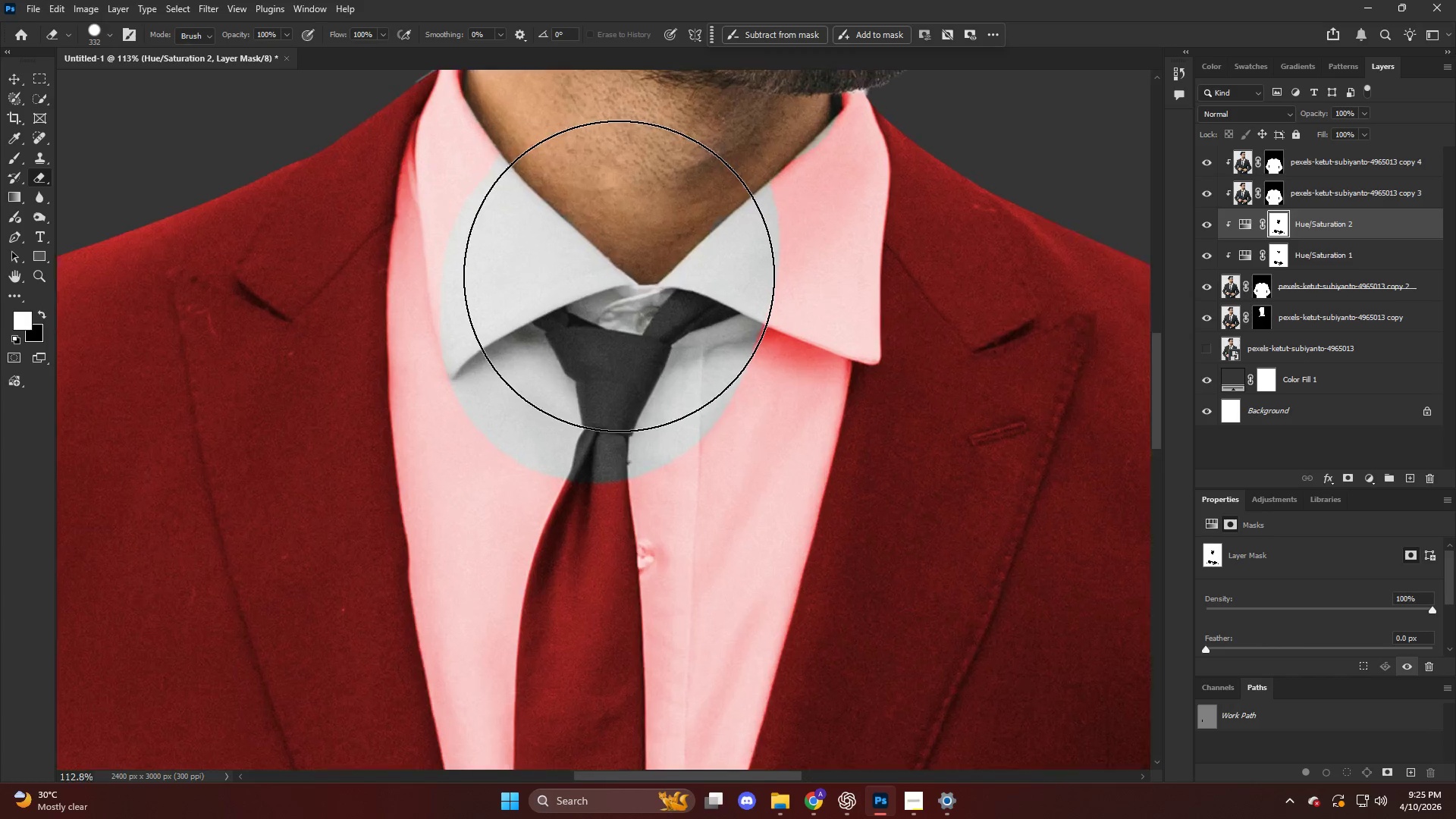 
scroll: coordinate [619, 276], scroll_direction: up, amount: 4.0
 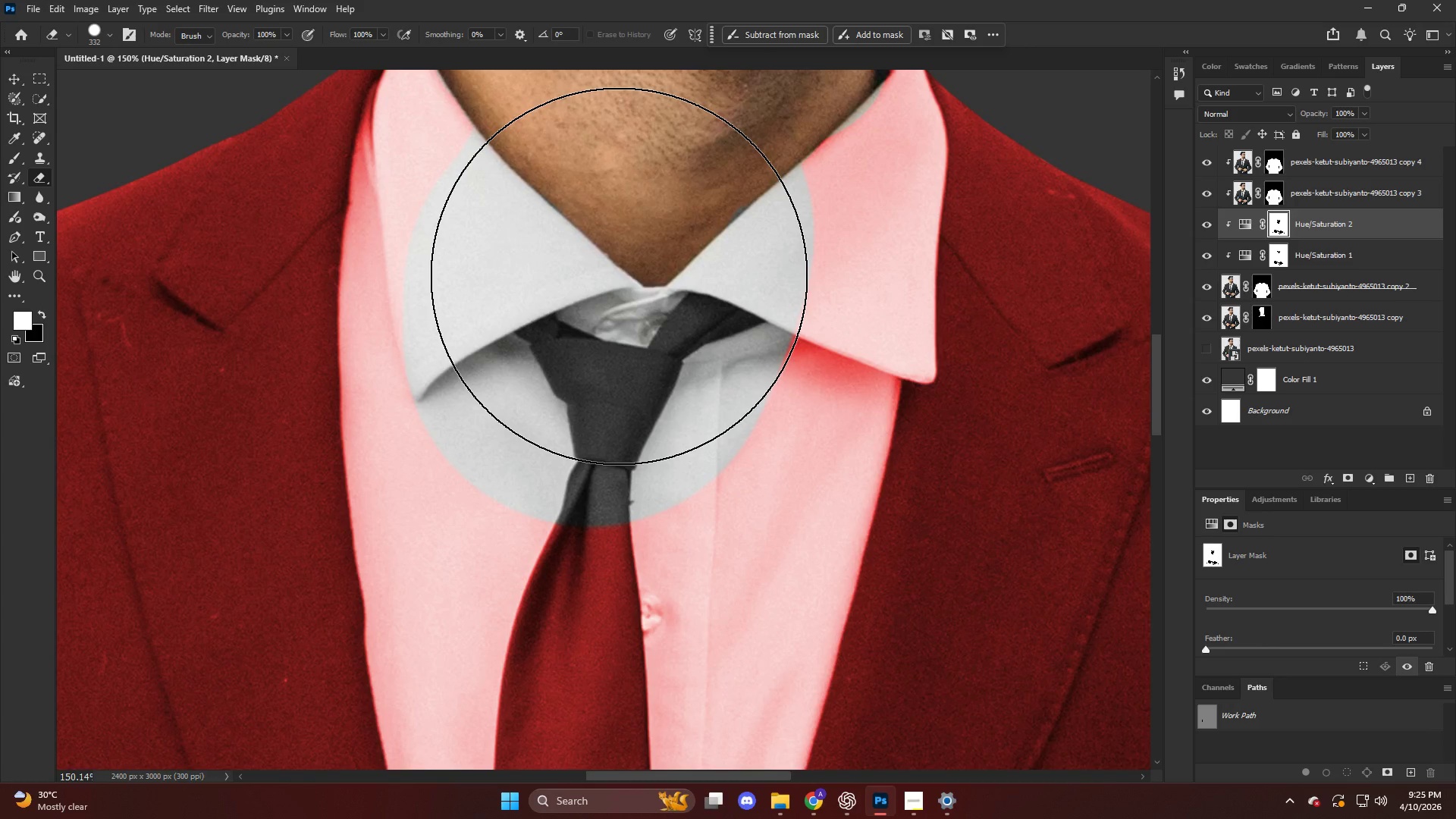 
wait(8.93)
 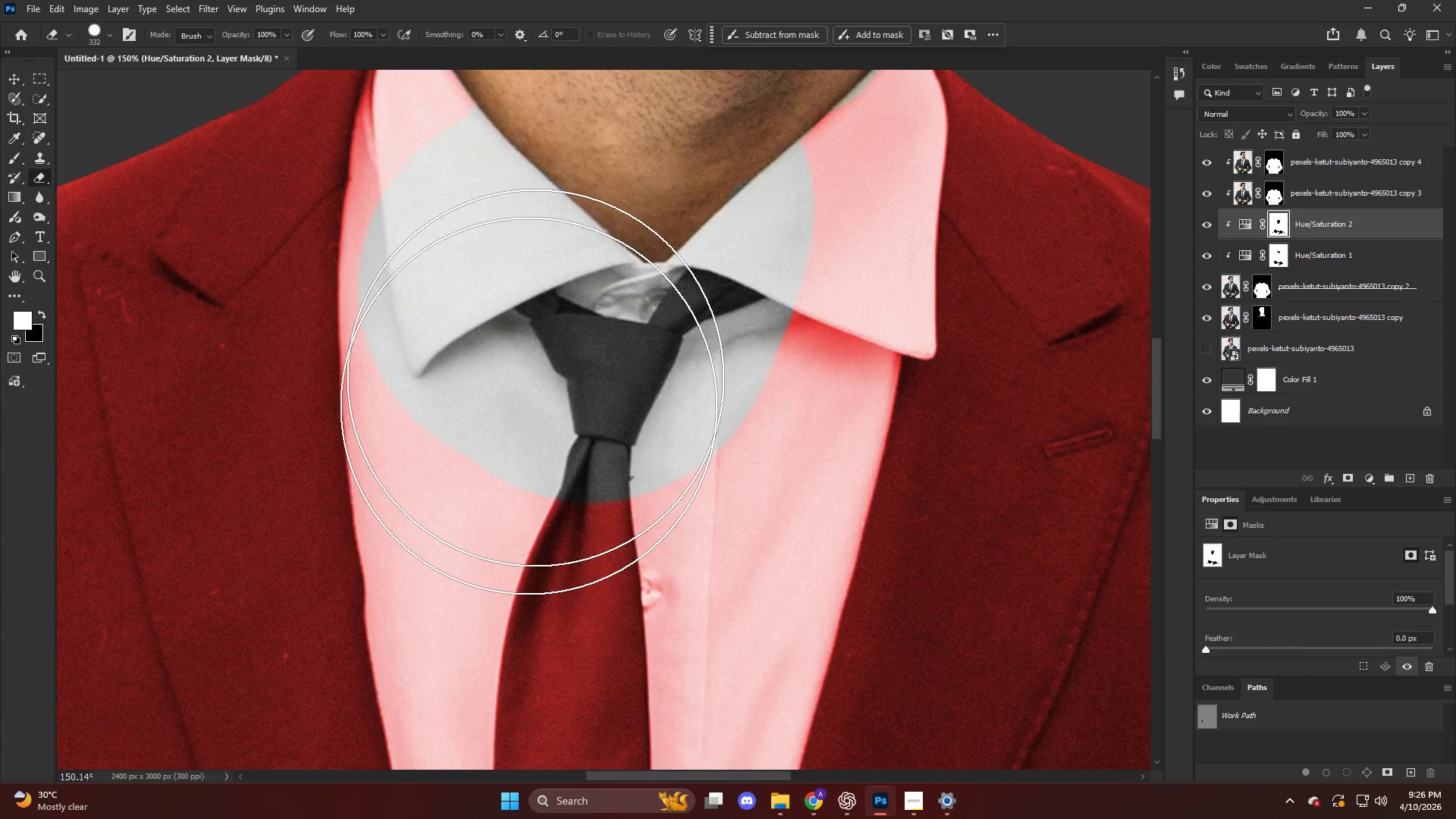 
left_click_drag(start_coordinate=[544, 287], to_coordinate=[557, 365])
 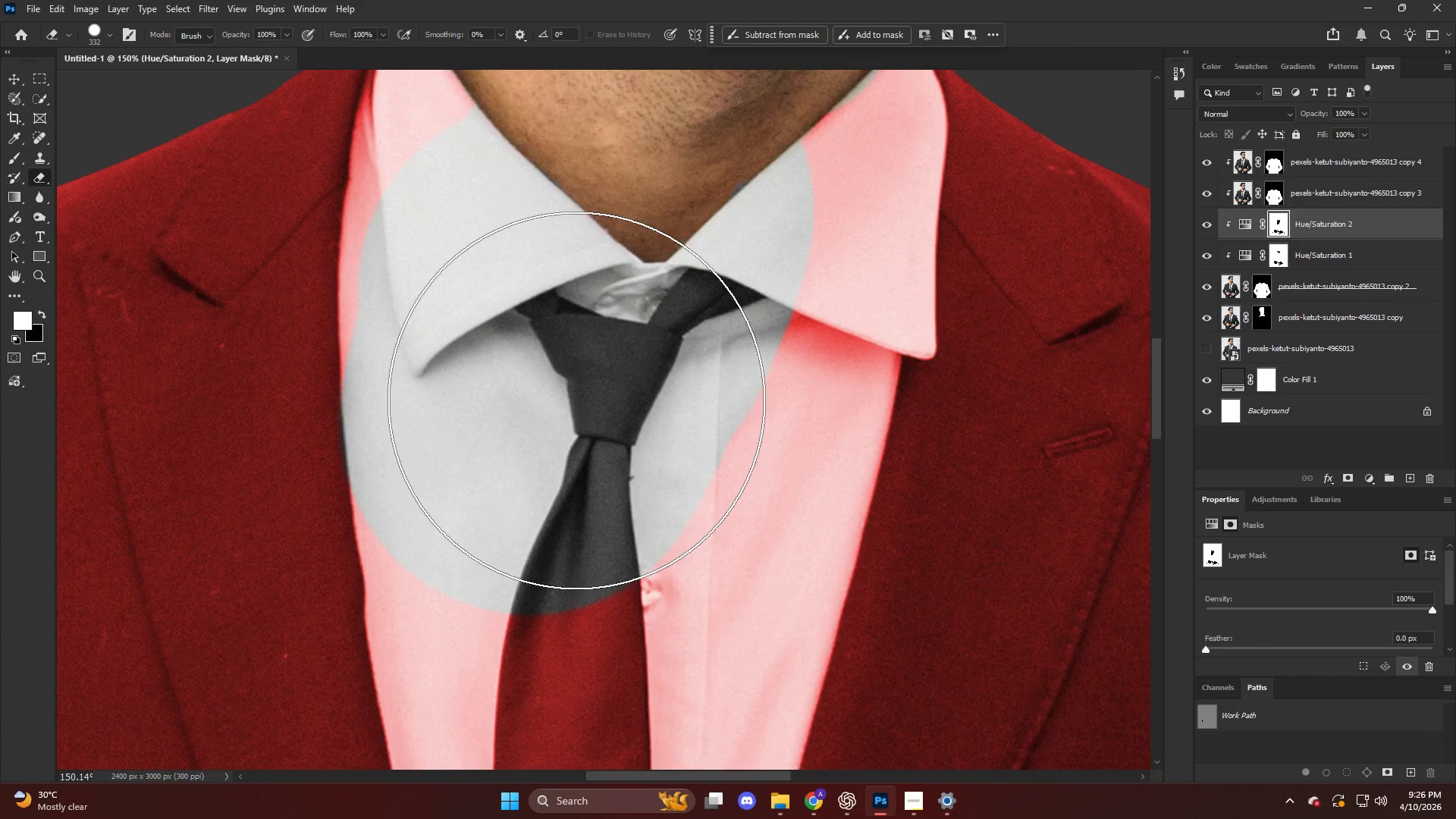 
scroll: coordinate [562, 264], scroll_direction: down, amount: 2.0
 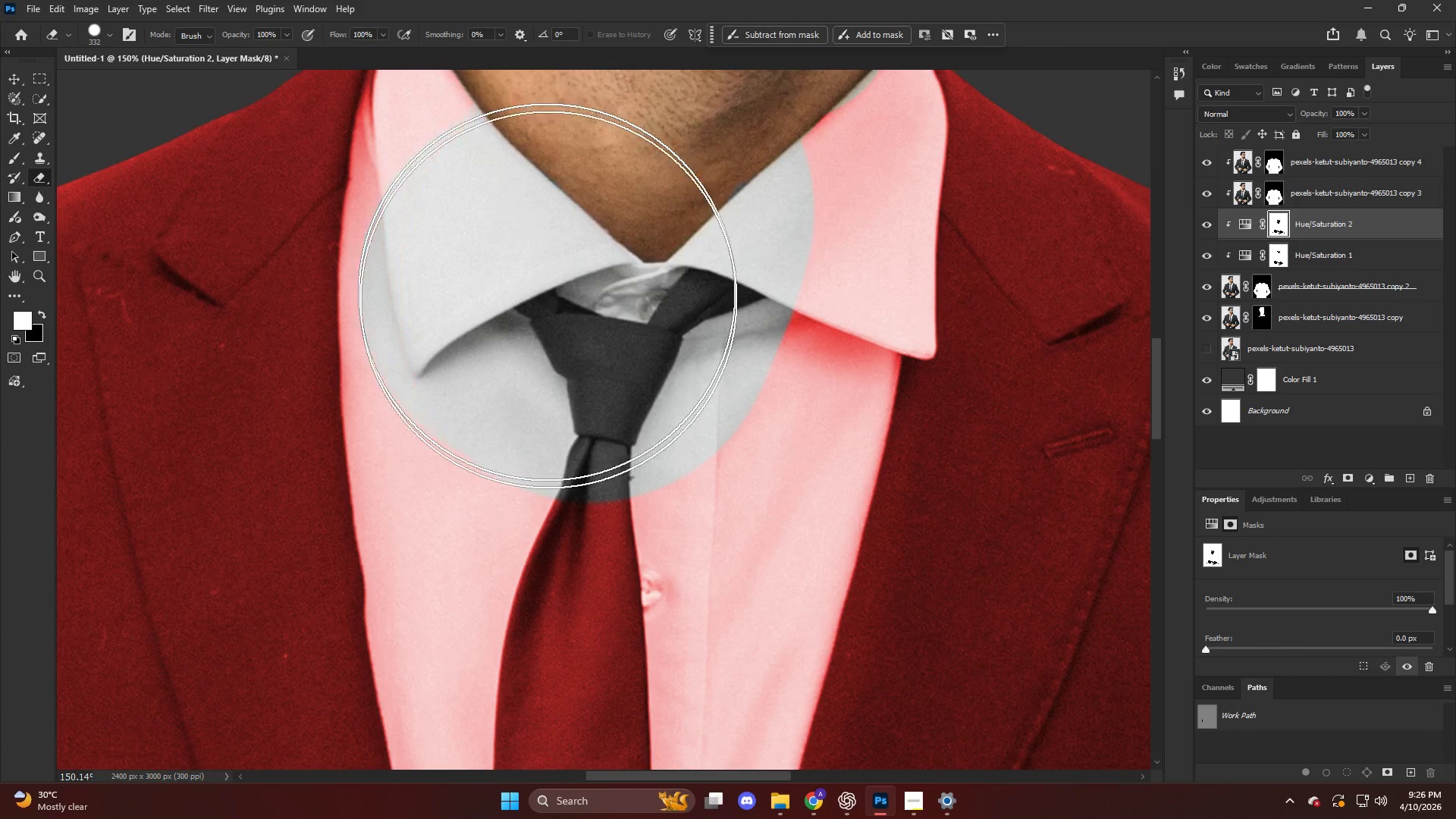 
key(Alt+AltLeft)
 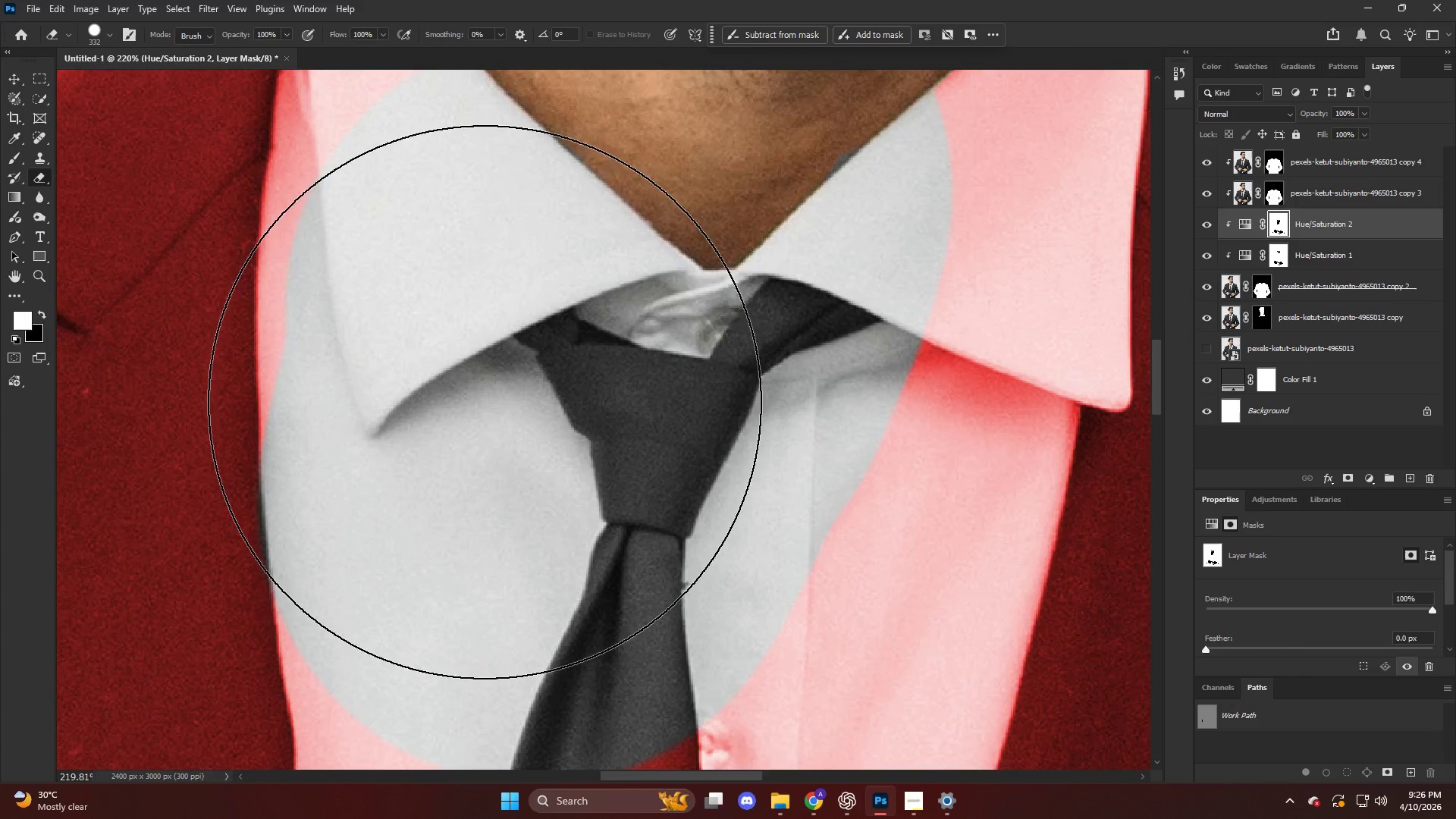 
key(Control+ControlLeft)
 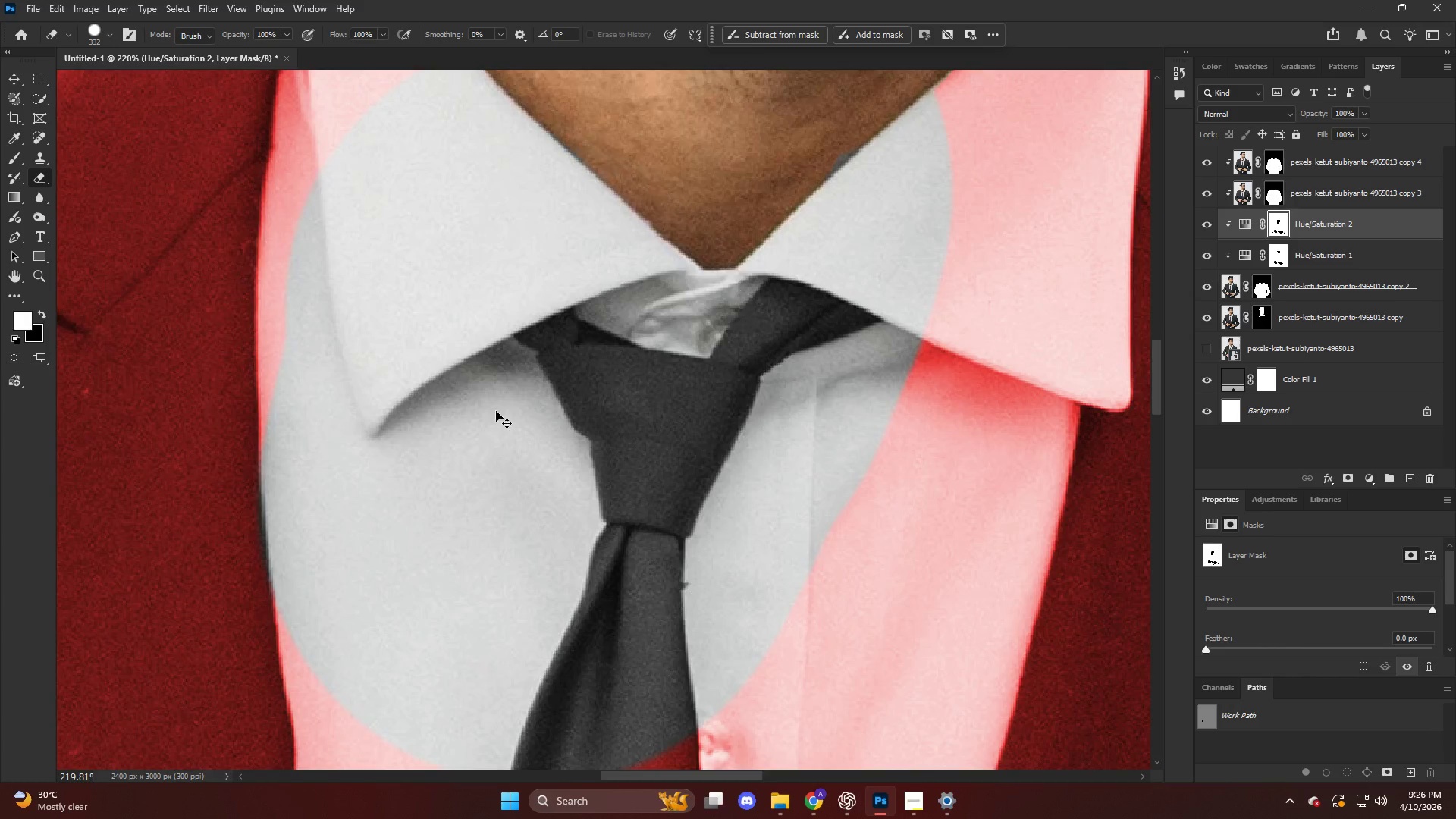 
key(Control+Z)
 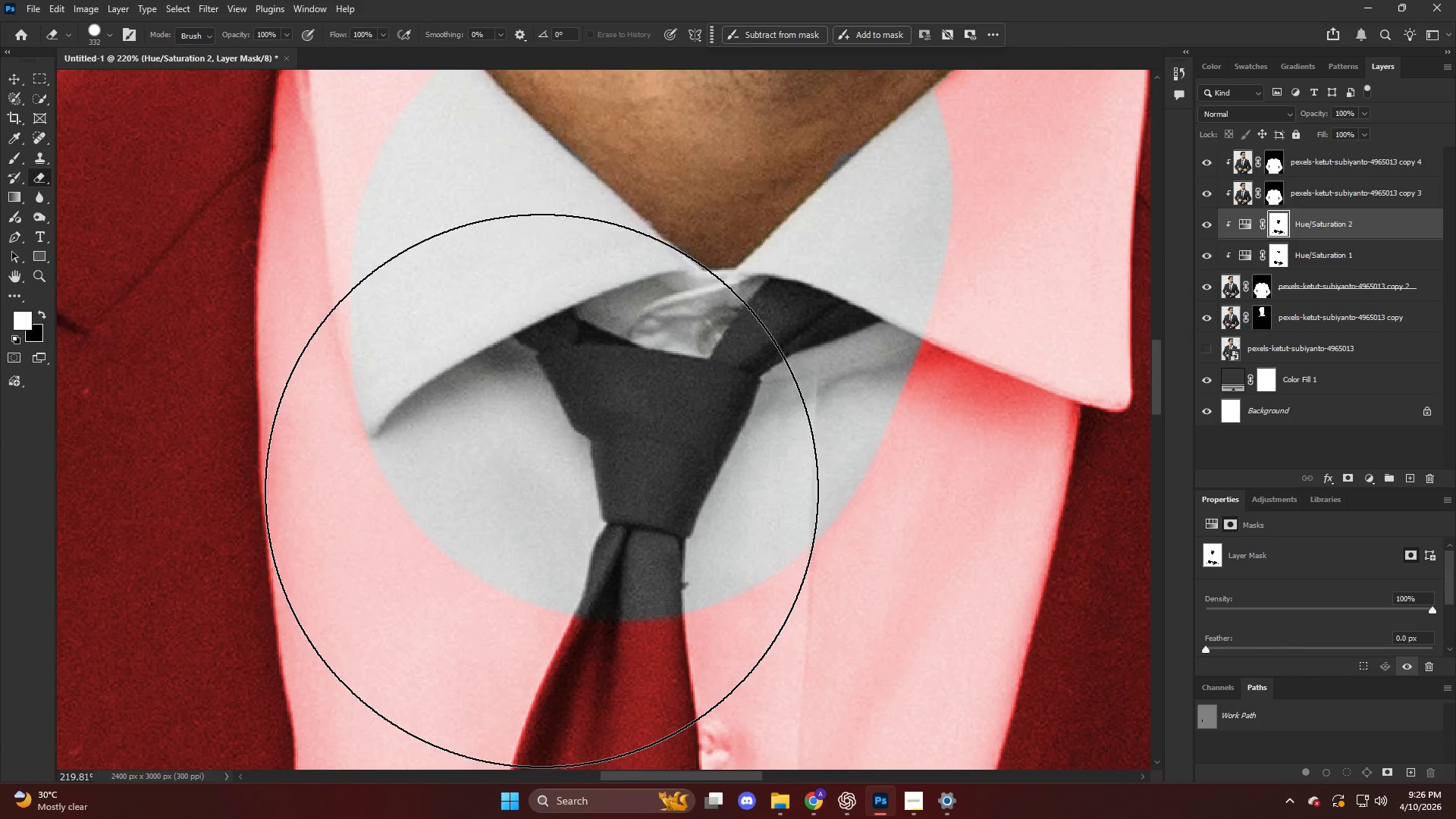 
scroll: coordinate [501, 394], scroll_direction: up, amount: 8.0
 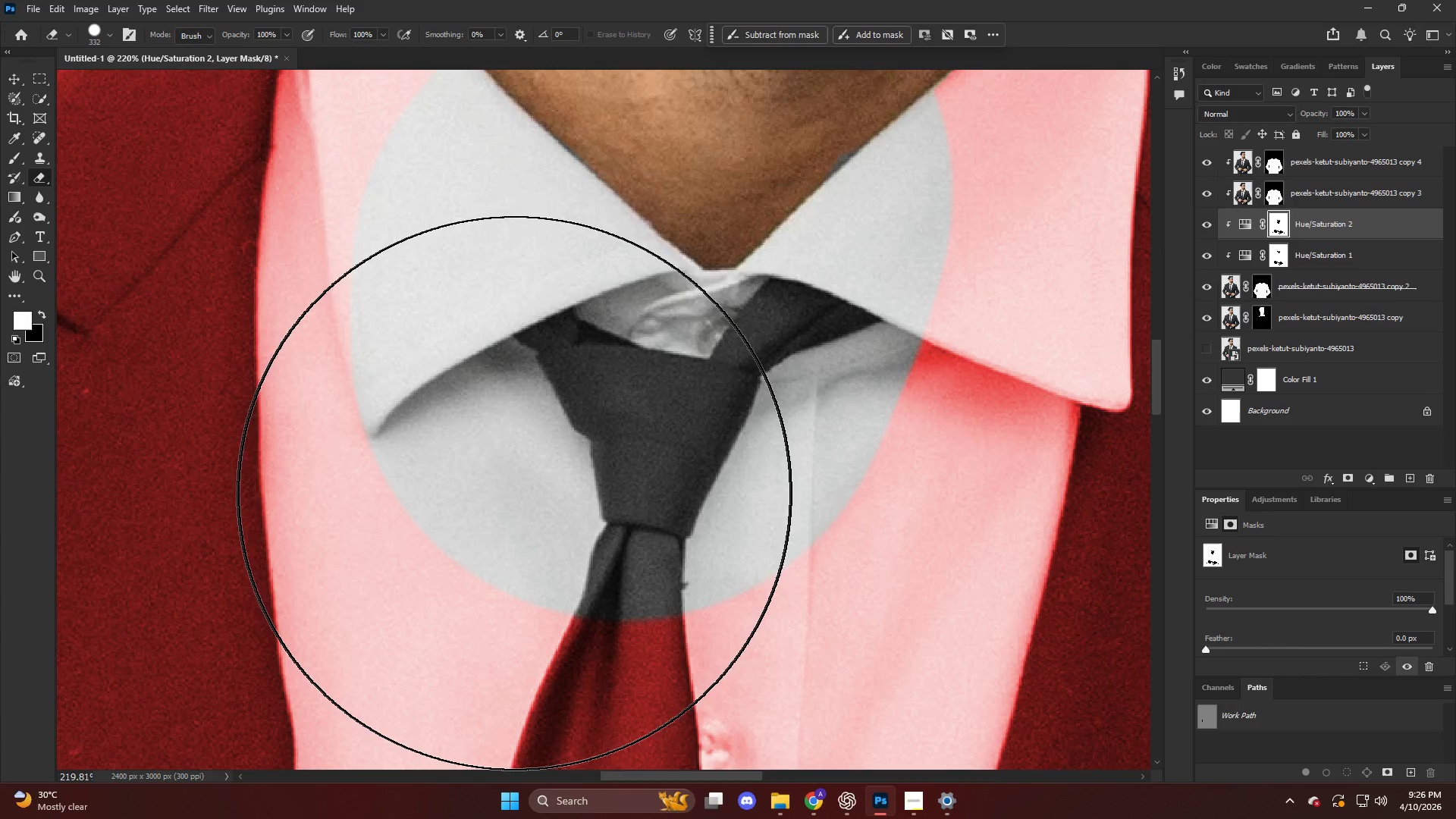 
hold_key(key=ShiftLeft, duration=0.44)
left_click([557, 271])
 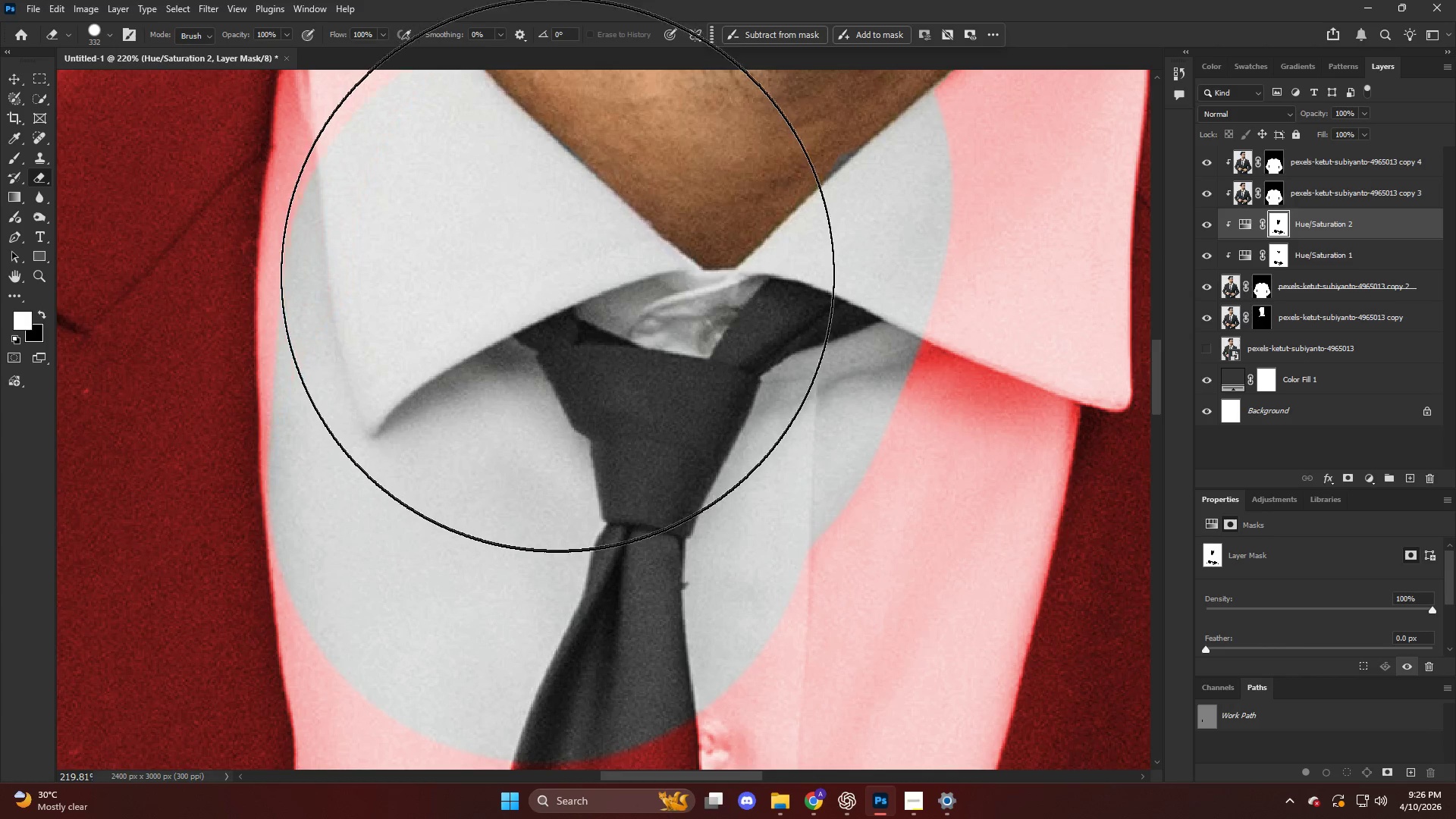 
key(Alt+AltLeft)
 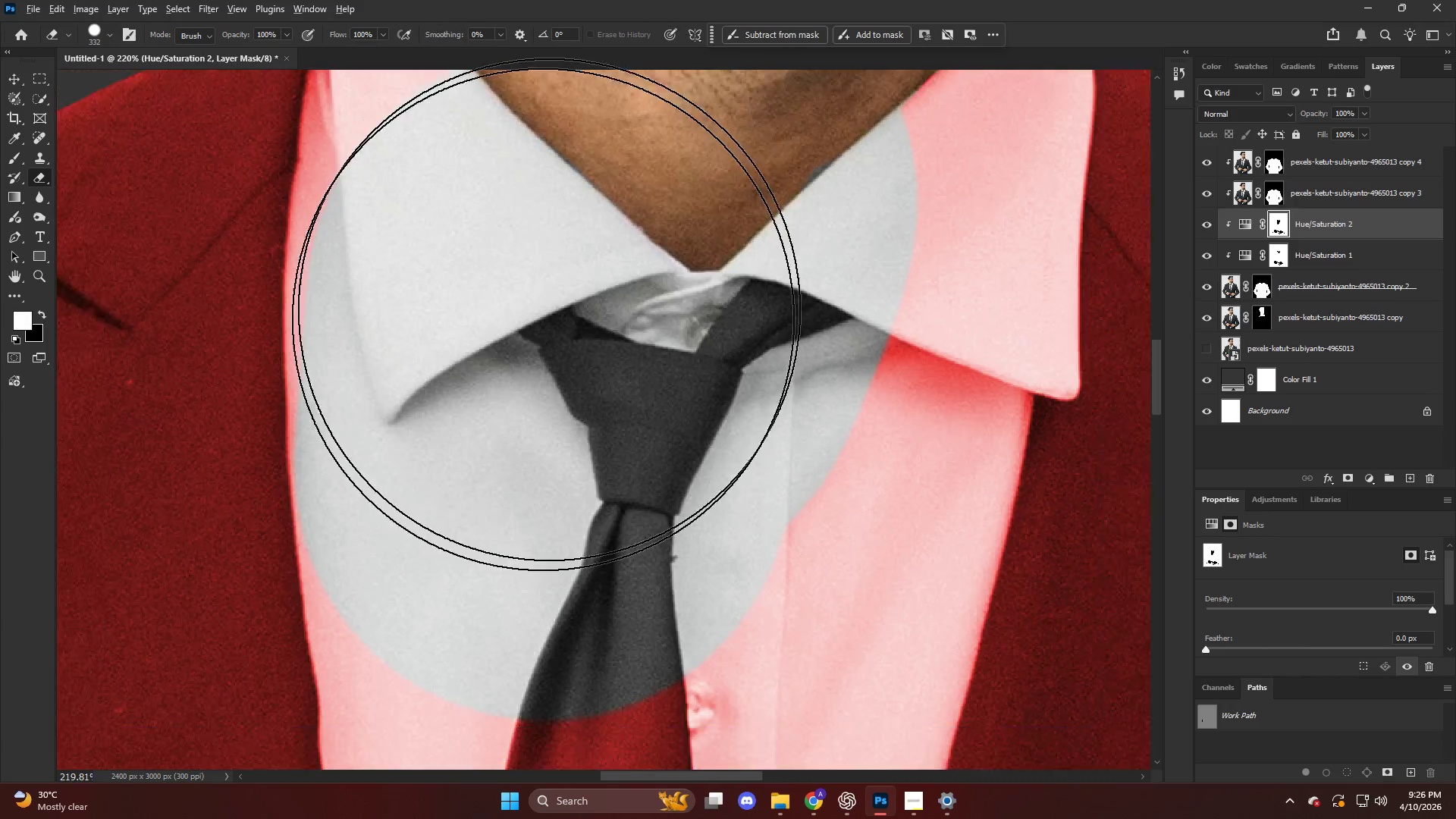 
hold_key(key=AltLeft, duration=0.58)
scroll: coordinate [579, 316], scroll_direction: up, amount: 15.0
 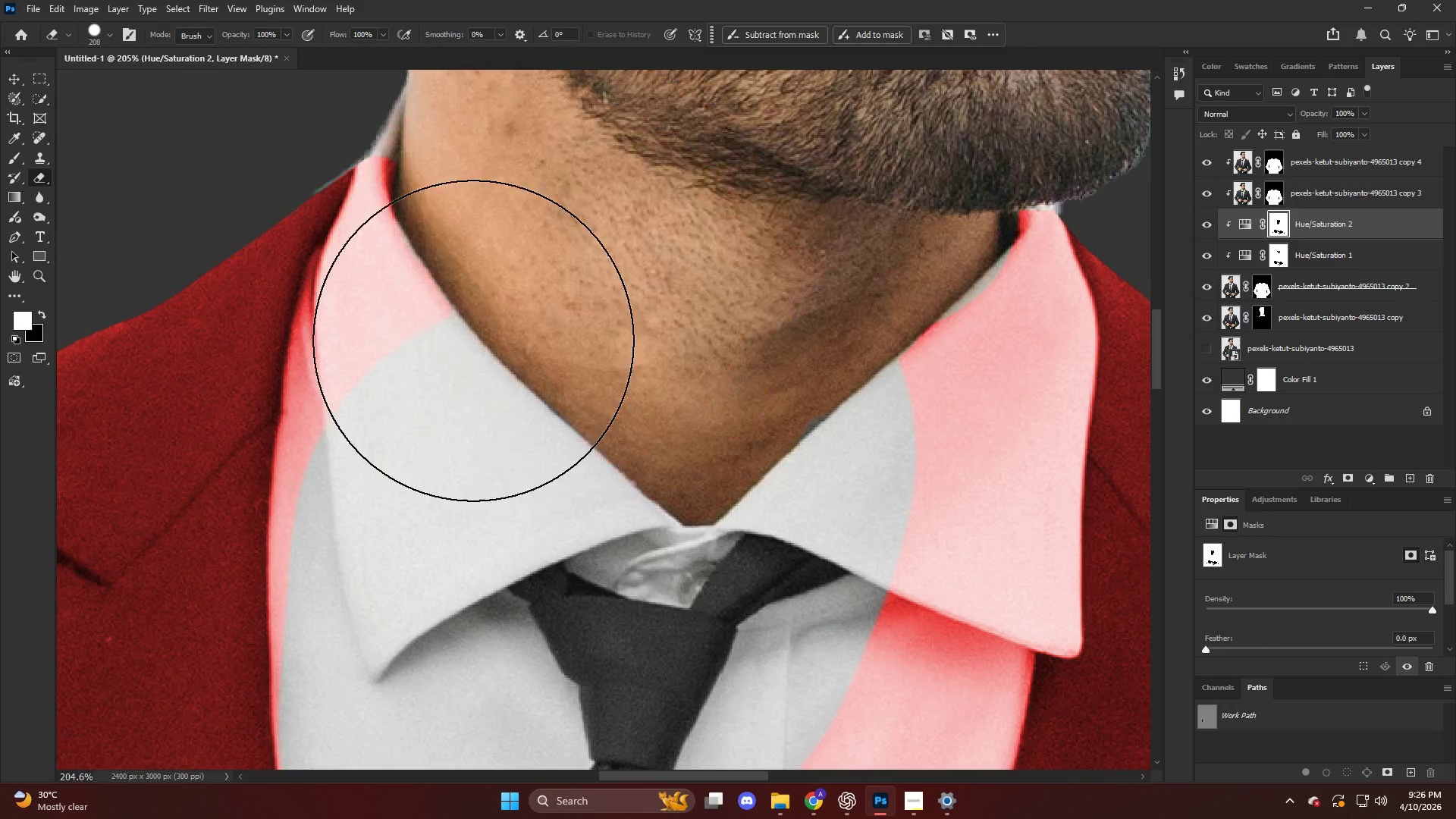 
left_click_drag(start_coordinate=[451, 386], to_coordinate=[511, 249])
 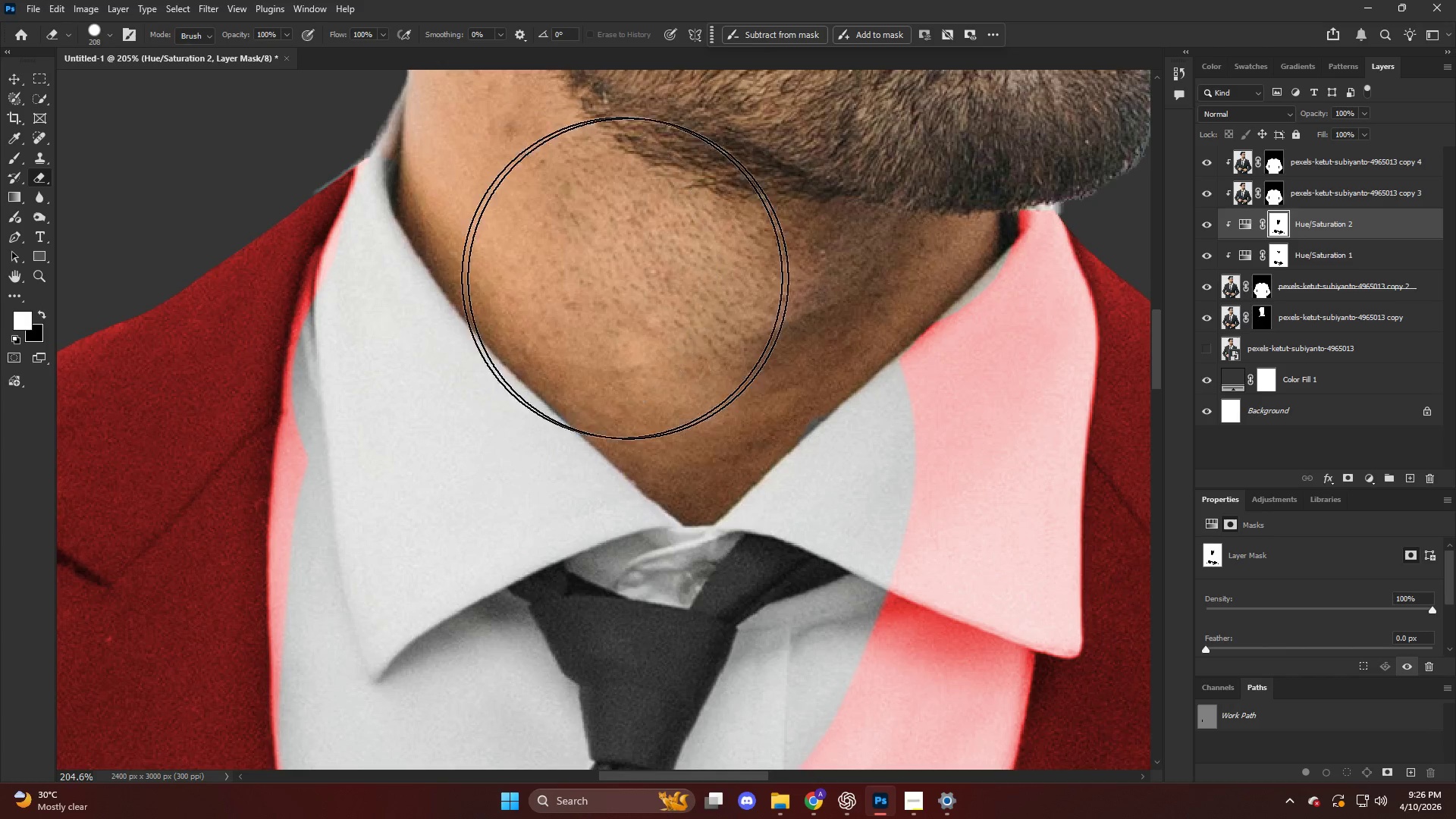 
key(Alt+AltLeft)
 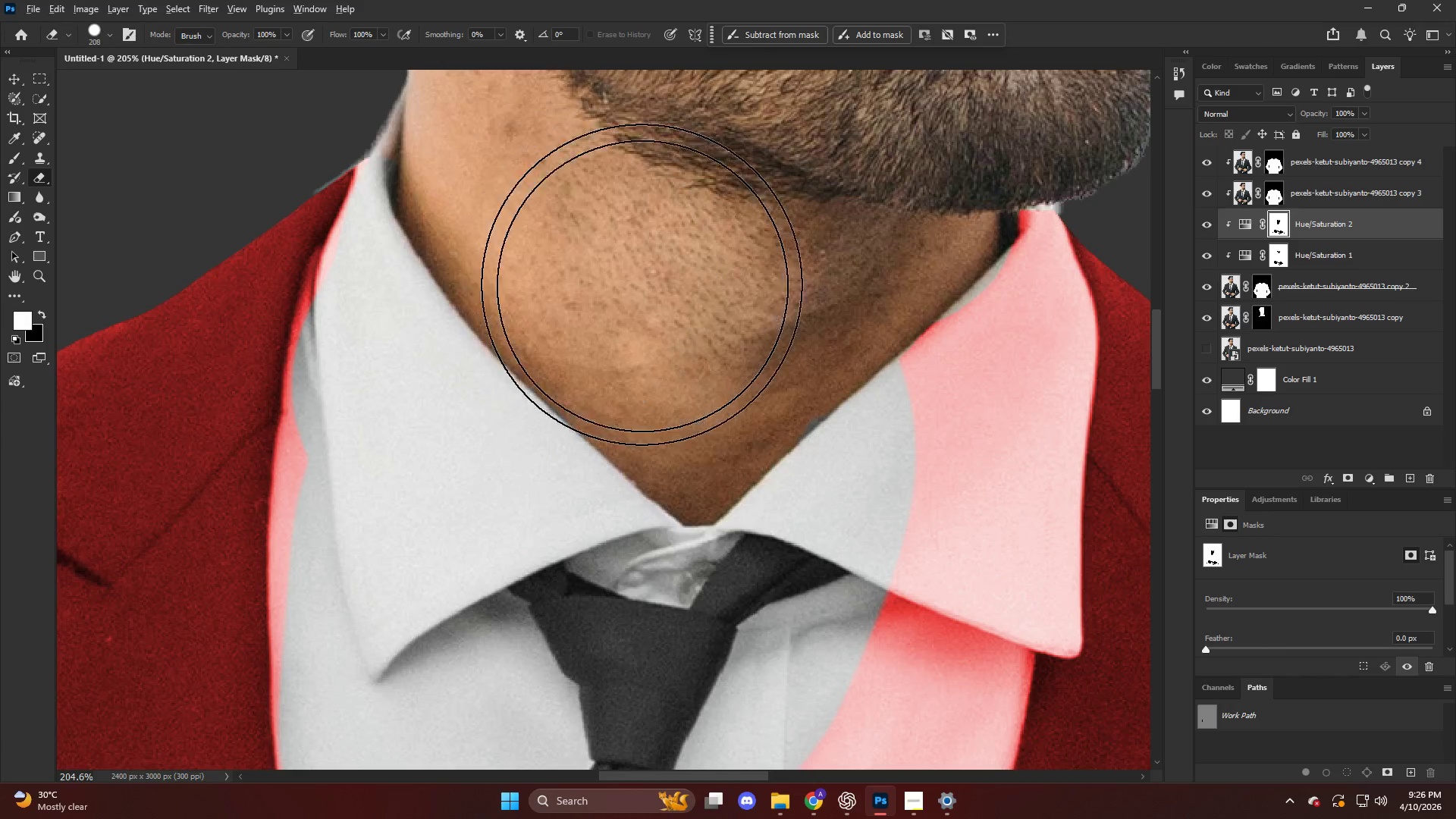 
scroll: coordinate [645, 294], scroll_direction: down, amount: 6.0
 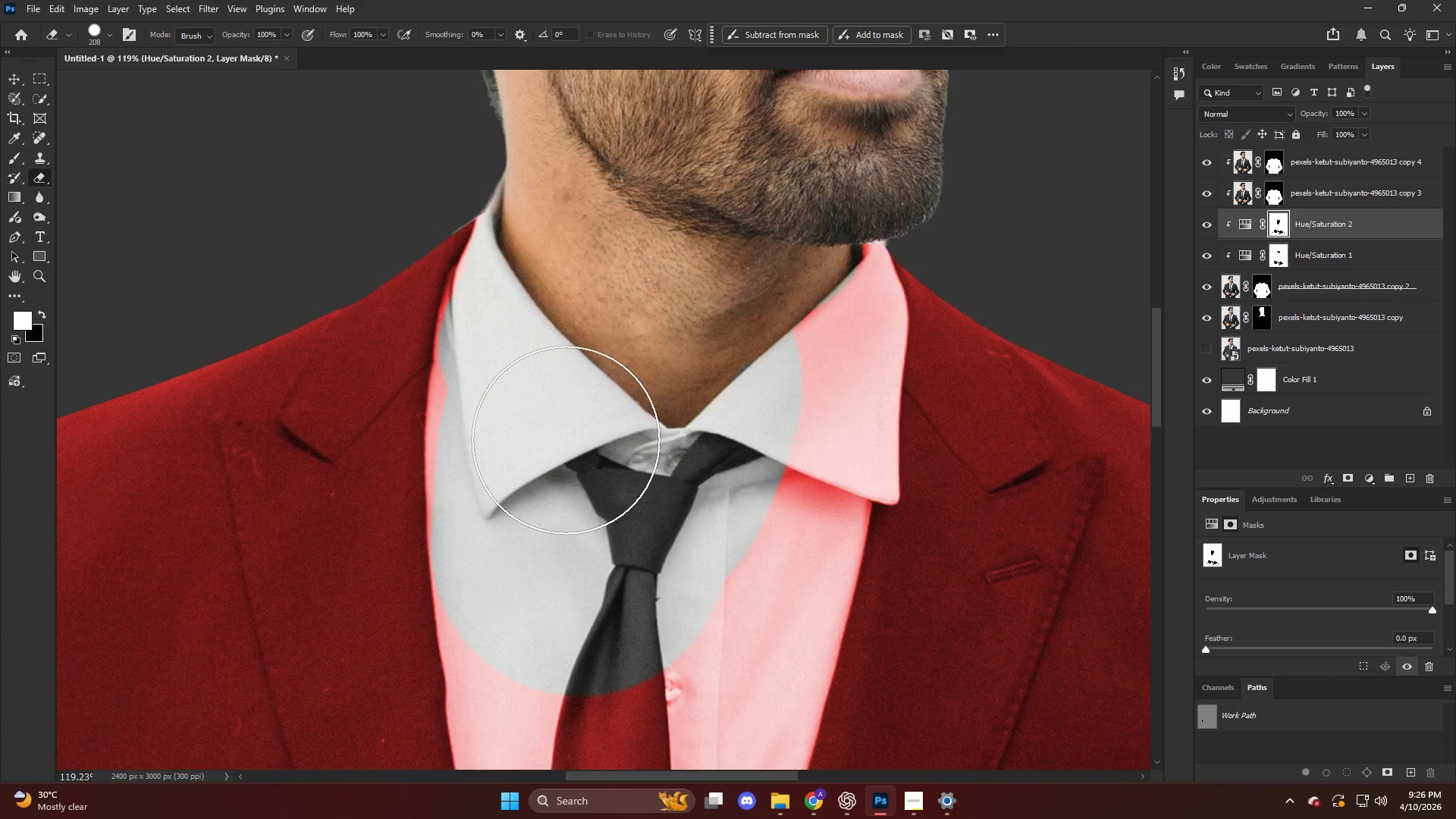 
hold_key(key=AltLeft, duration=0.48)
scroll: coordinate [462, 381], scroll_direction: up, amount: 5.0
 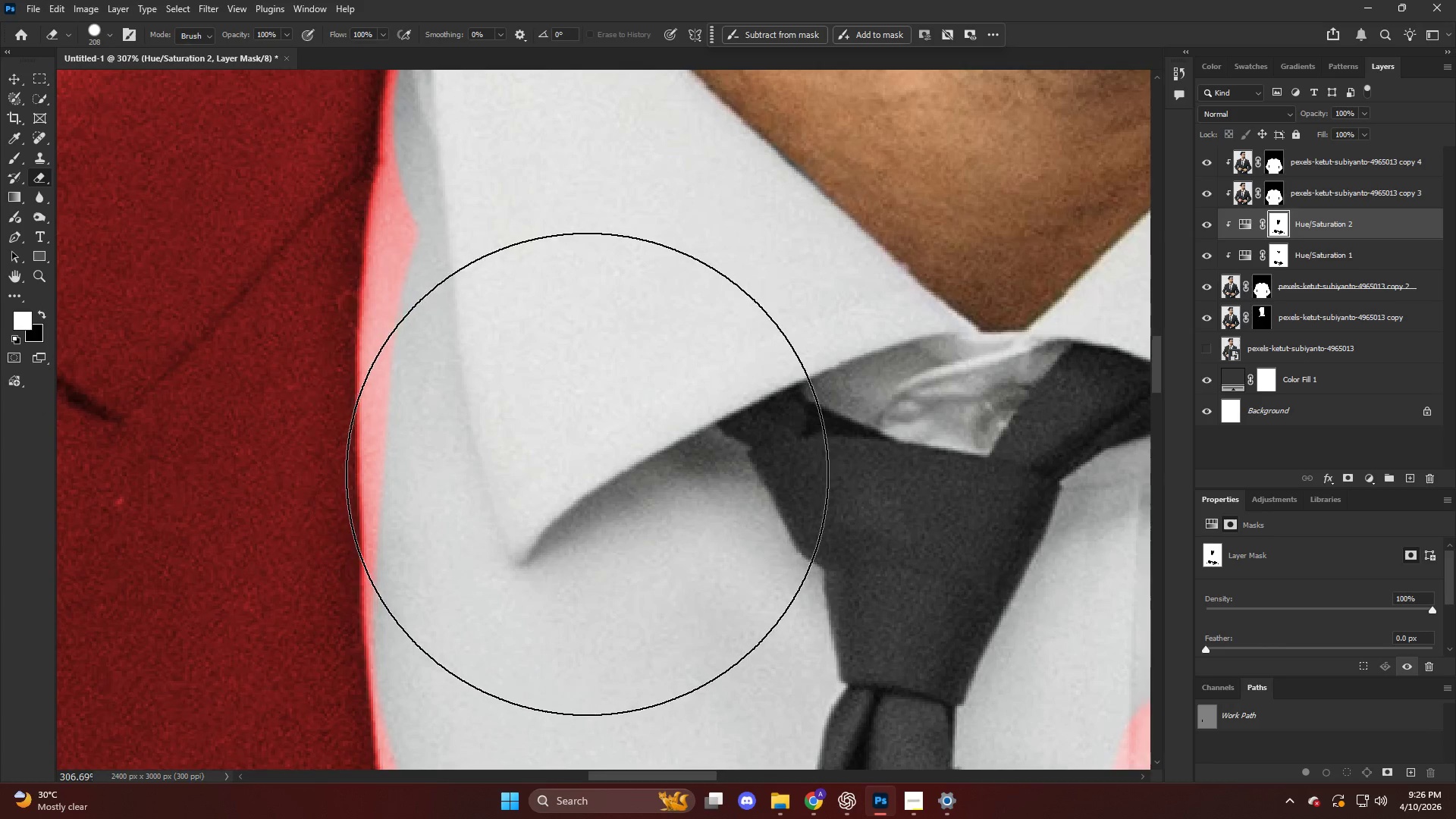 
hold_key(key=AltLeft, duration=0.39)
 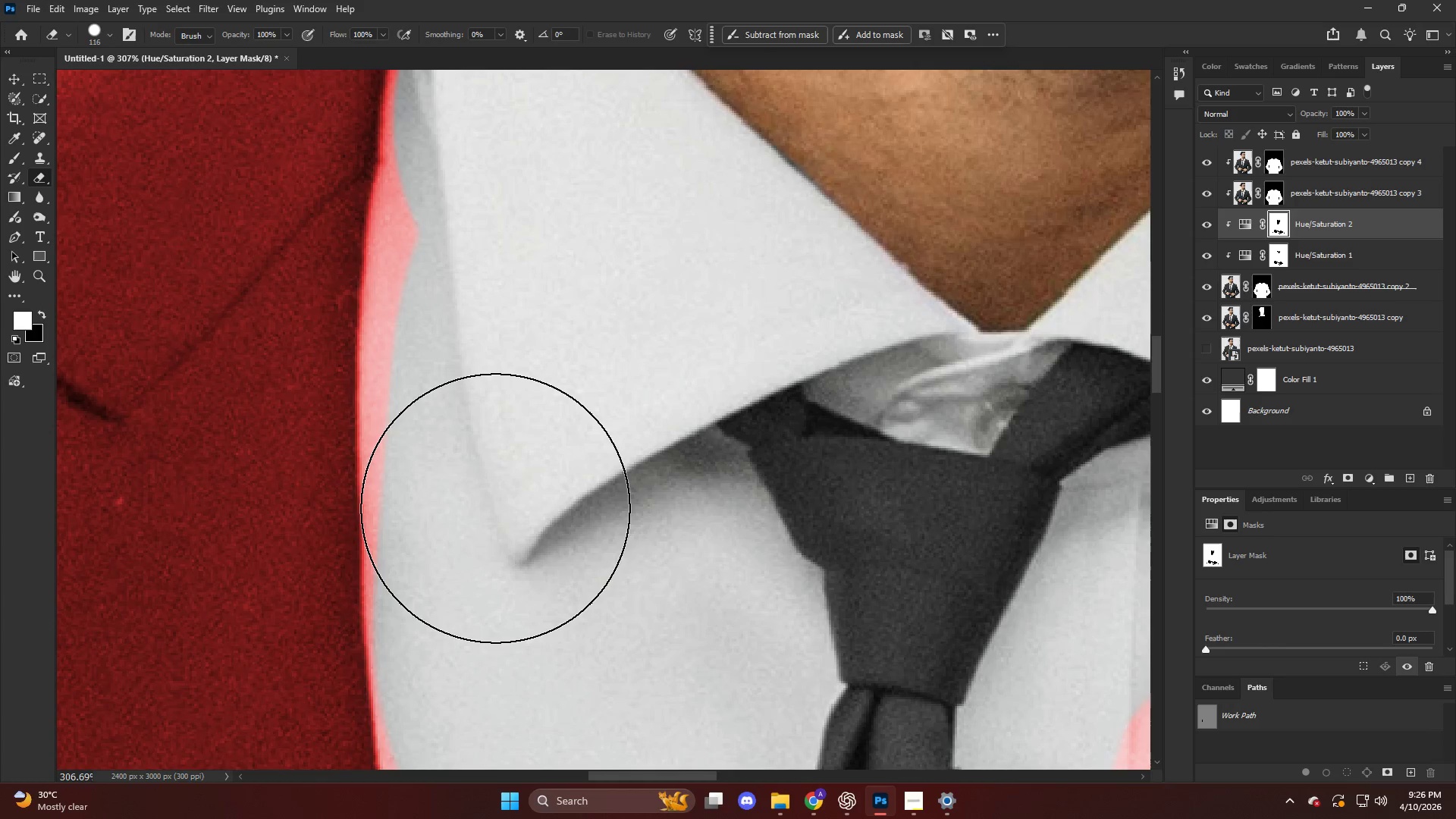 
left_click([496, 508])
 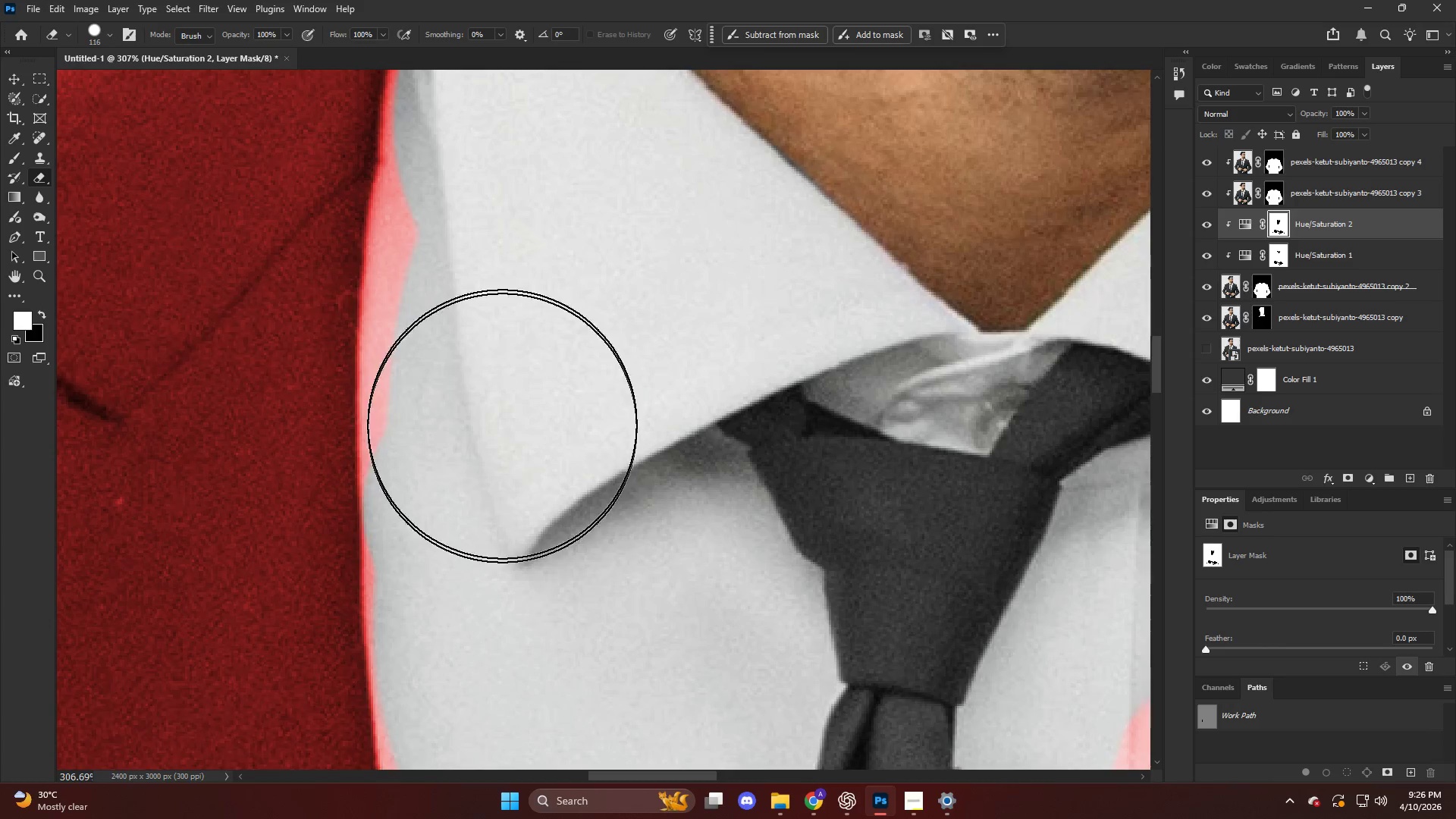 
hold_key(key=ShiftLeft, duration=0.89)
 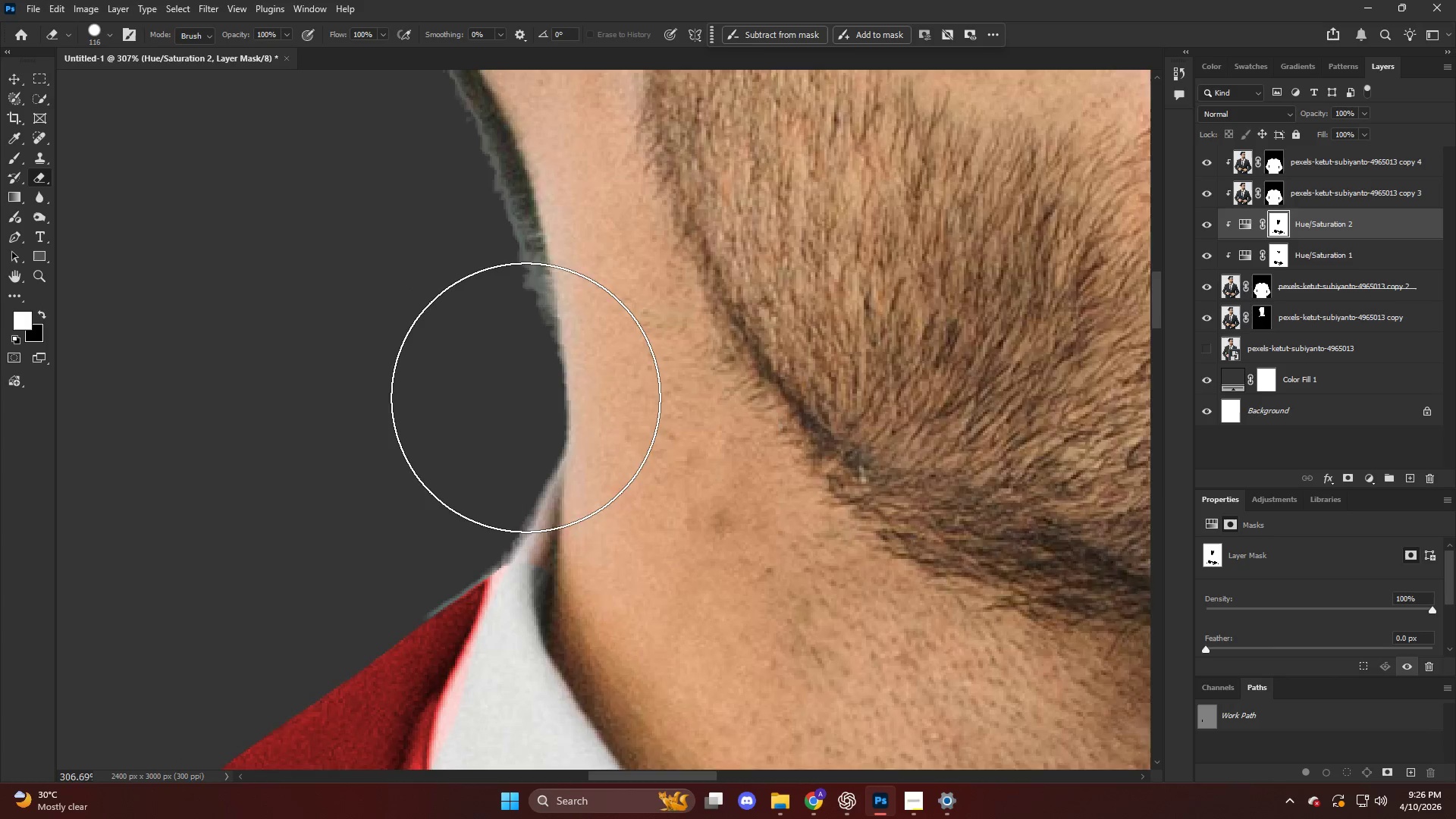 
scroll: coordinate [505, 395], scroll_direction: up, amount: 4.0
 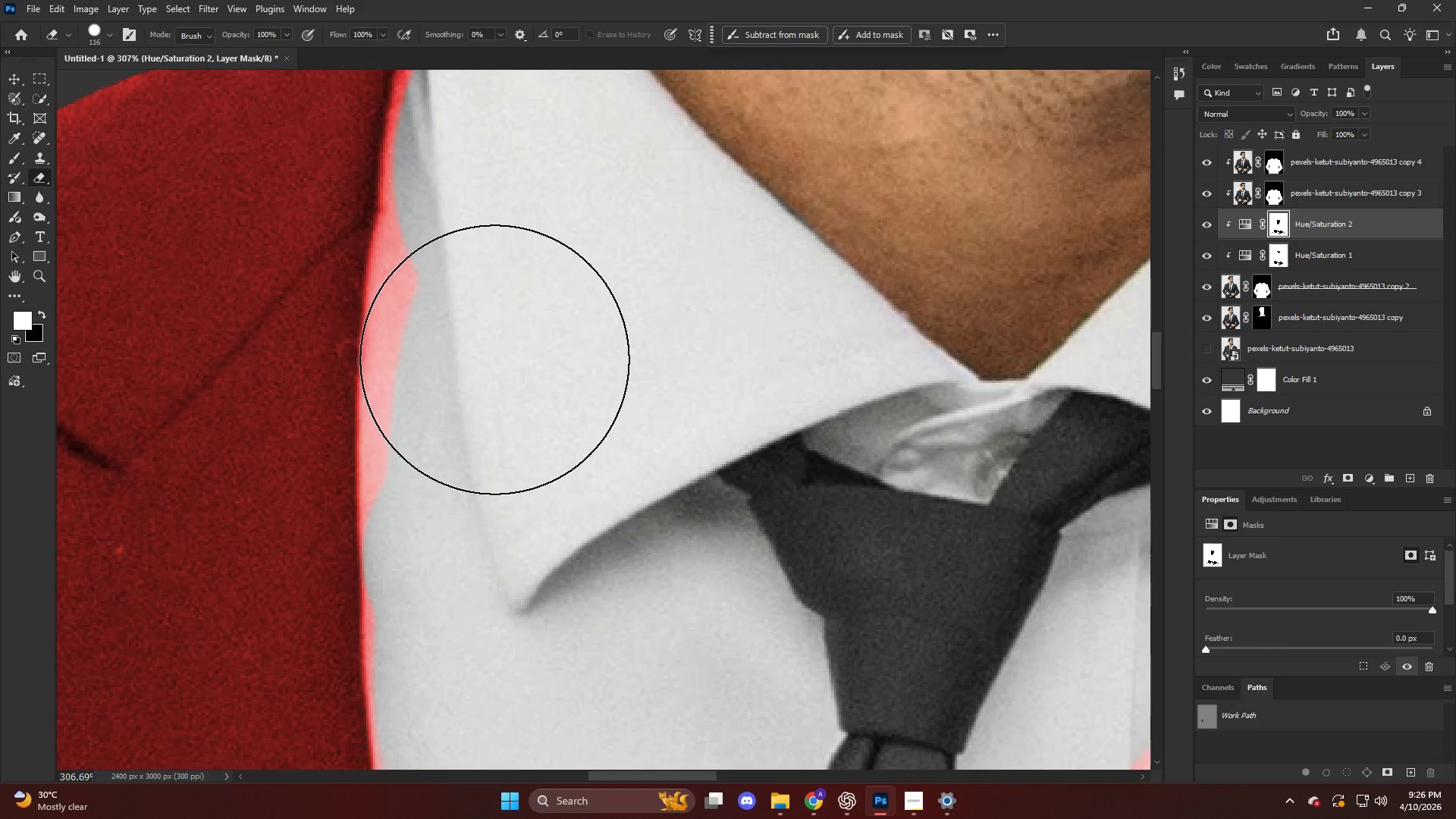 
left_click([497, 358])
 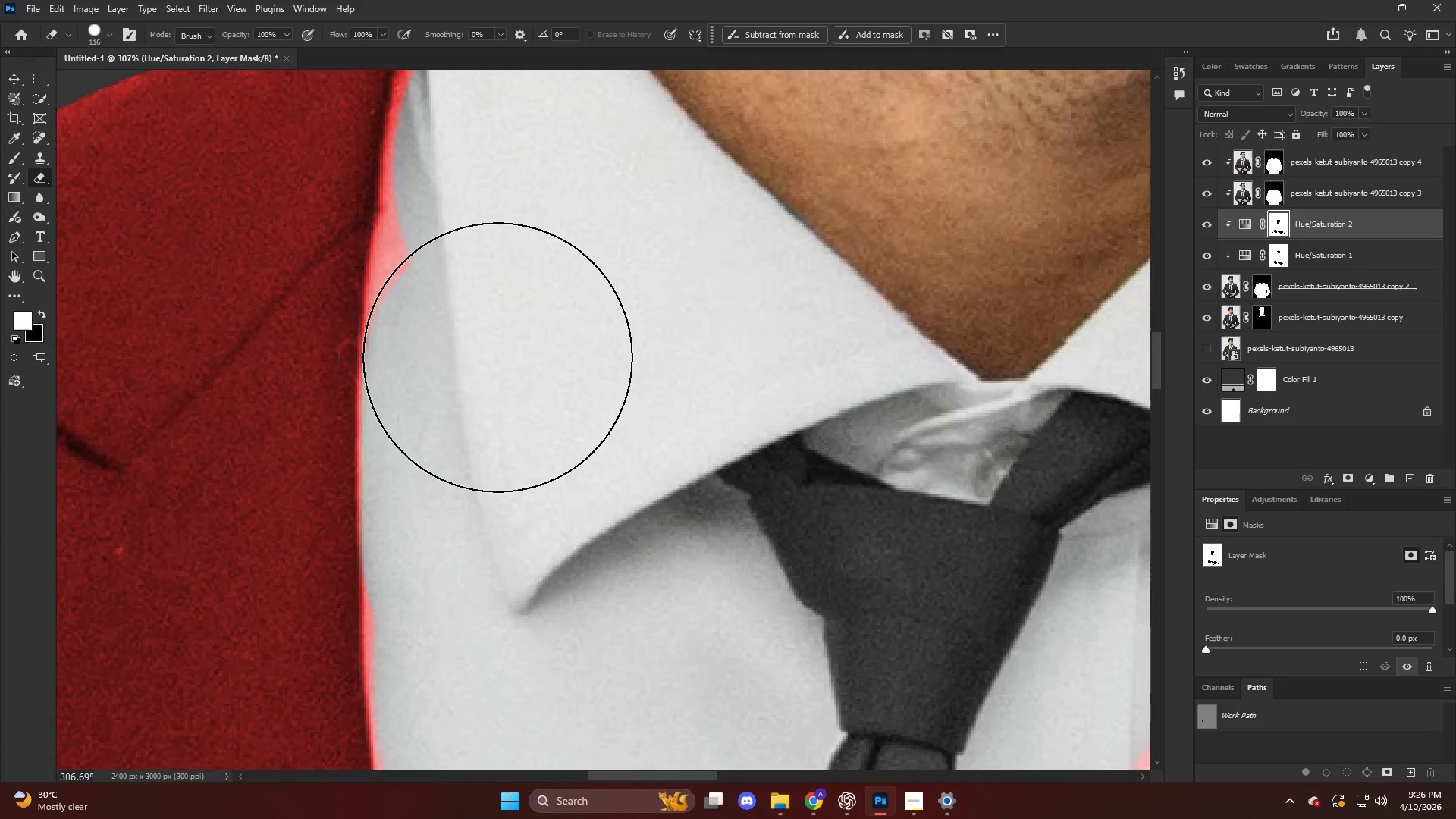 
scroll: coordinate [499, 357], scroll_direction: up, amount: 5.0
 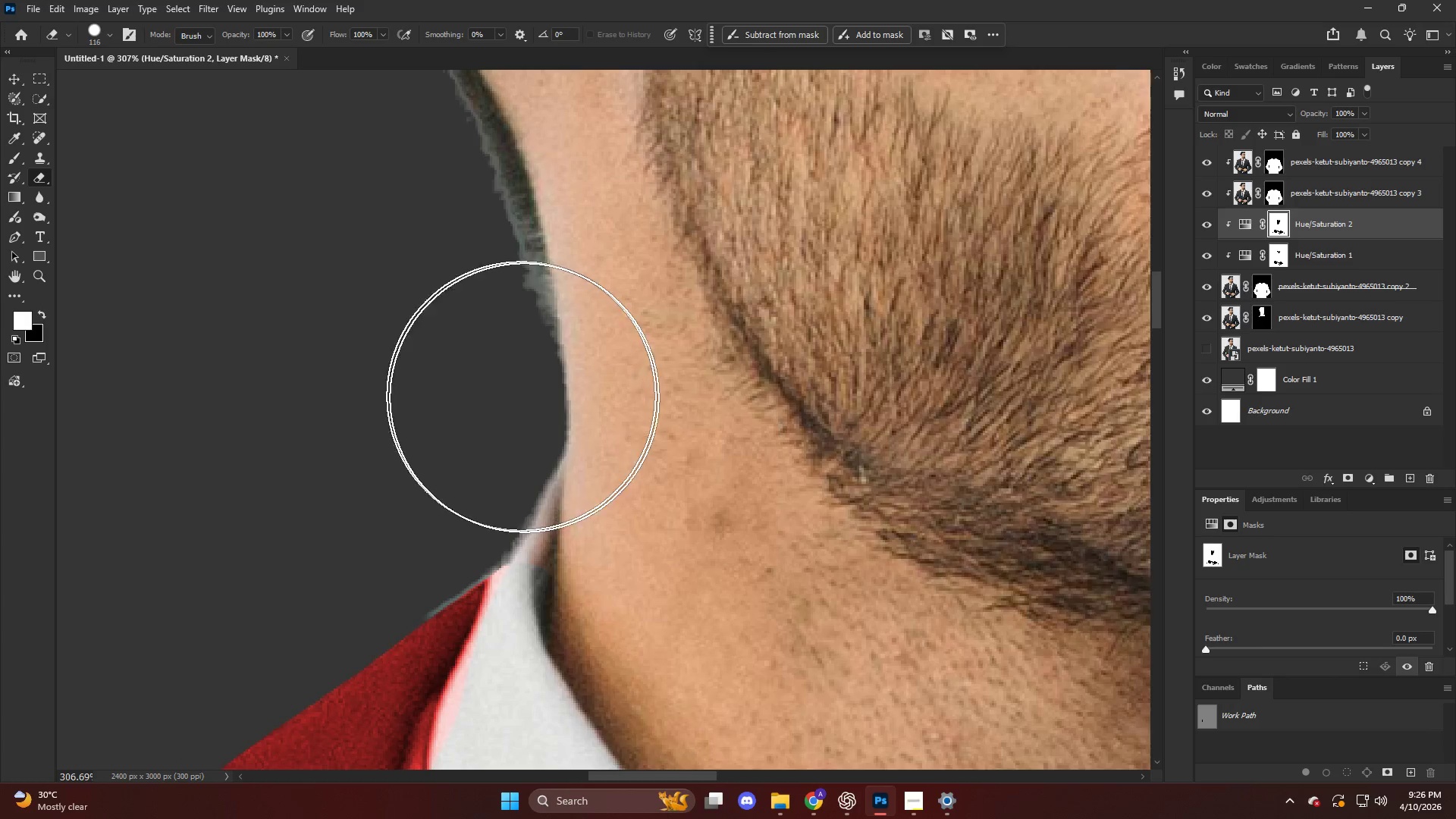 
key(Alt+AltLeft)
 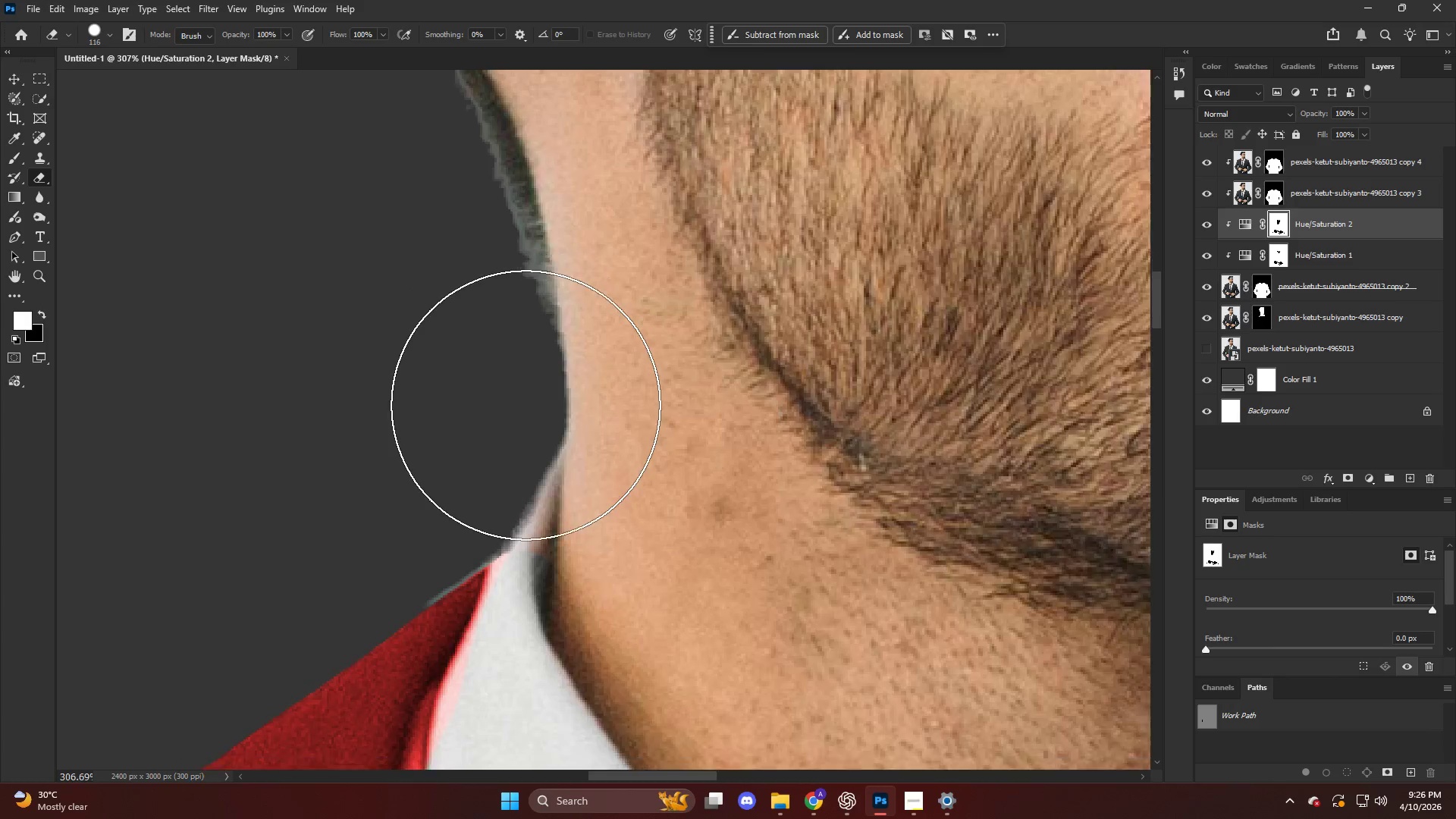 
hold_key(key=AltLeft, duration=0.55)
 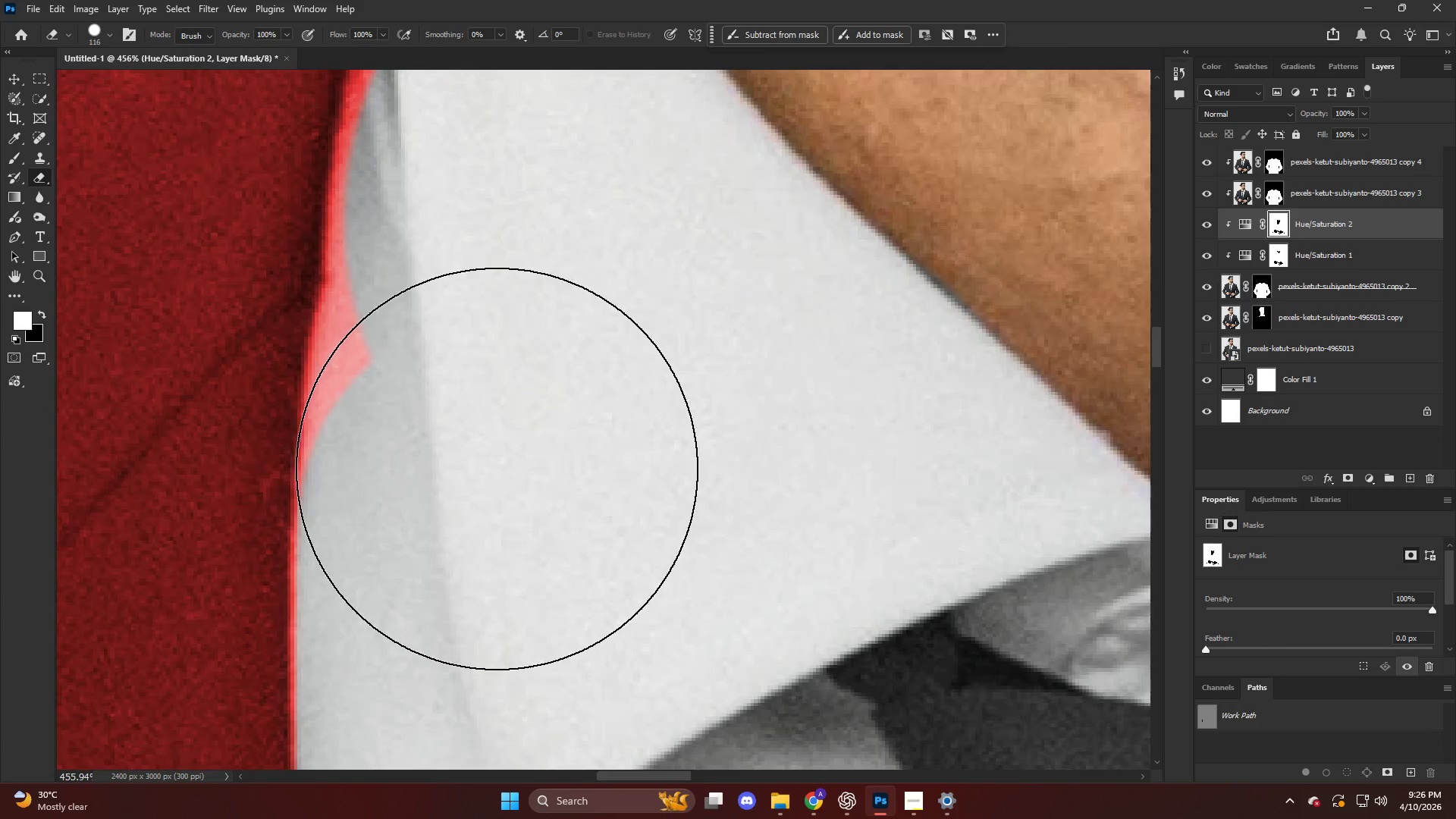 
left_click_drag(start_coordinate=[497, 469], to_coordinate=[529, 318])
 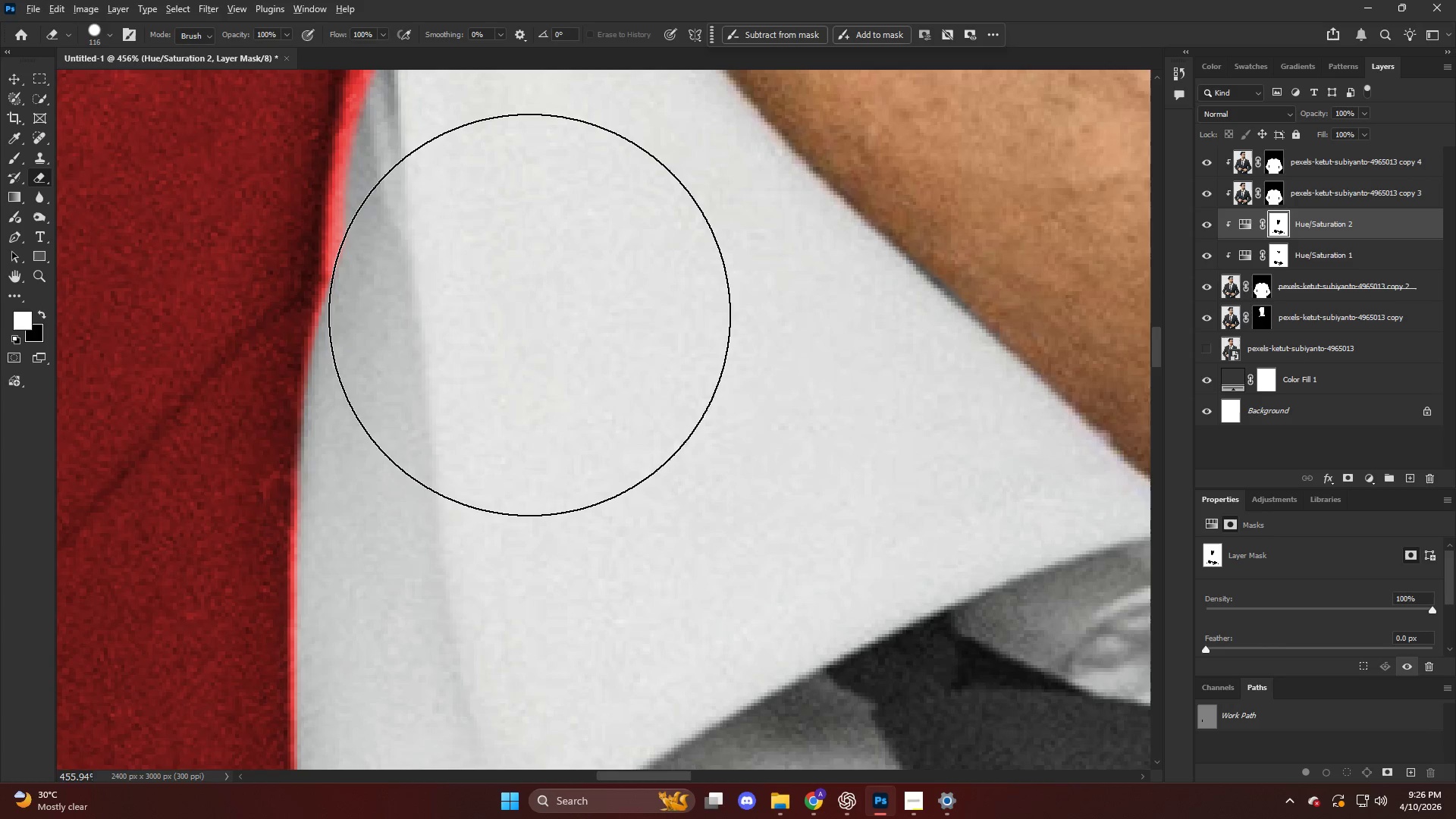 
scroll: coordinate [503, 462], scroll_direction: down, amount: 30.0
 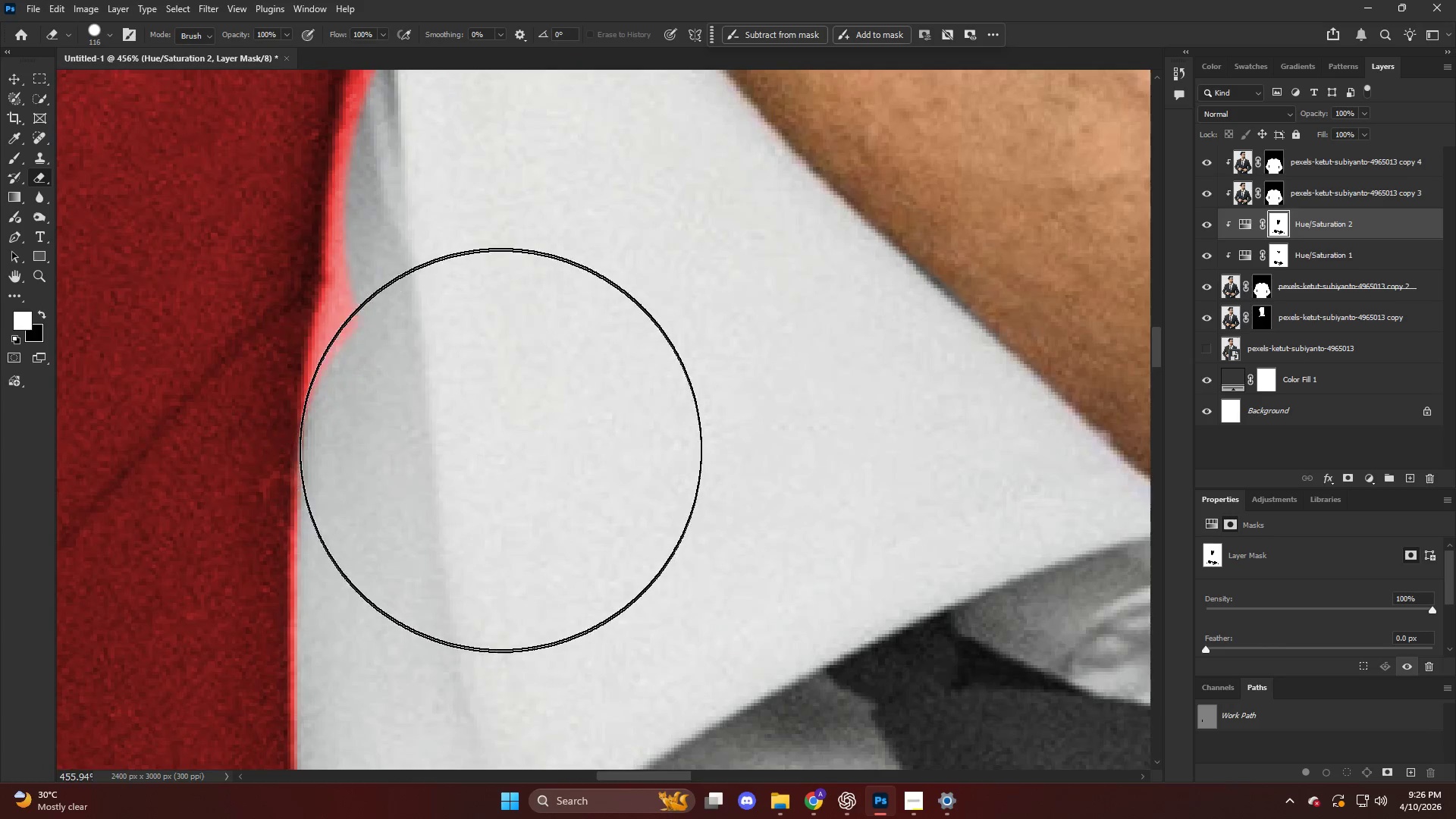 
key(Alt+AltLeft)
 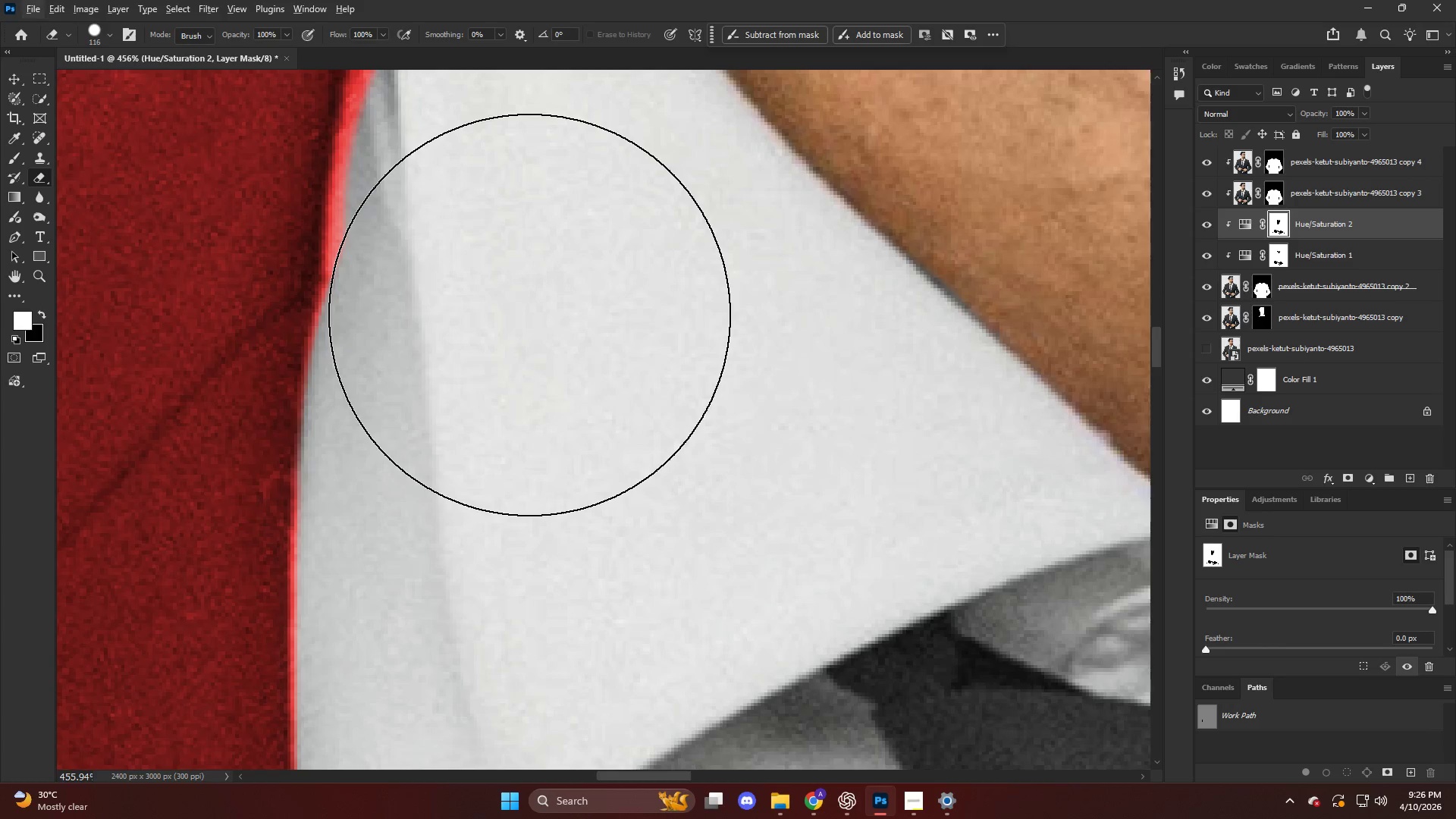 
left_click_drag(start_coordinate=[530, 425], to_coordinate=[565, 210])
 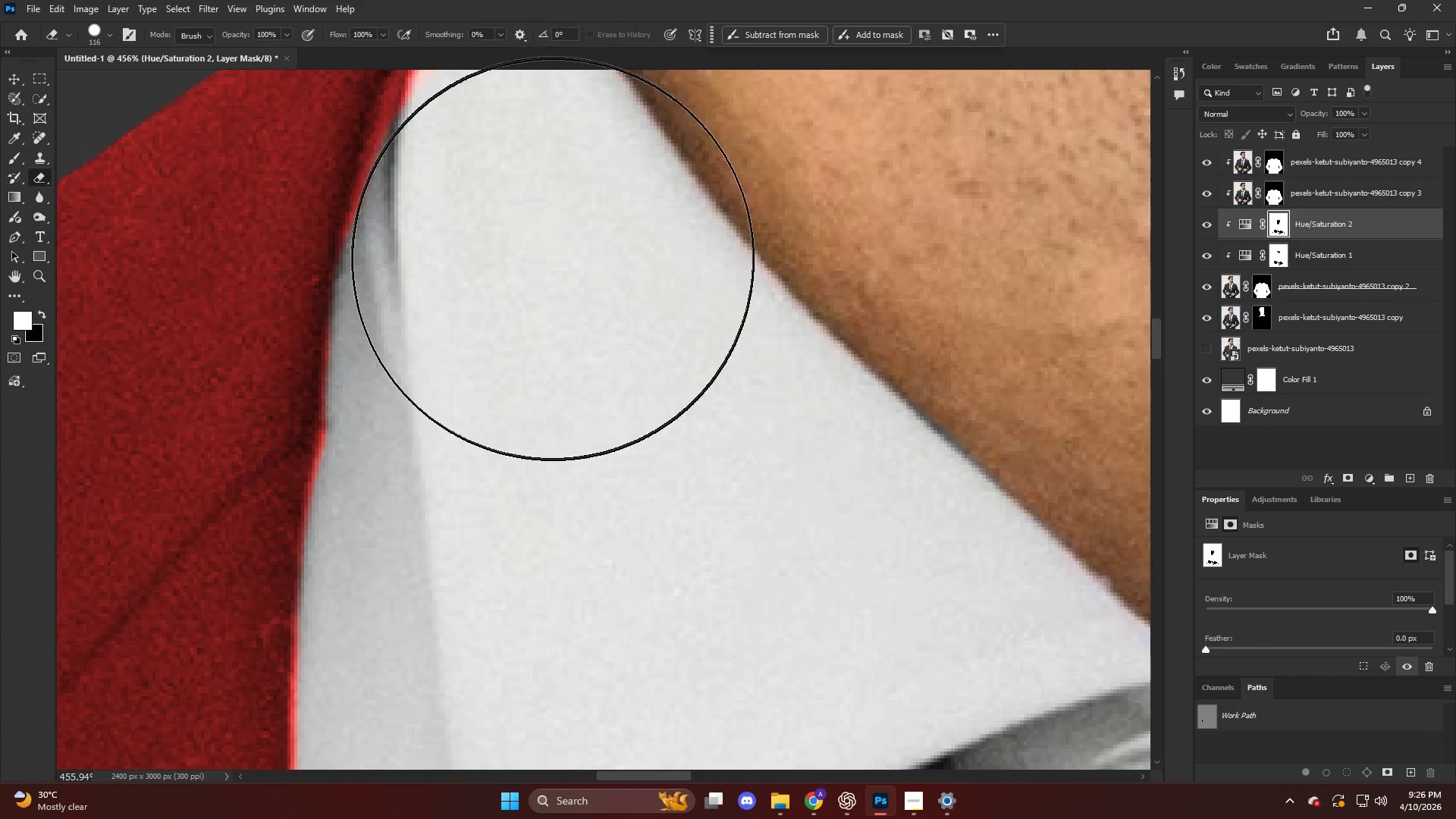 
scroll: coordinate [537, 338], scroll_direction: up, amount: 12.0
 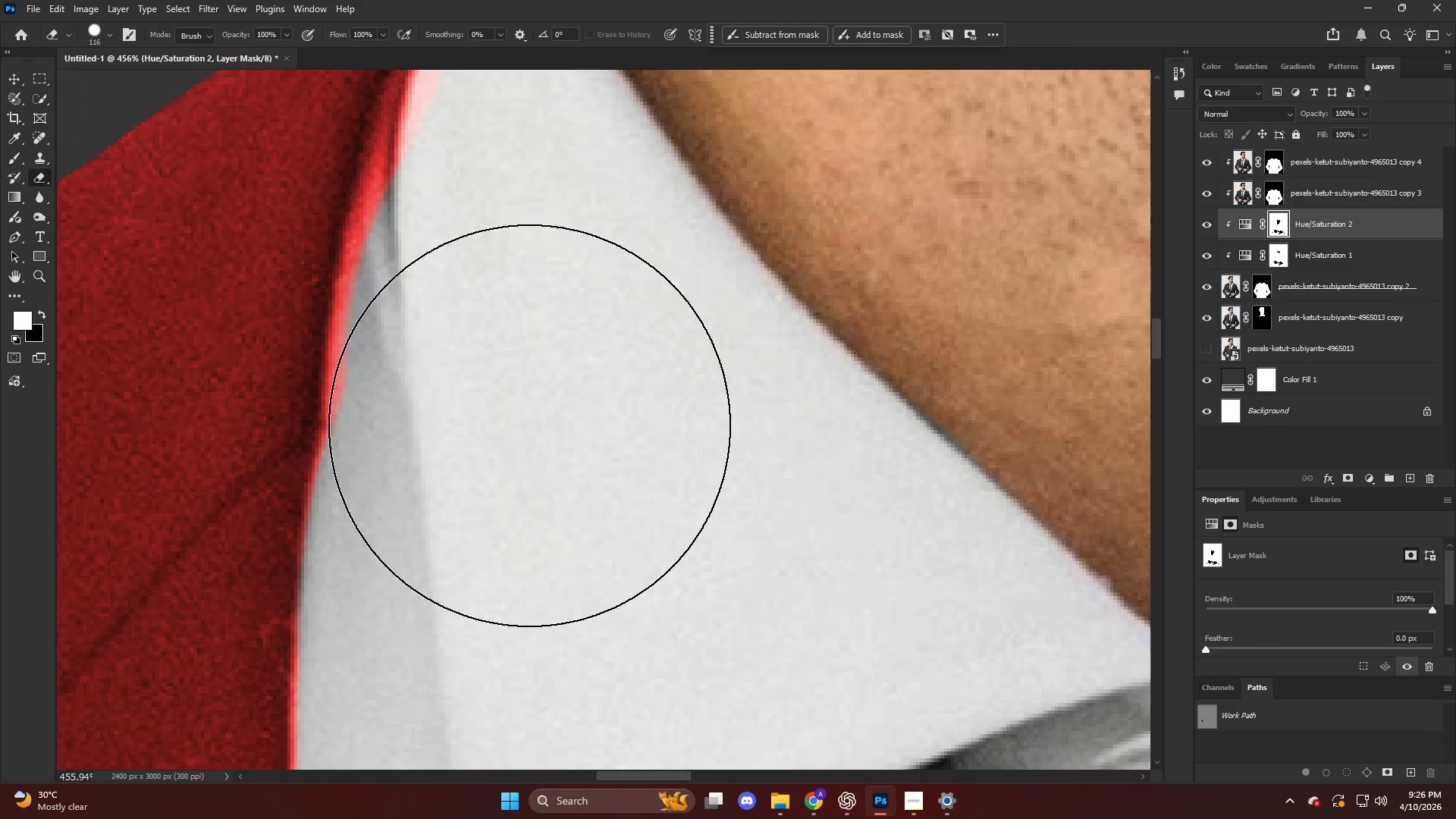 
hold_key(key=AltLeft, duration=0.34)
 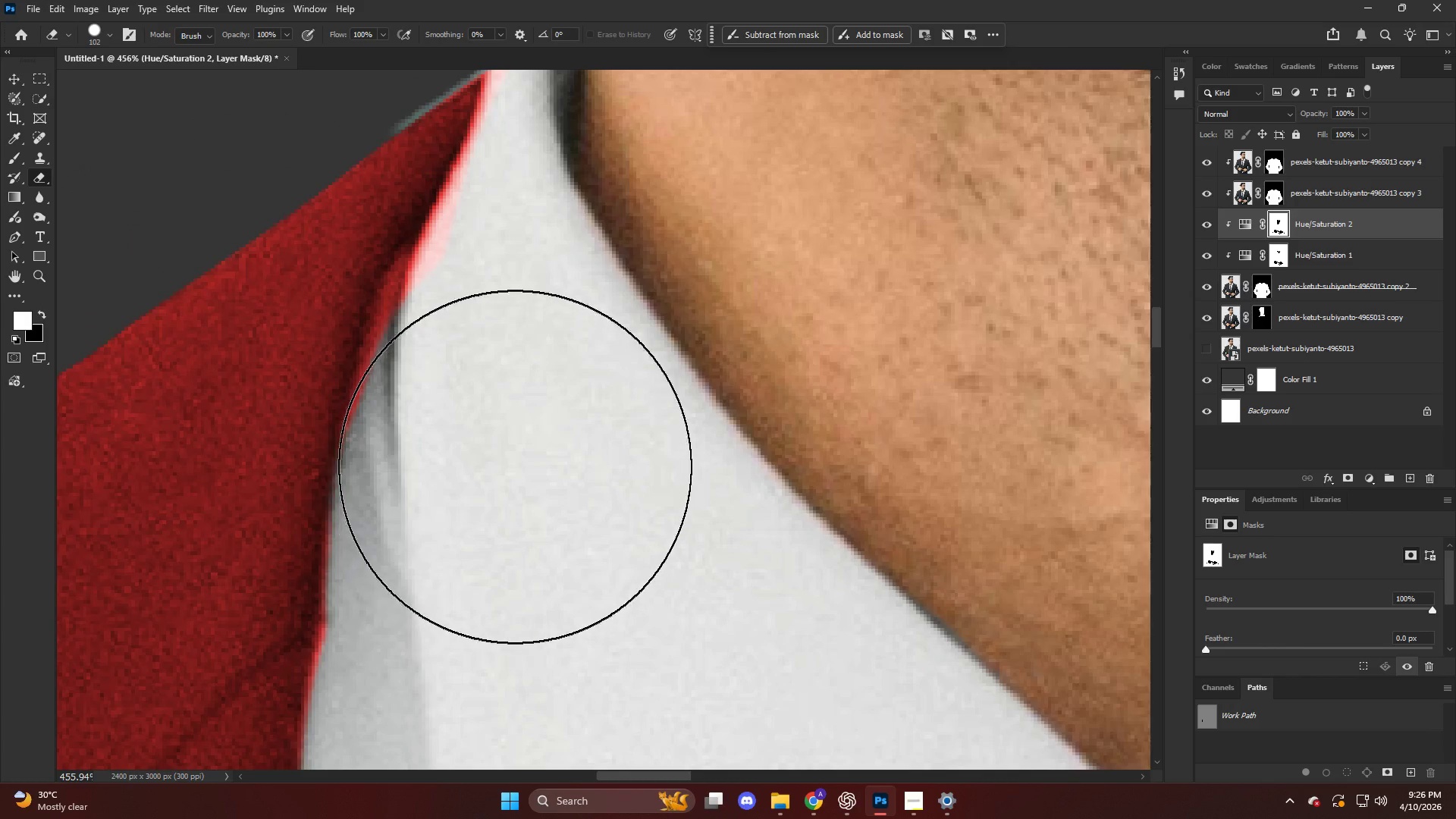 
scroll: coordinate [542, 384], scroll_direction: up, amount: 16.0
 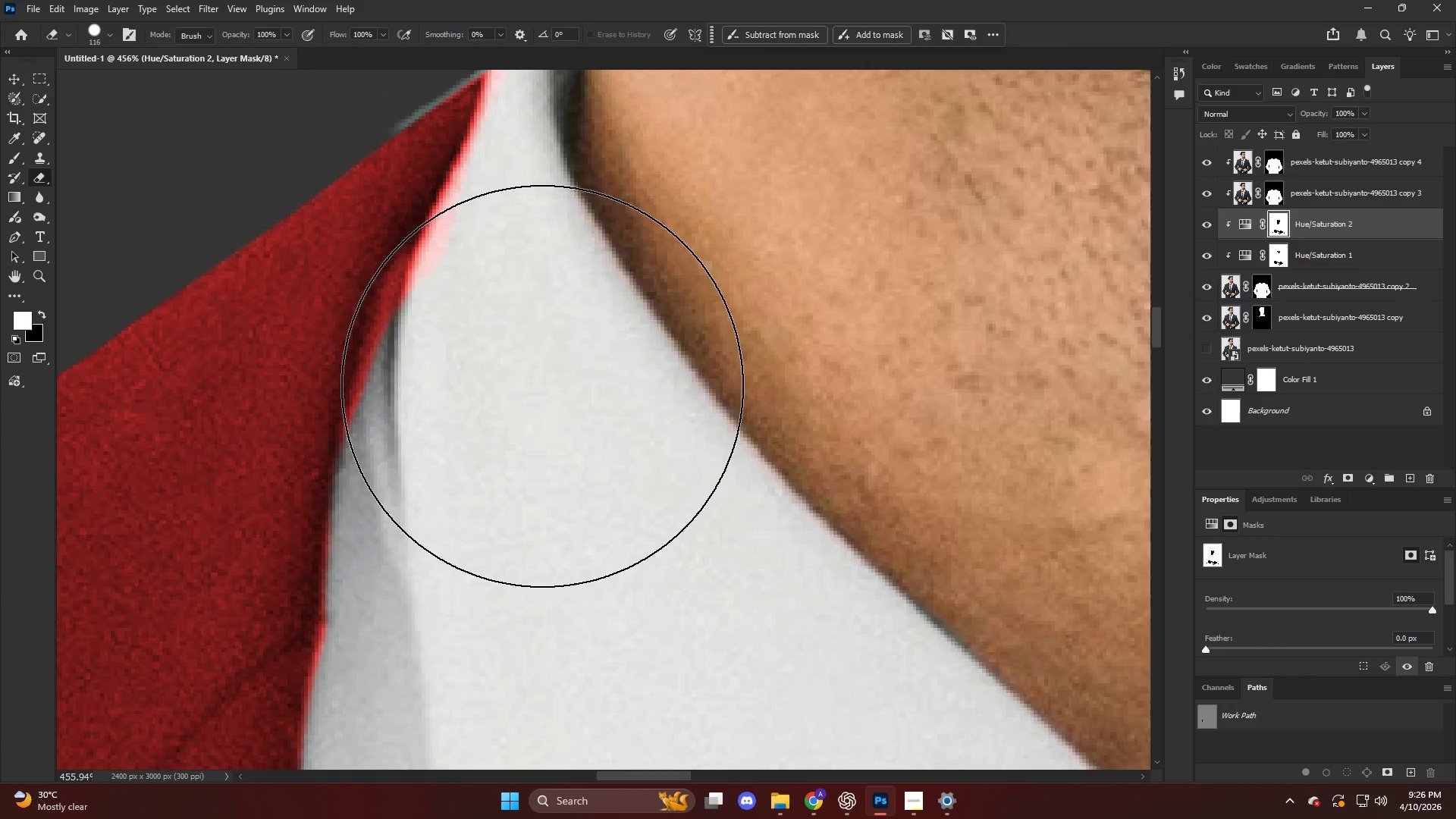 
left_click_drag(start_coordinate=[519, 457], to_coordinate=[669, 99])
 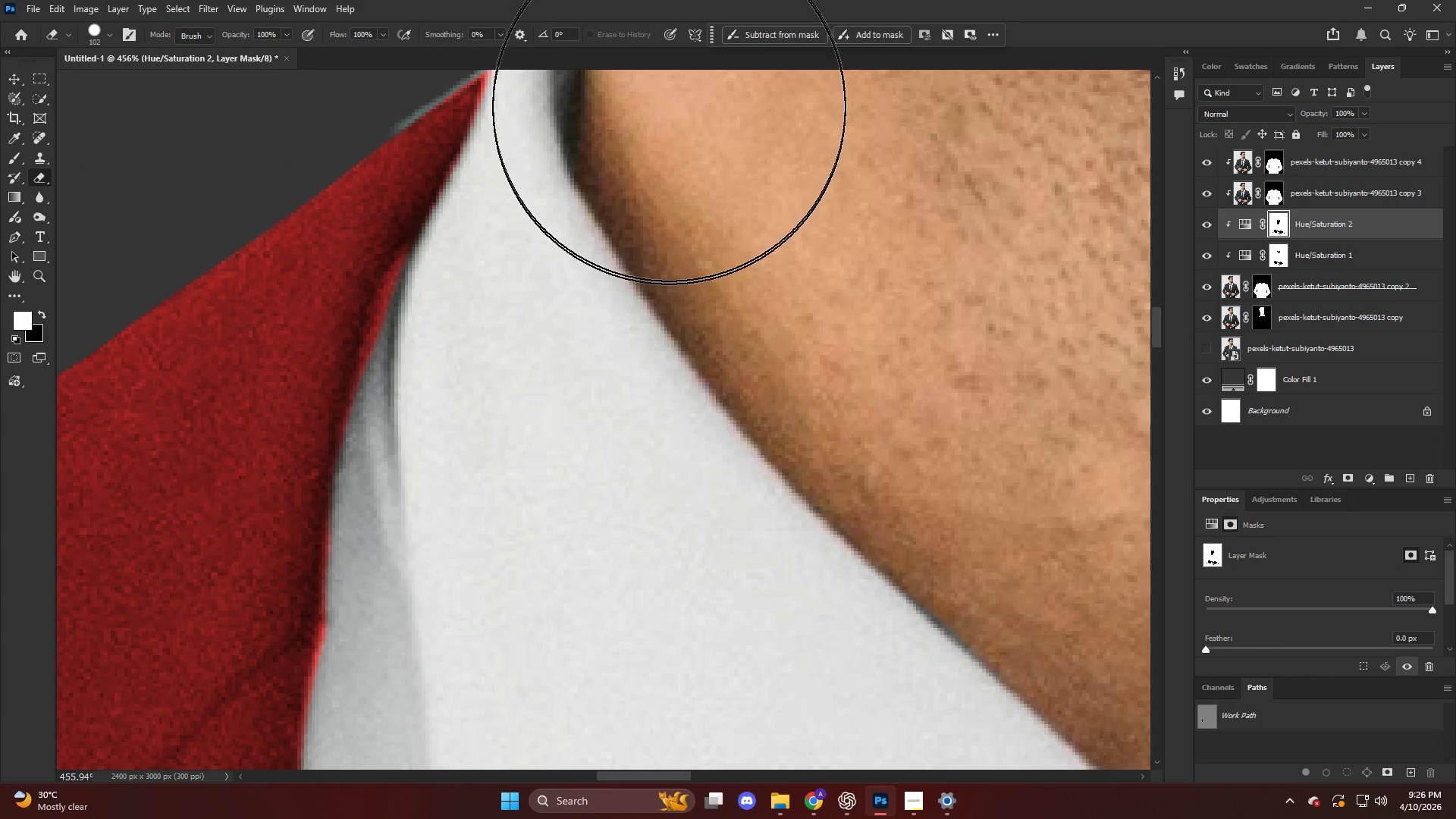 
hold_key(key=AltLeft, duration=0.38)
 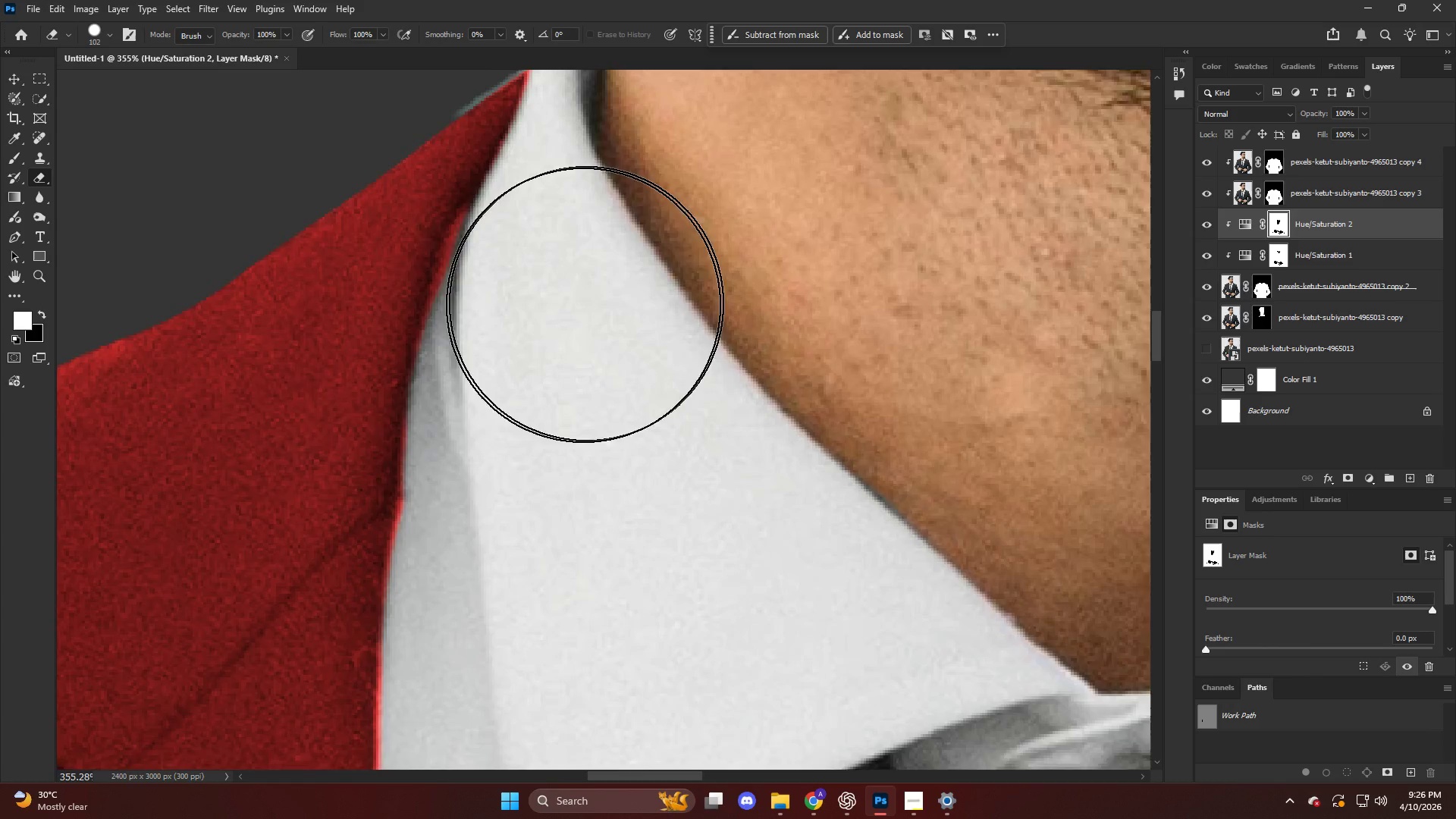 
key(Alt+AltLeft)
 